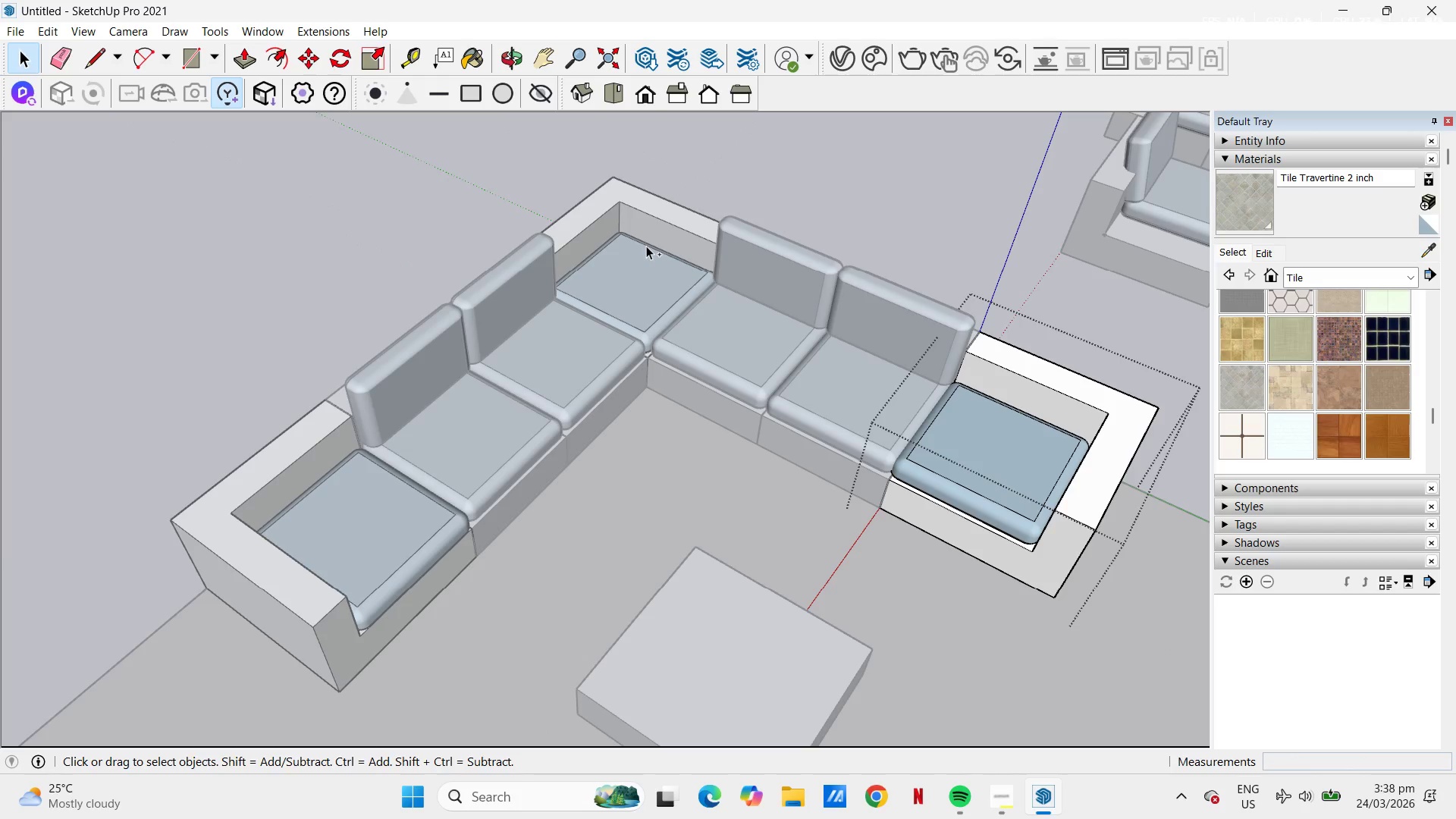 
key(Control+Z)
 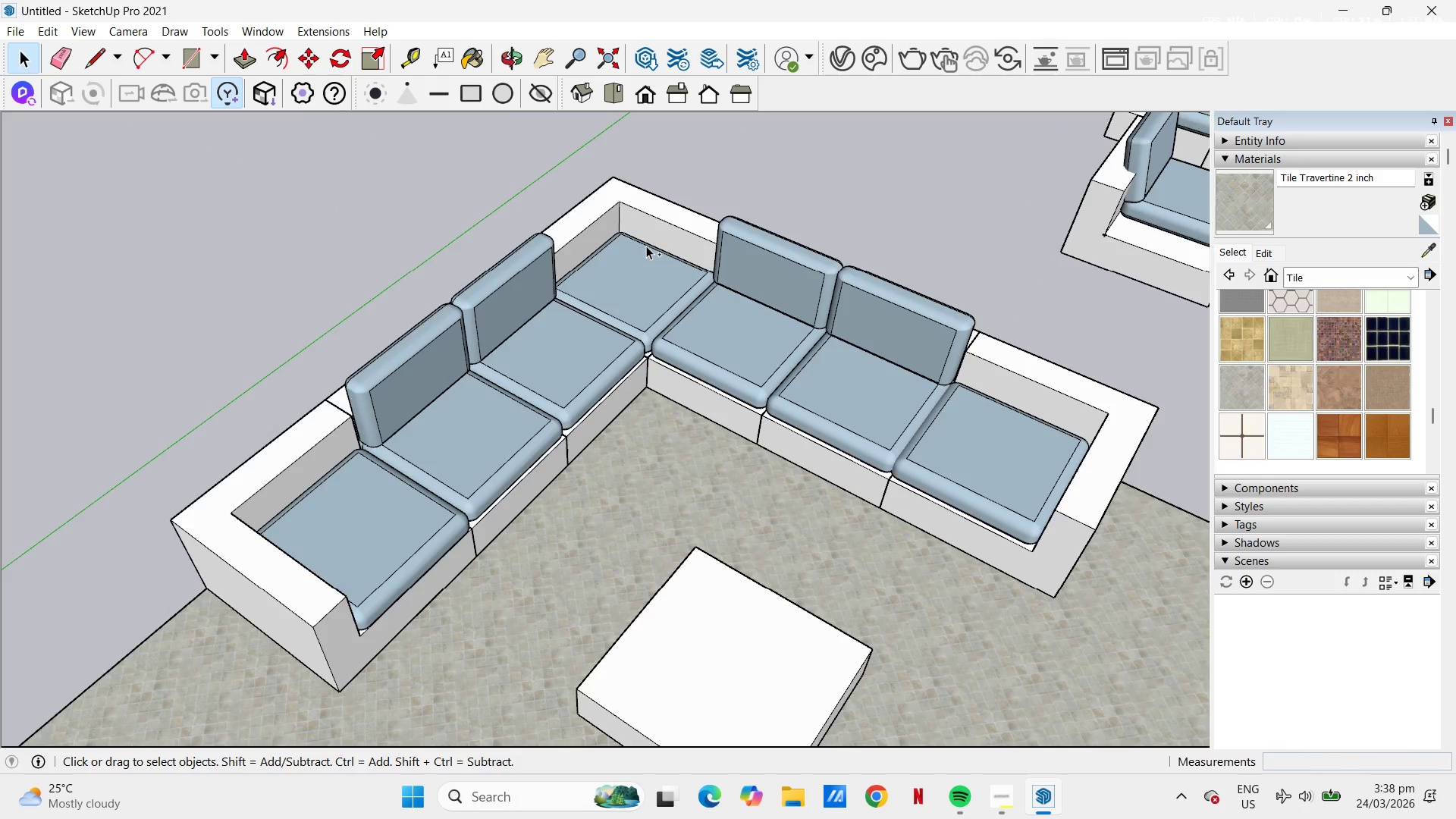 
key(Control+Z)
 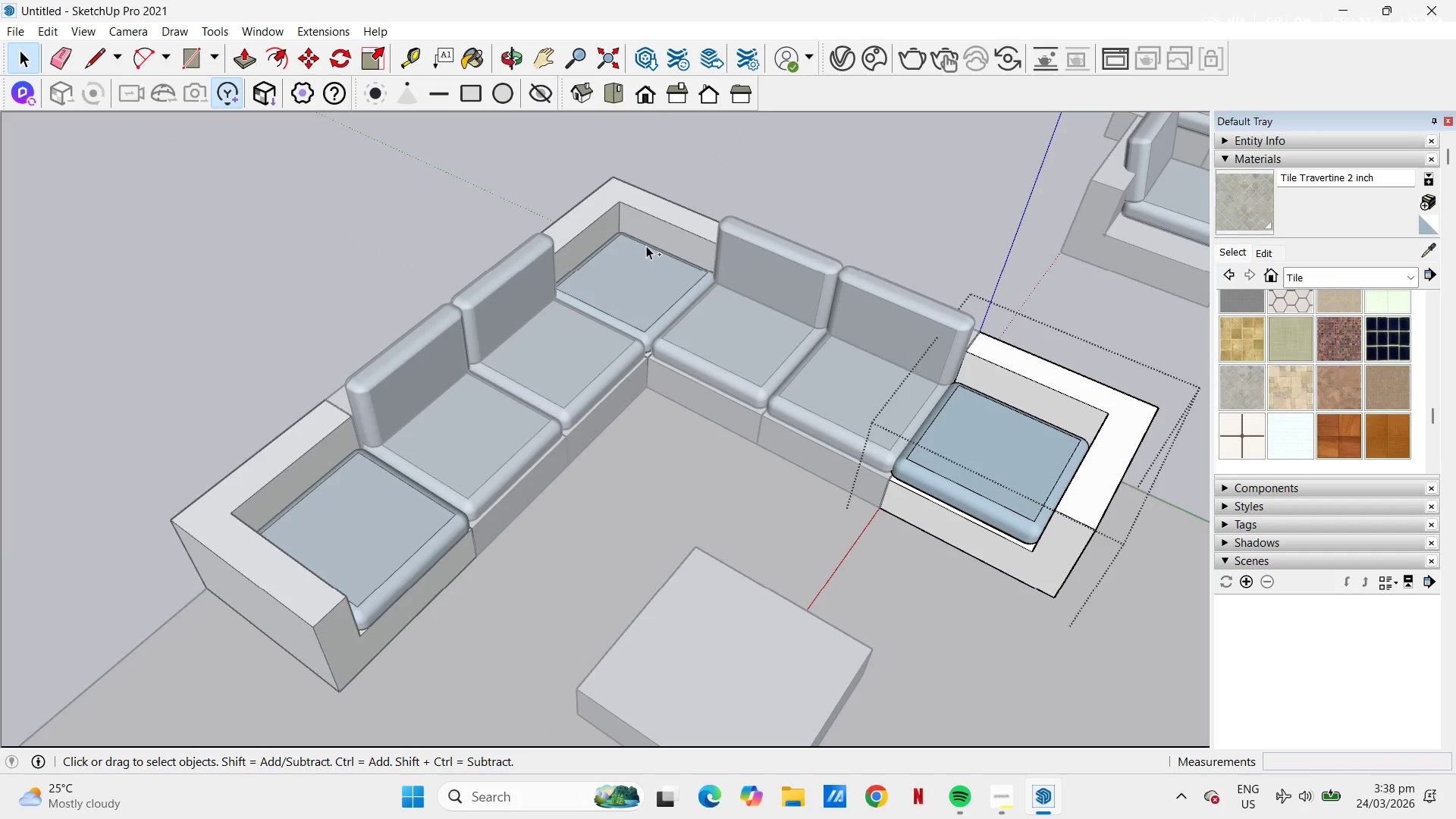 
key(Control+Z)
 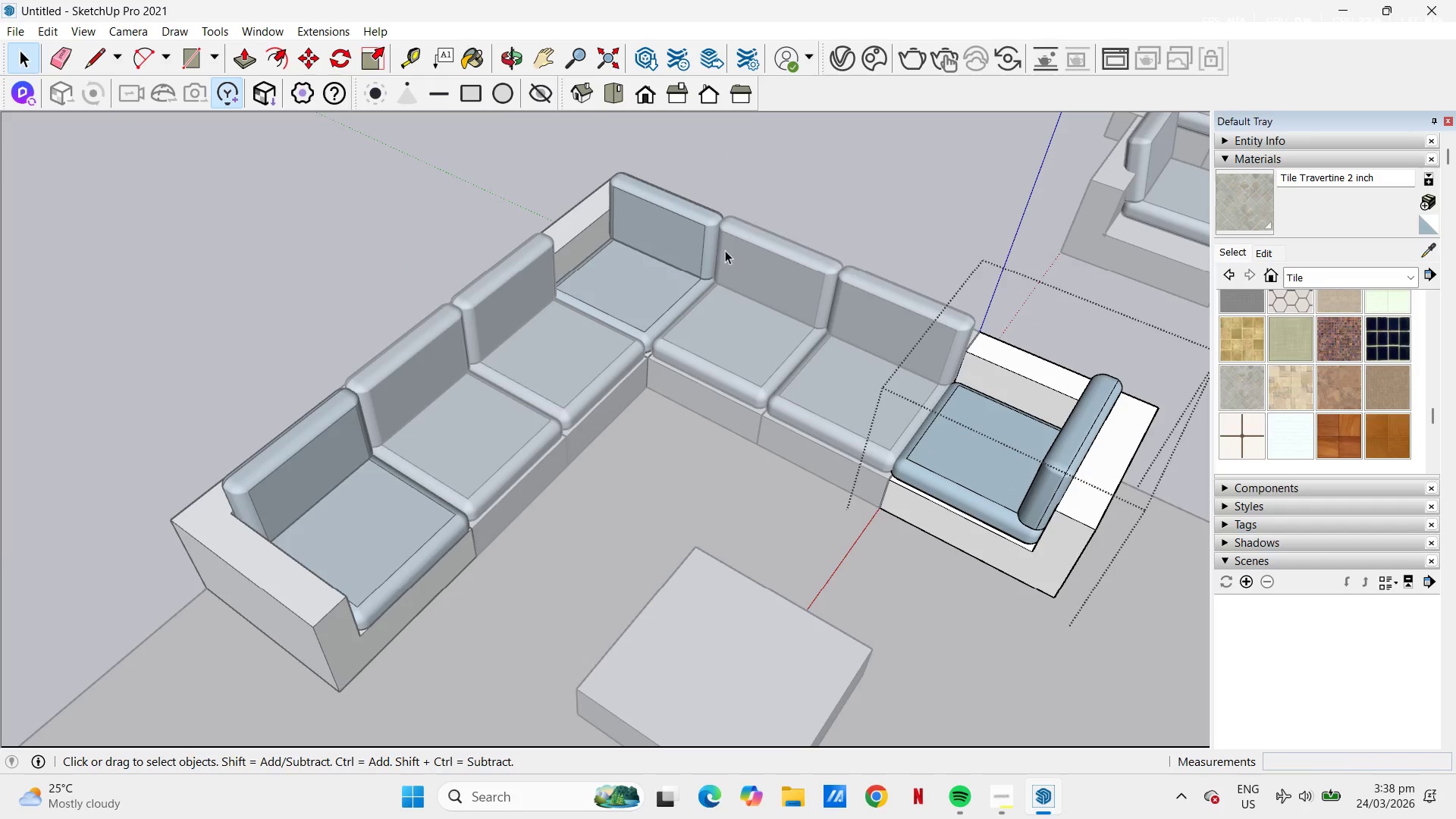 
key(Escape)
 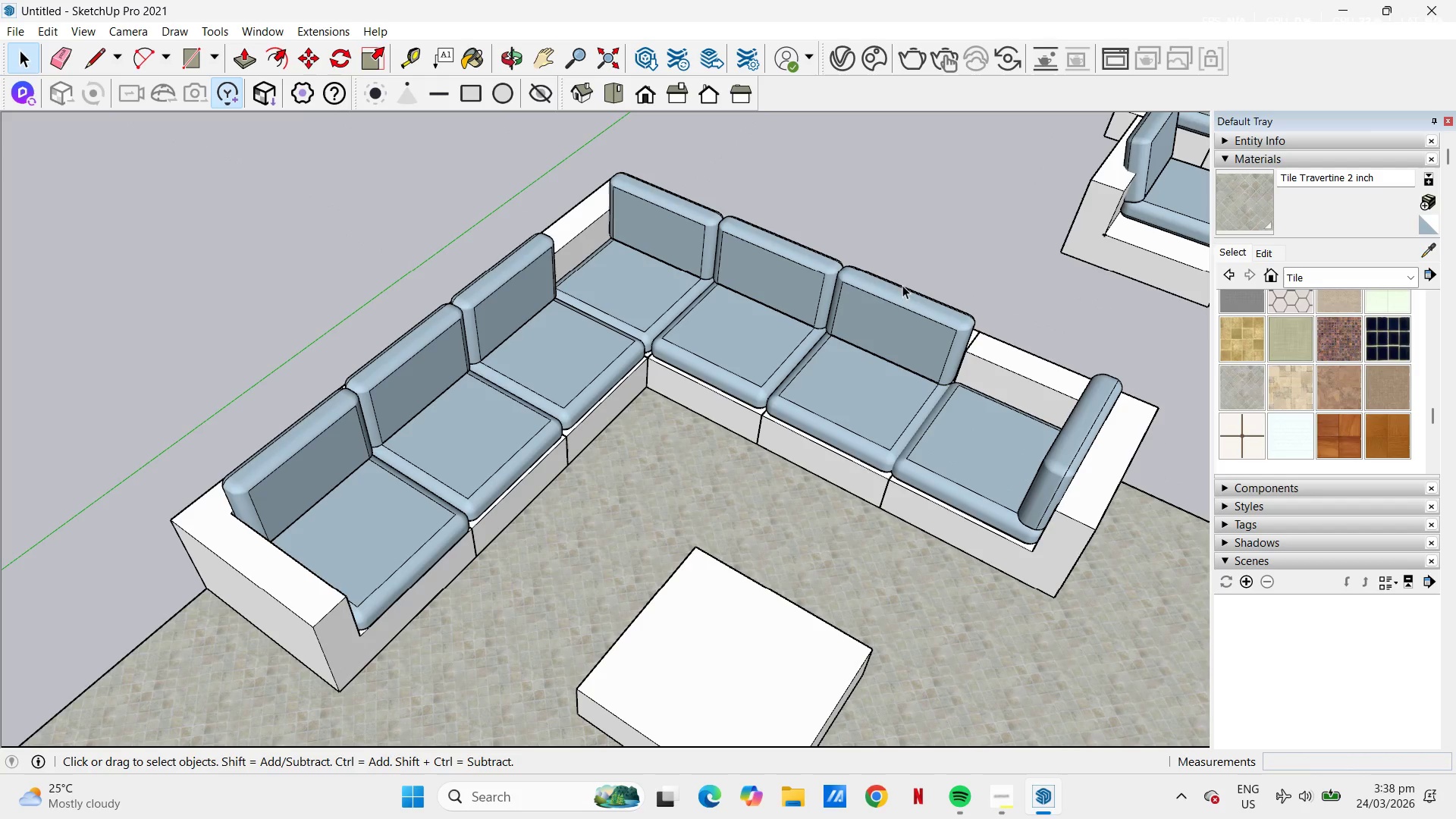 
key(Space)
 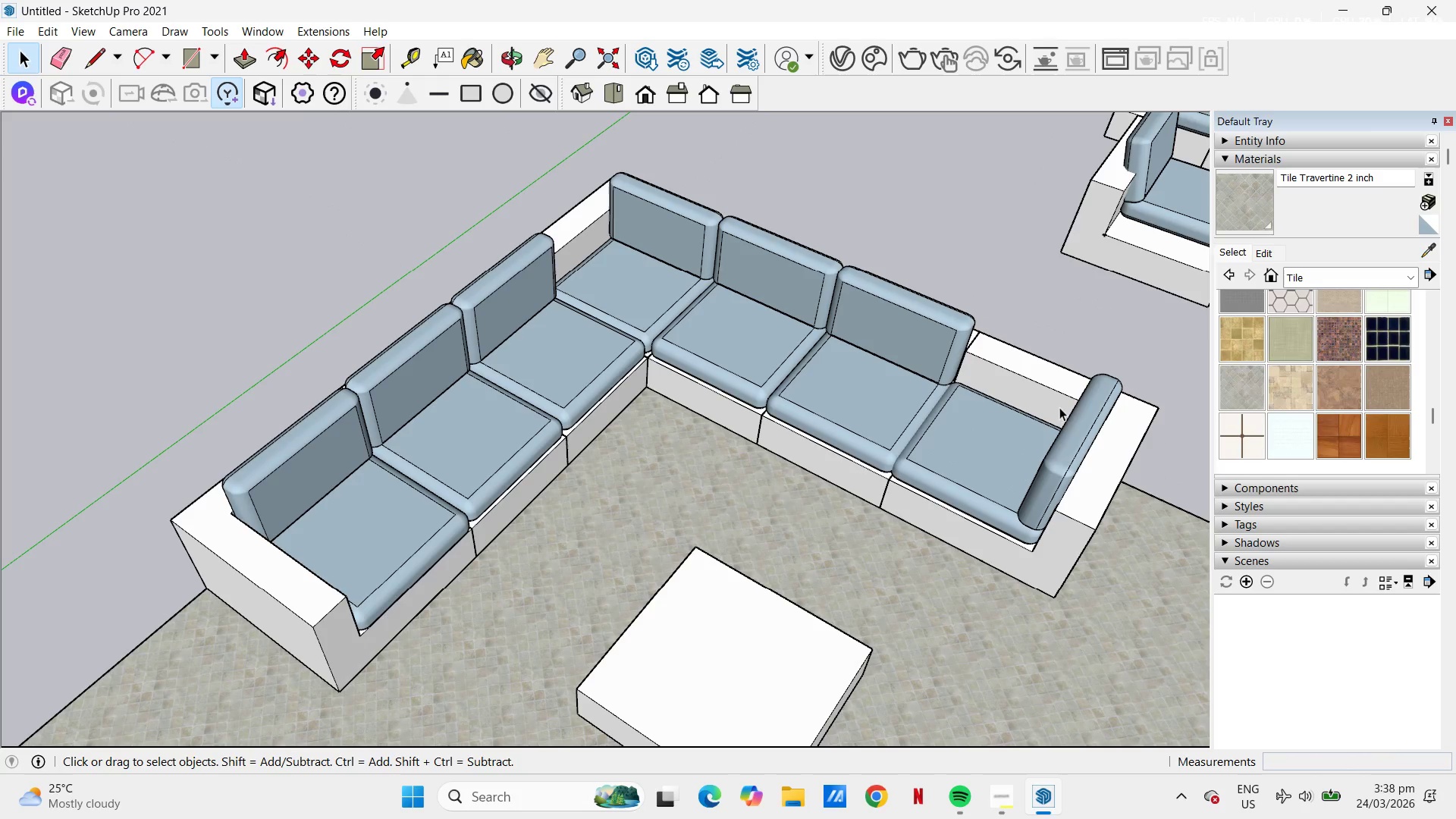 
left_click([1070, 492])
 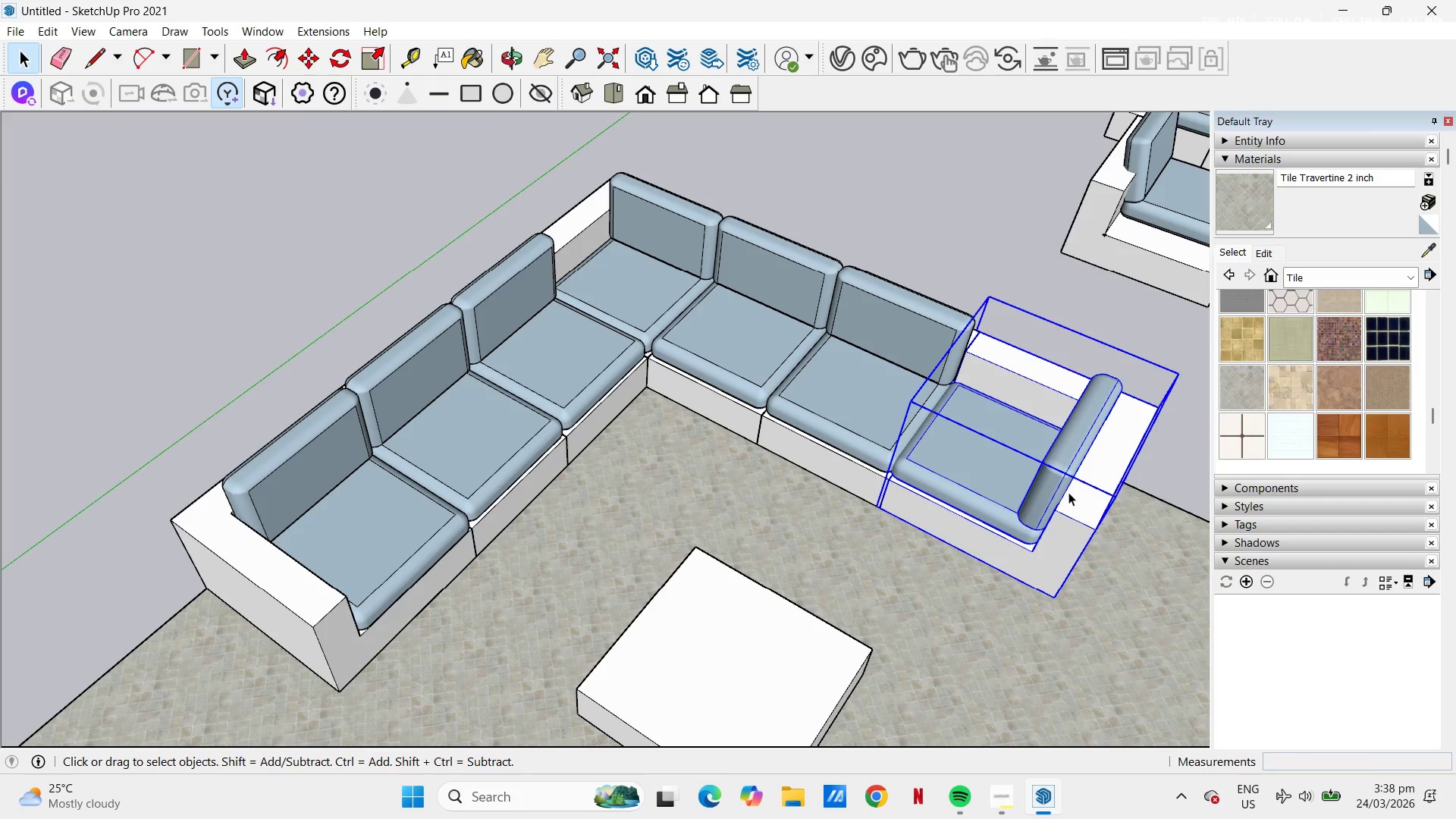 
right_click([1068, 492])
 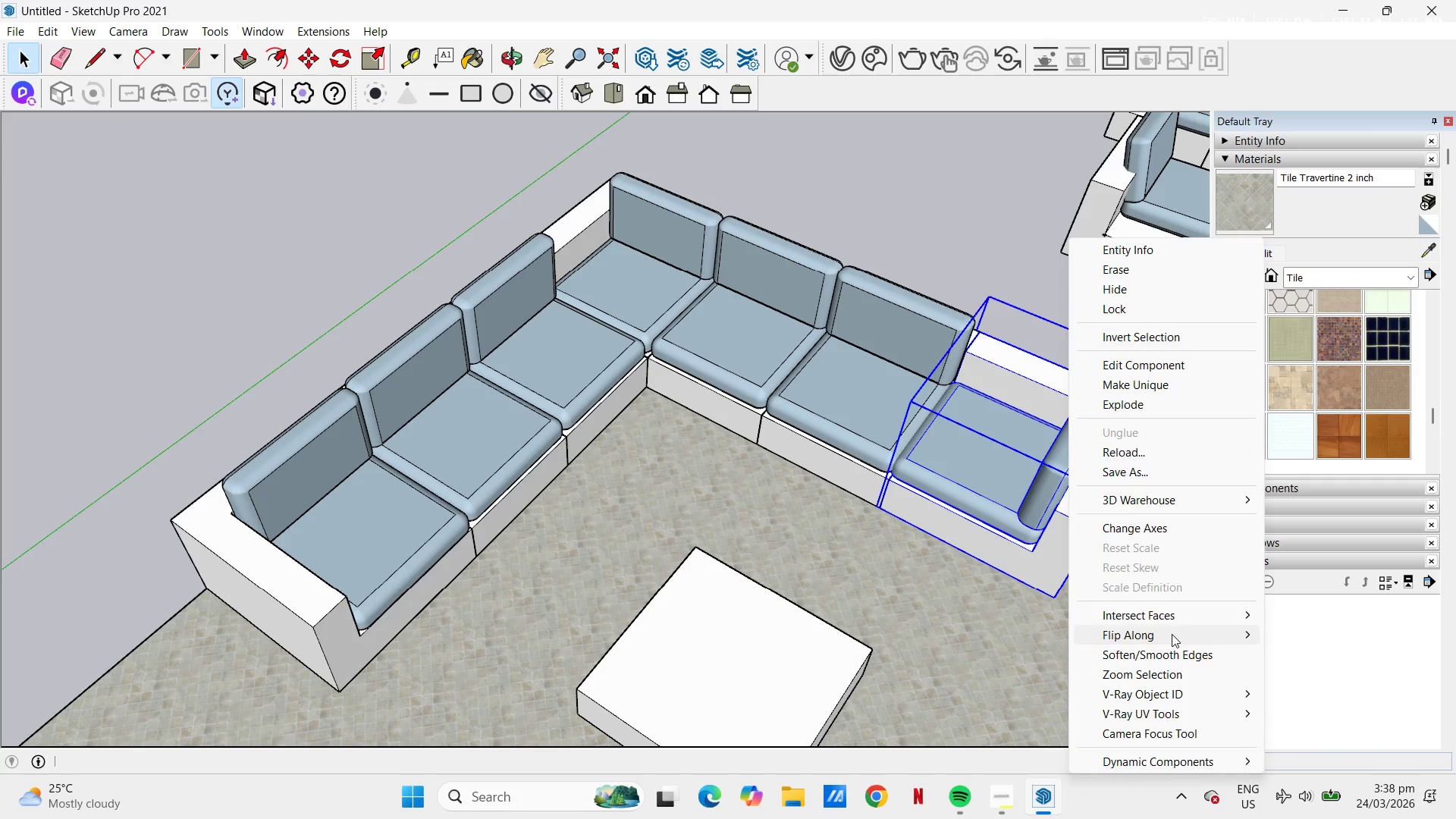 
left_click([1172, 634])
 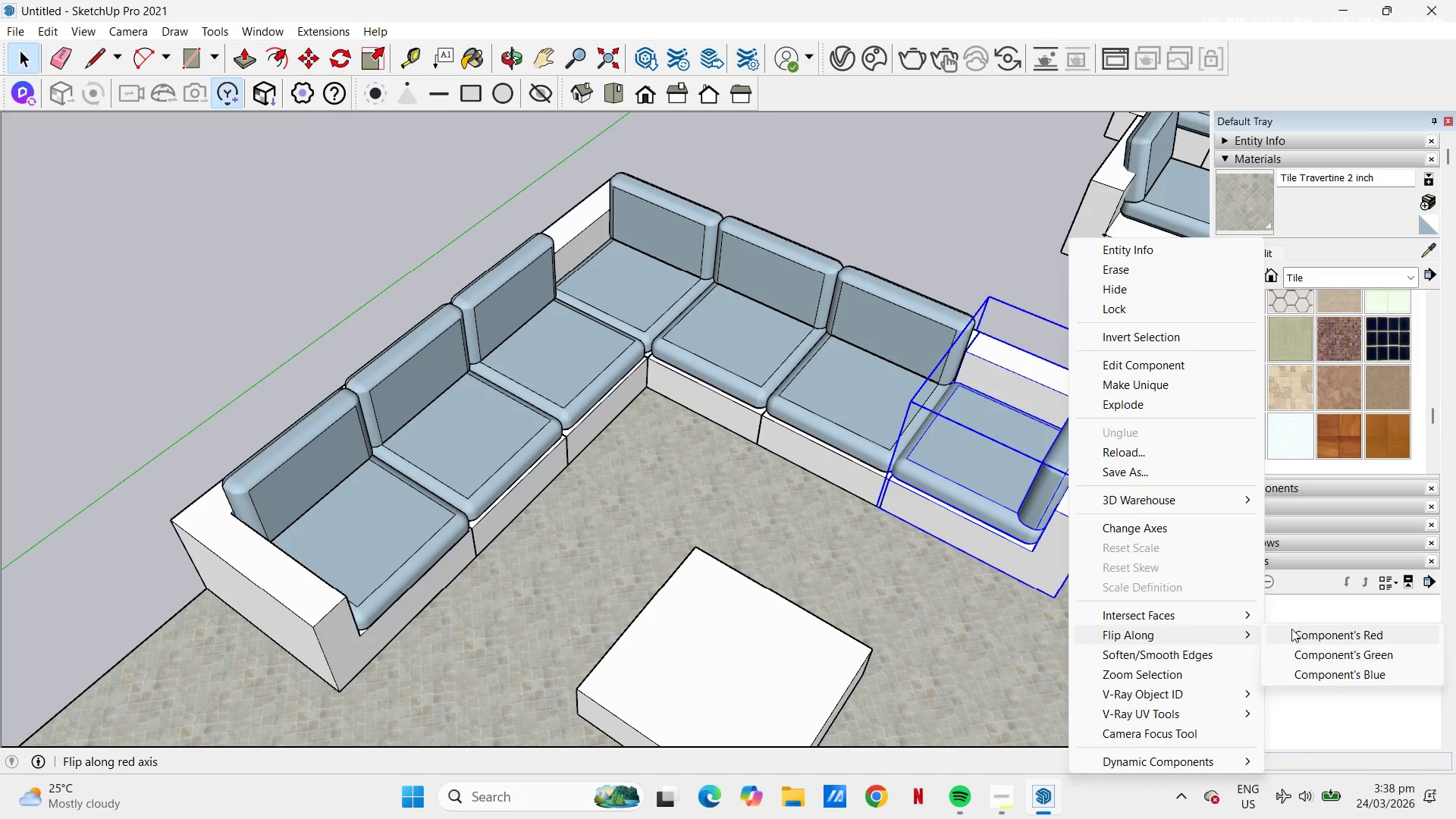 
left_click([1294, 629])
 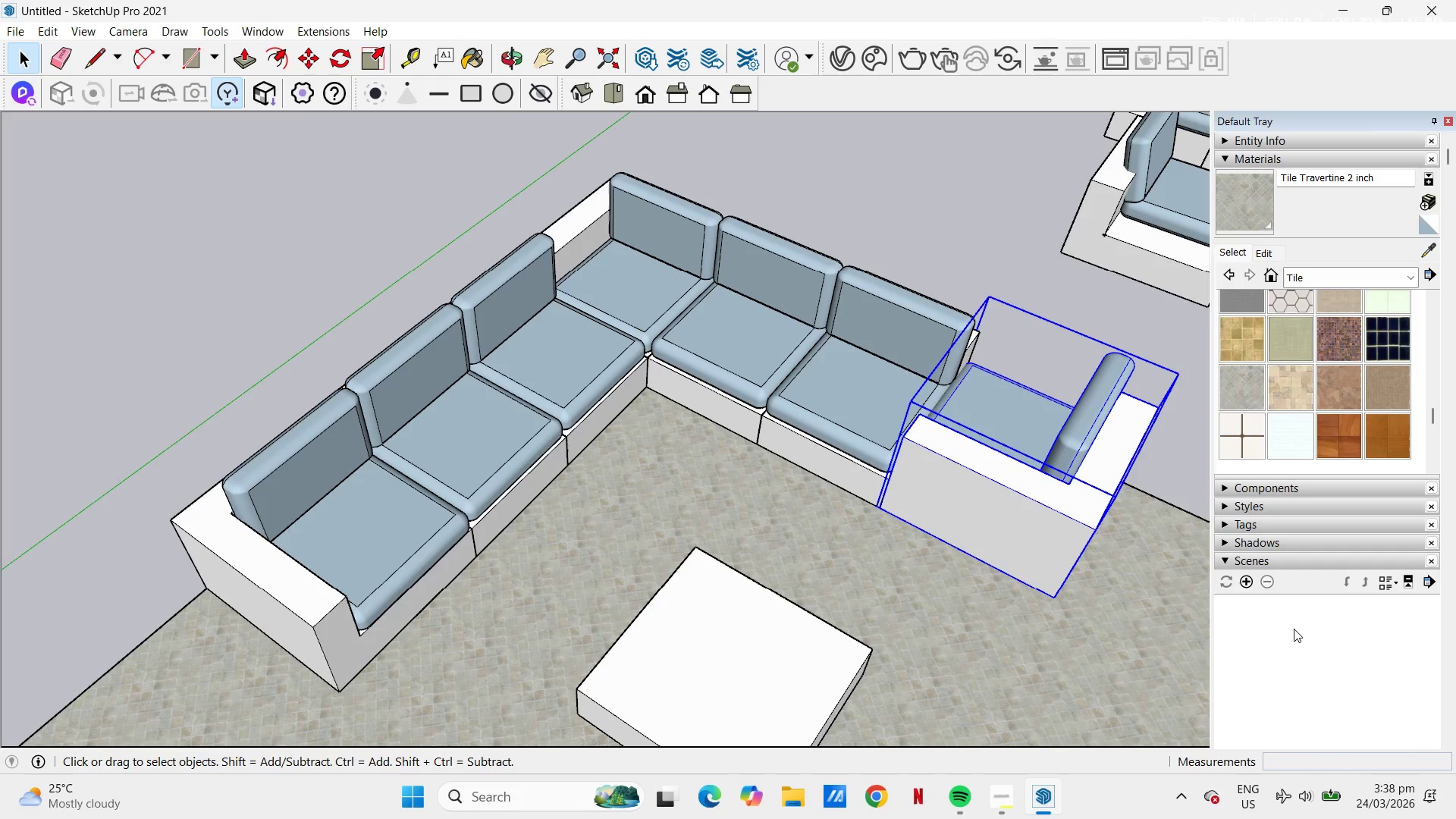 
key(Control+ControlLeft)
 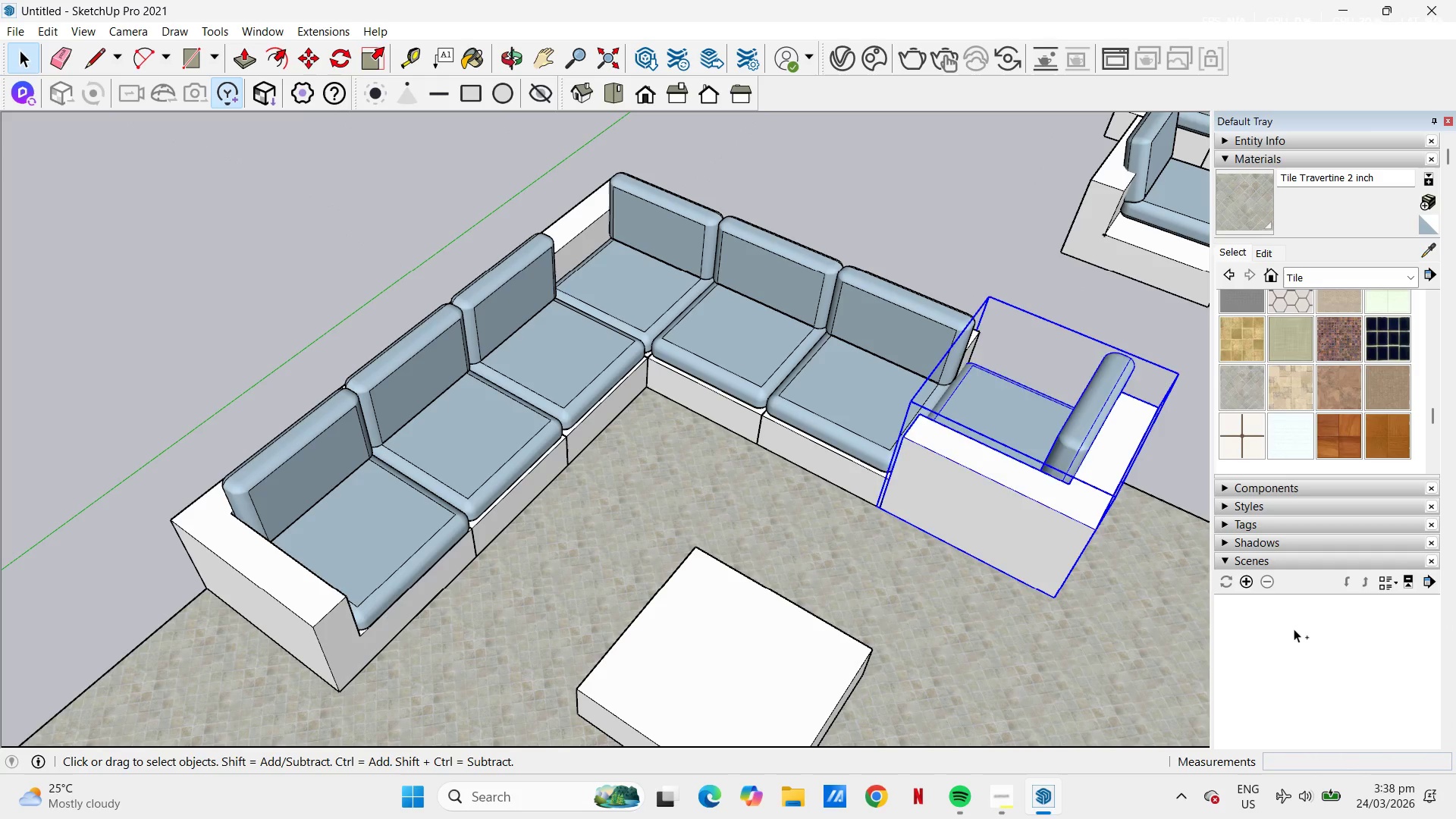 
key(Control+Z)
 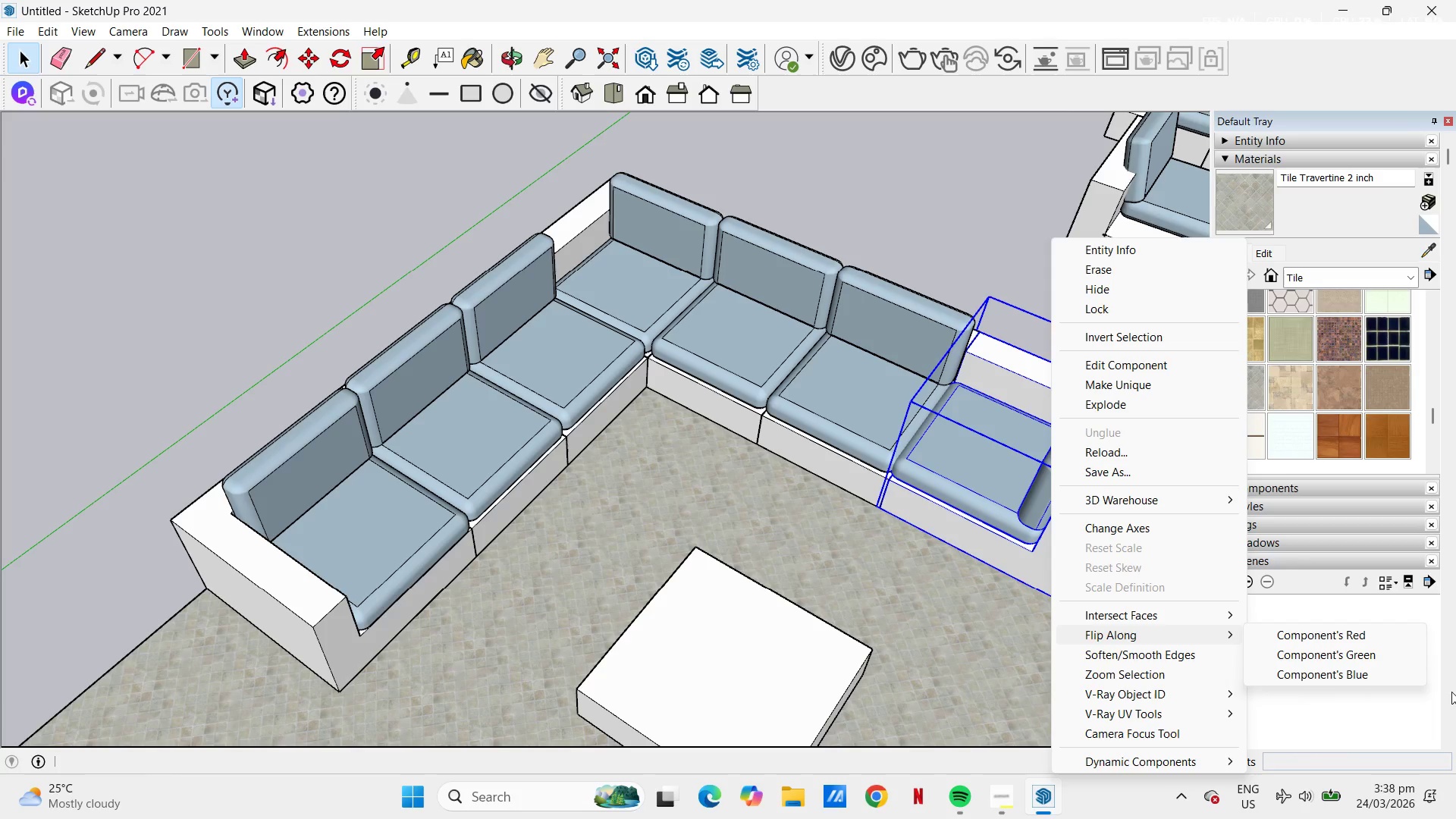 
left_click([1301, 654])
 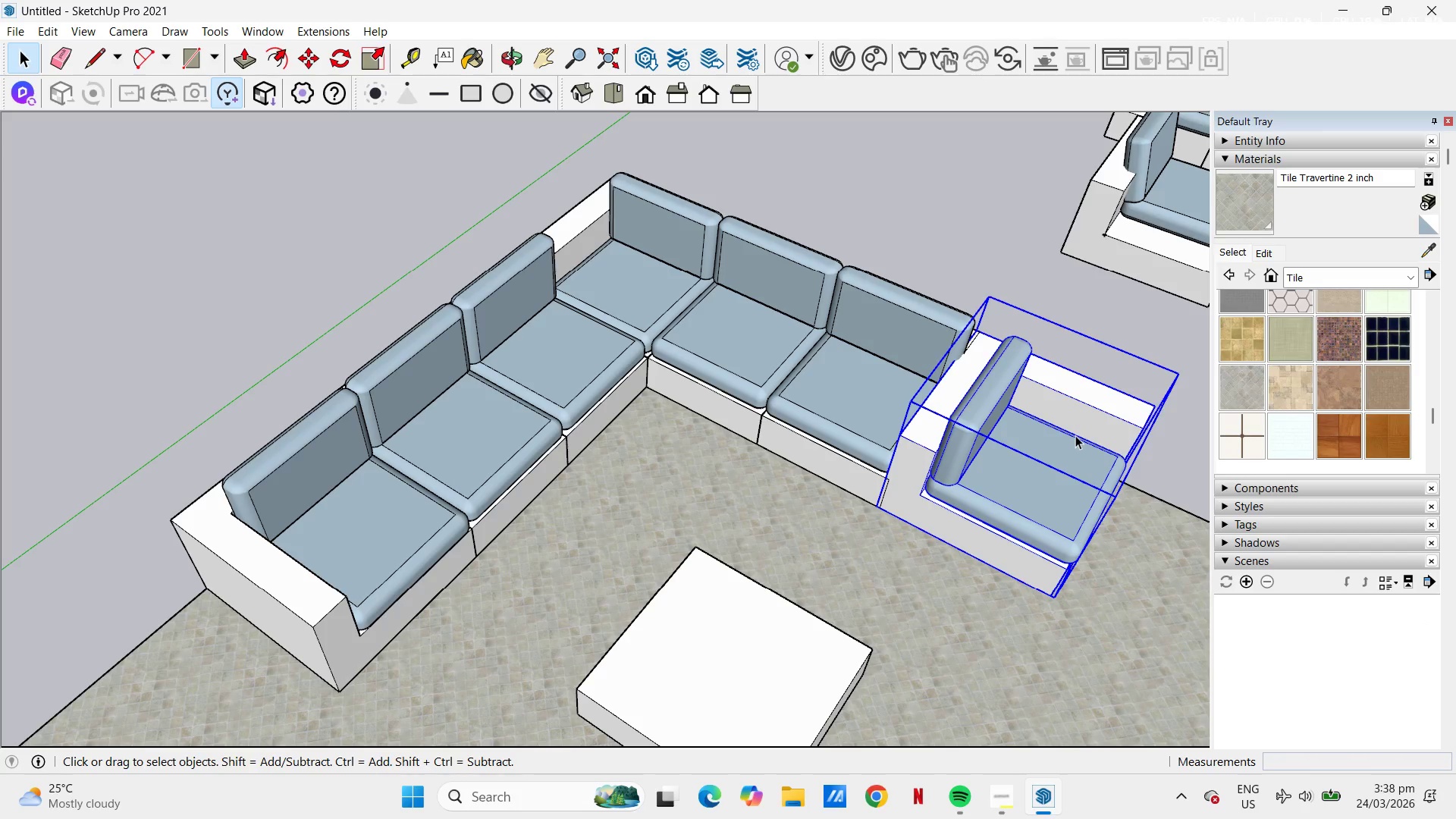 
key(M)
 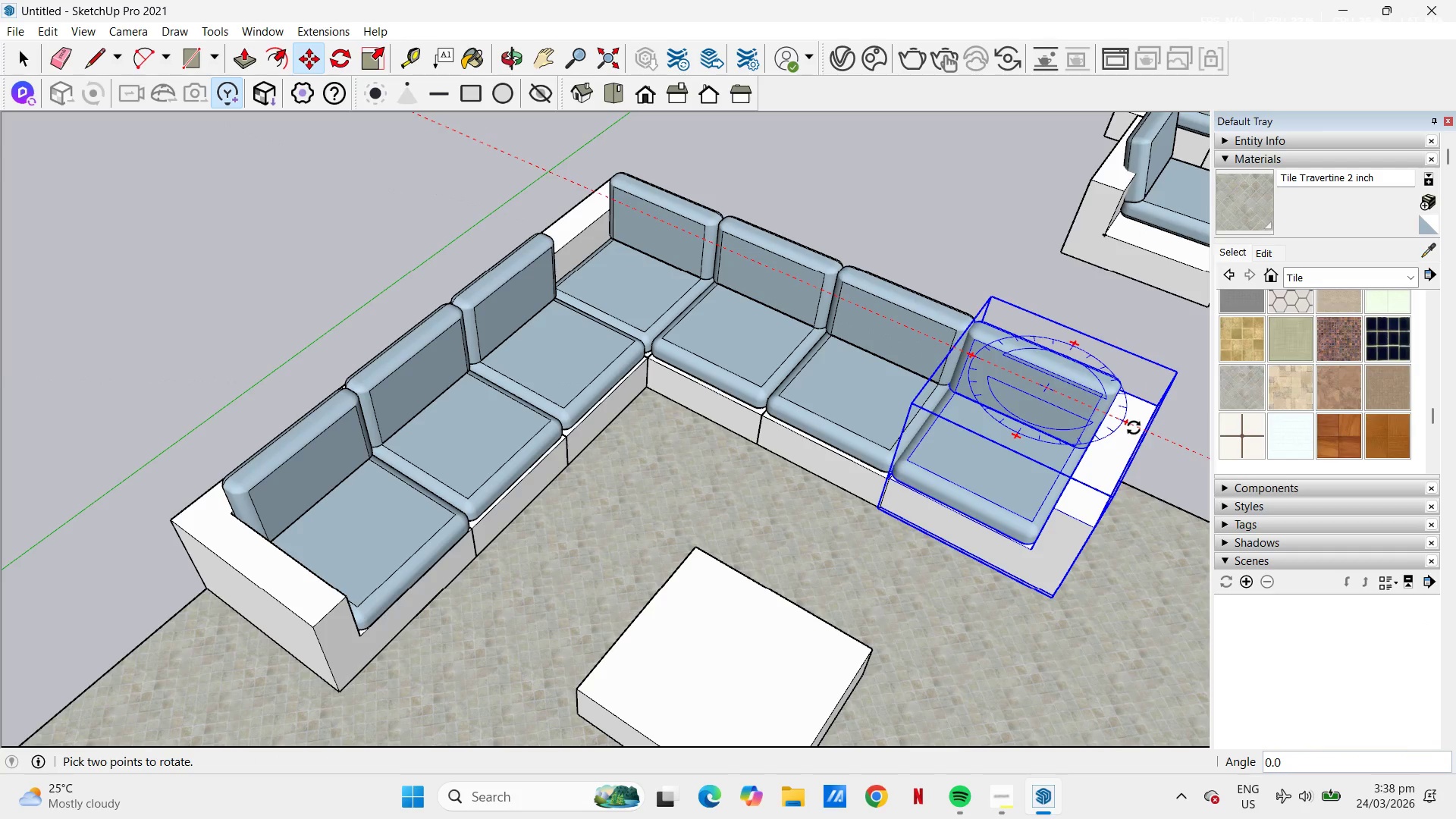 
left_click([1134, 428])
 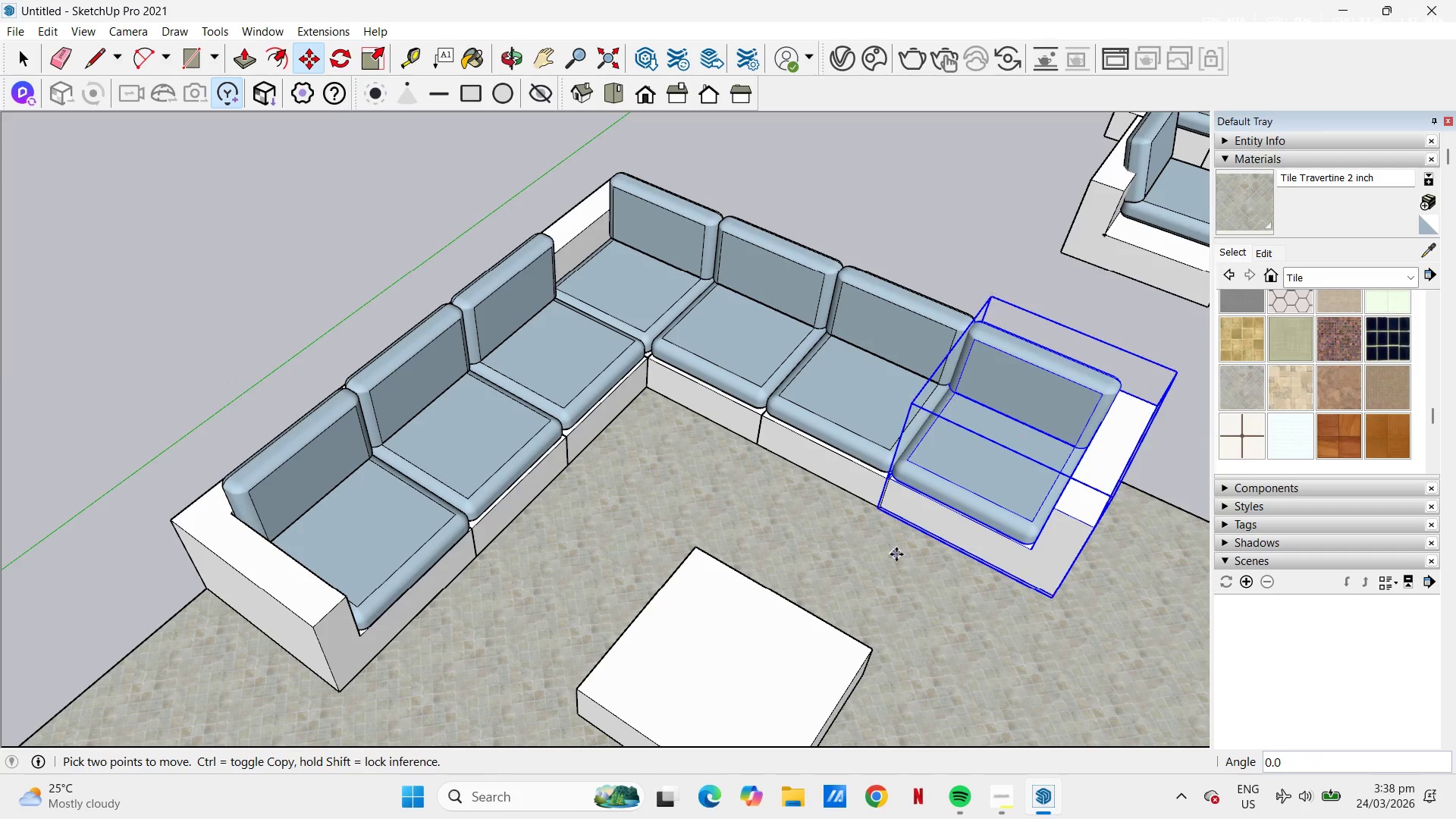 
scroll: coordinate [877, 502], scroll_direction: up, amount: 17.0
 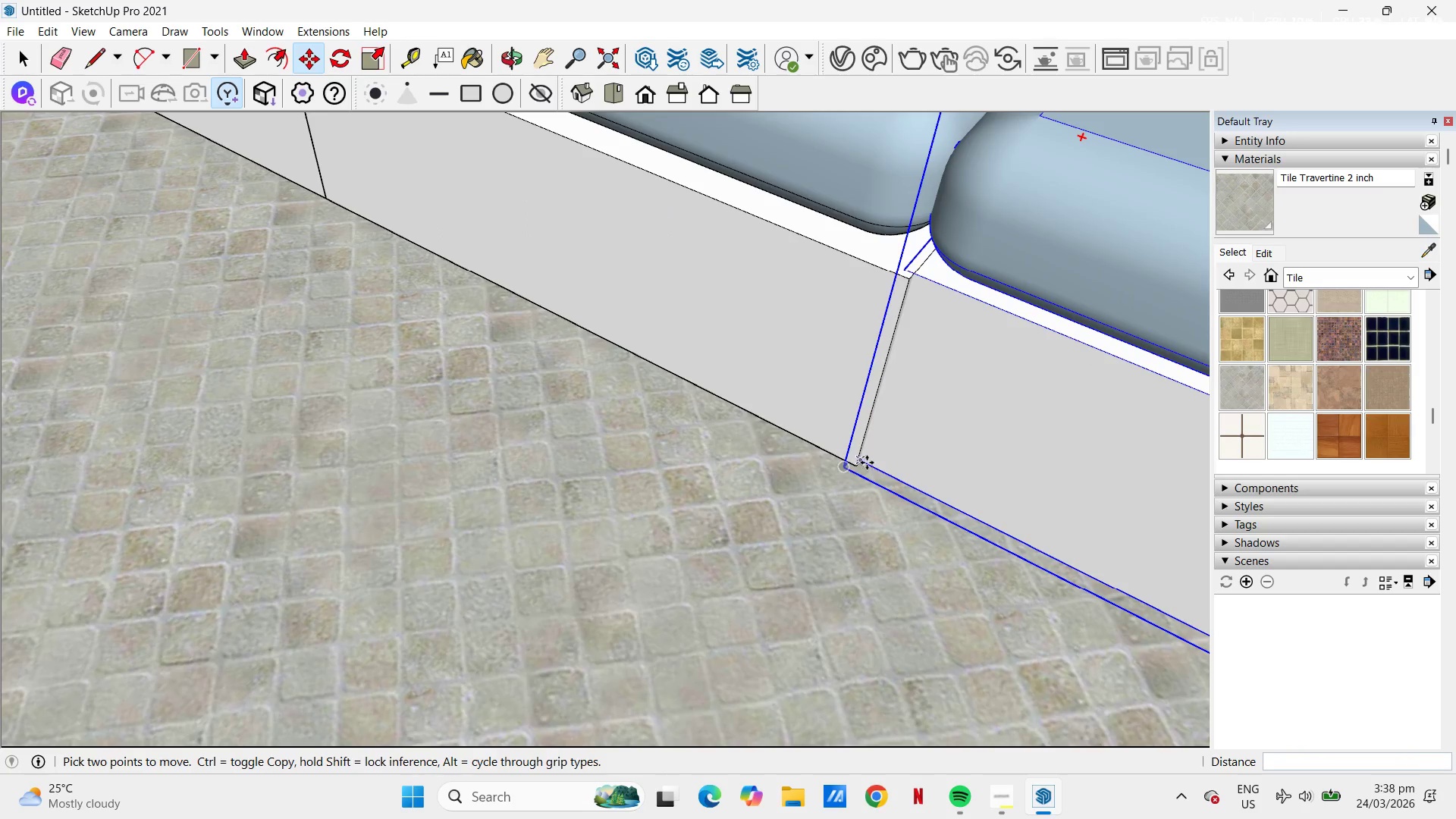 
left_click_drag(start_coordinate=[899, 463], to_coordinate=[911, 466])
 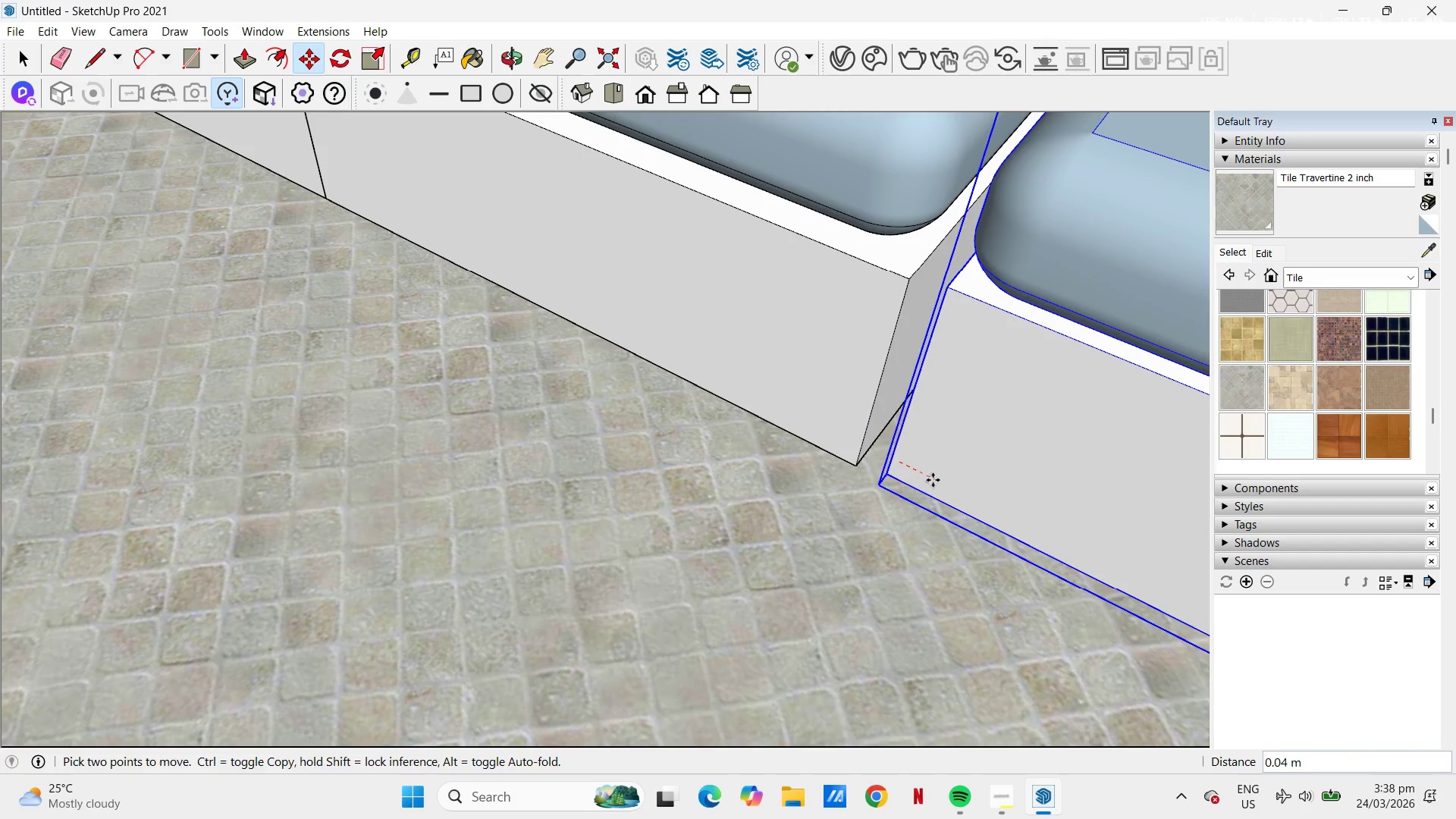 
double_click([933, 480])
 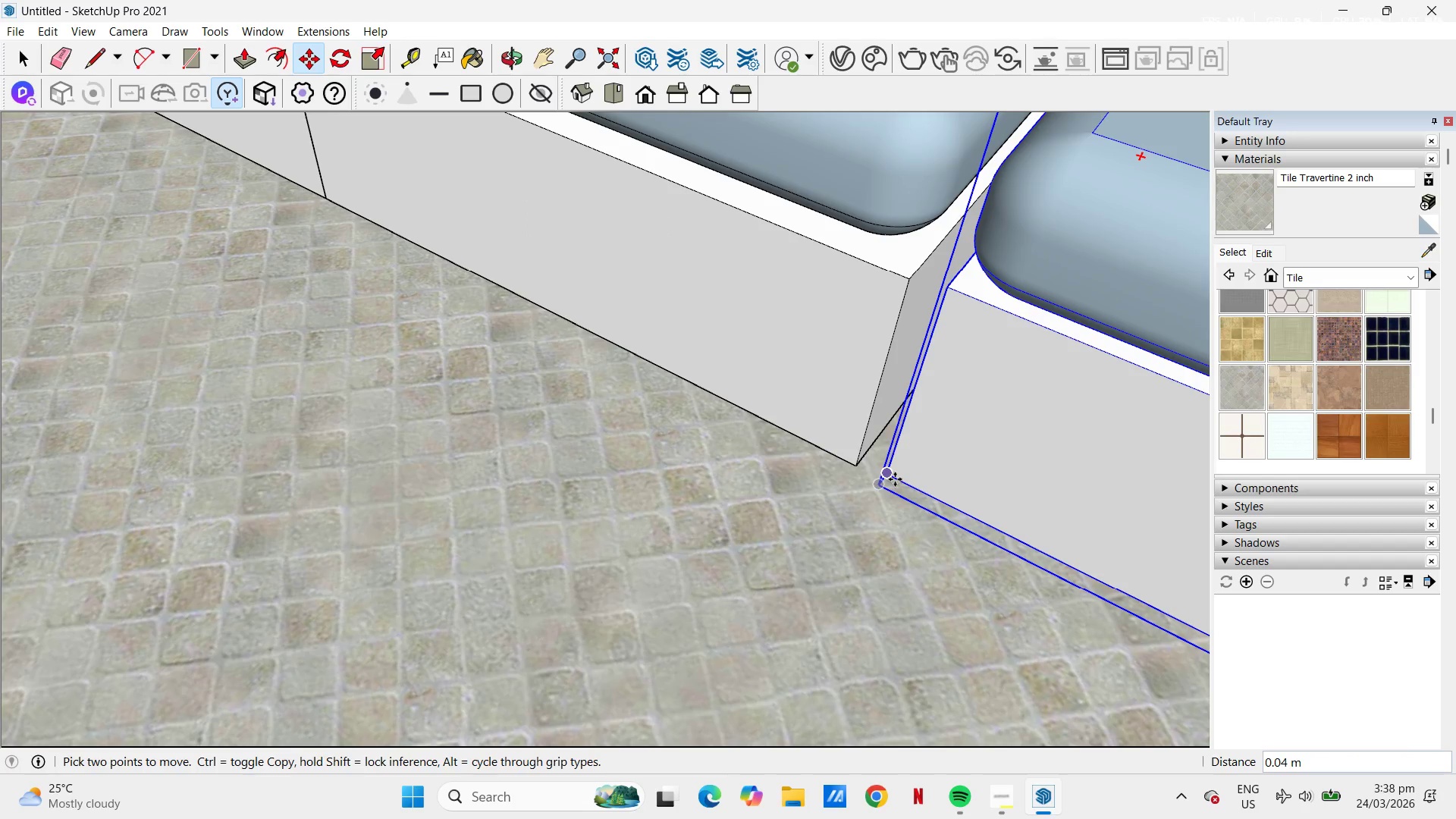 
left_click([894, 479])
 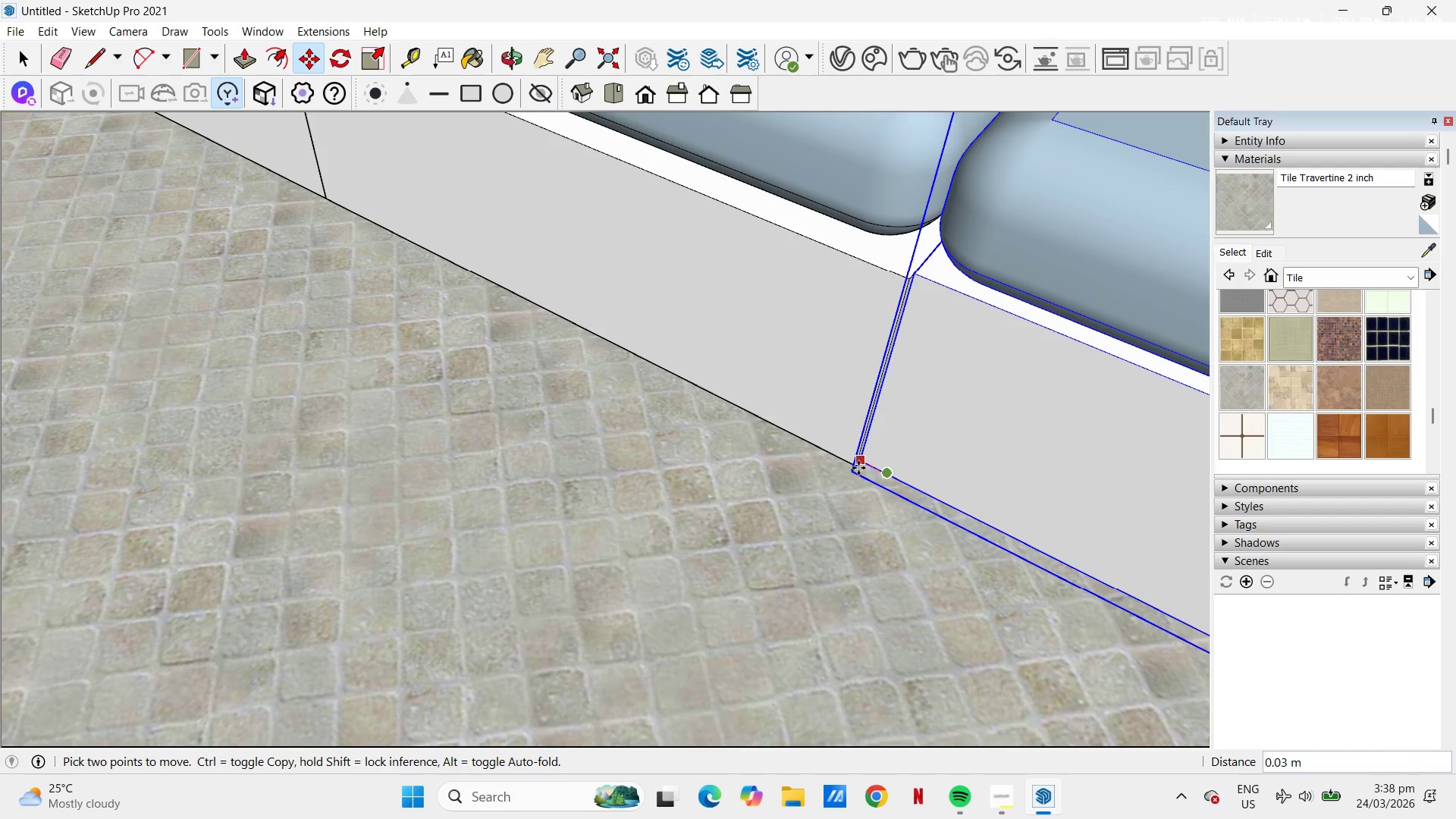 
left_click([858, 468])
 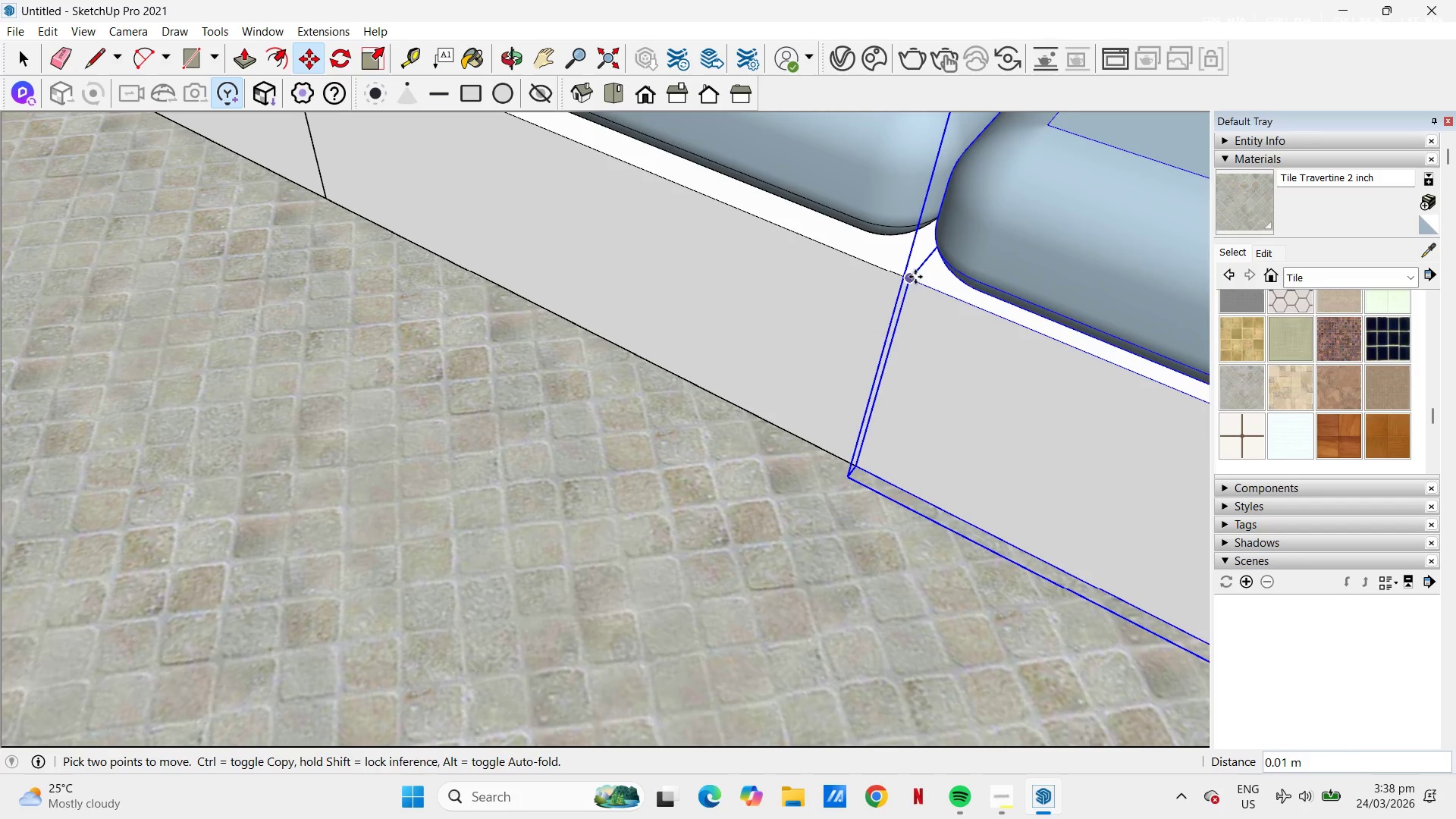 
left_click([907, 284])
 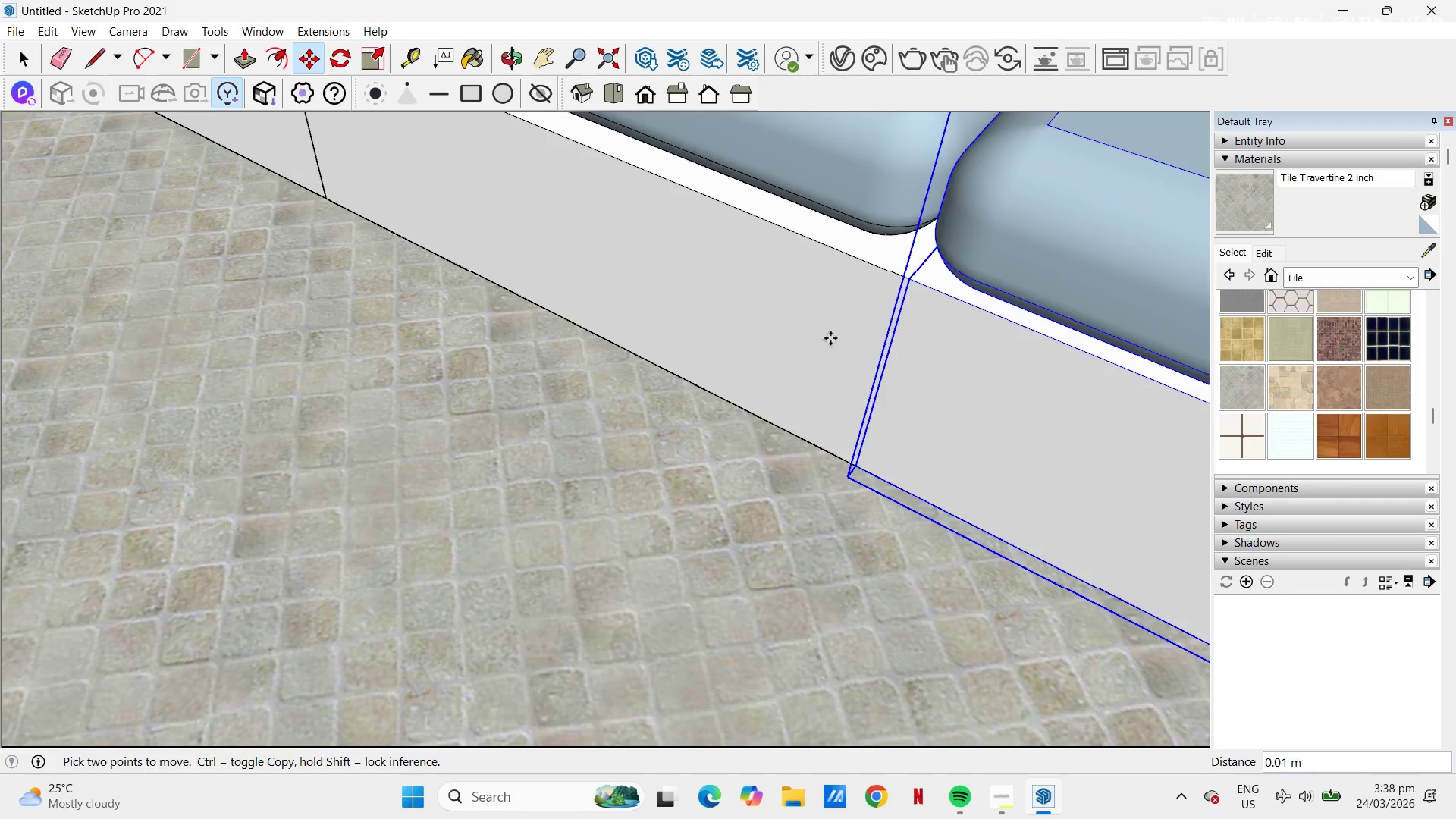 
key(Space)
 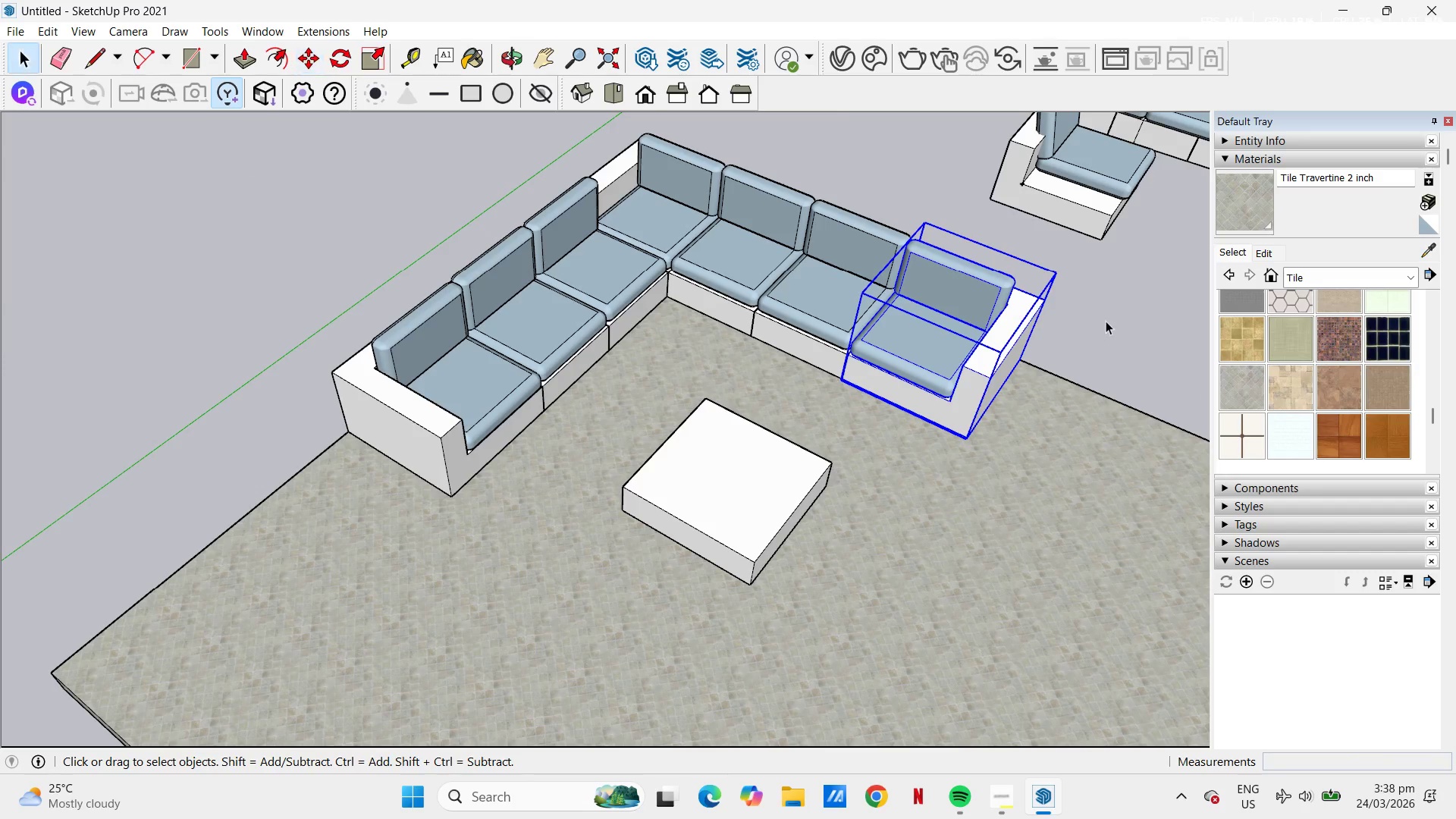 
scroll: coordinate [839, 368], scroll_direction: down, amount: 21.0
 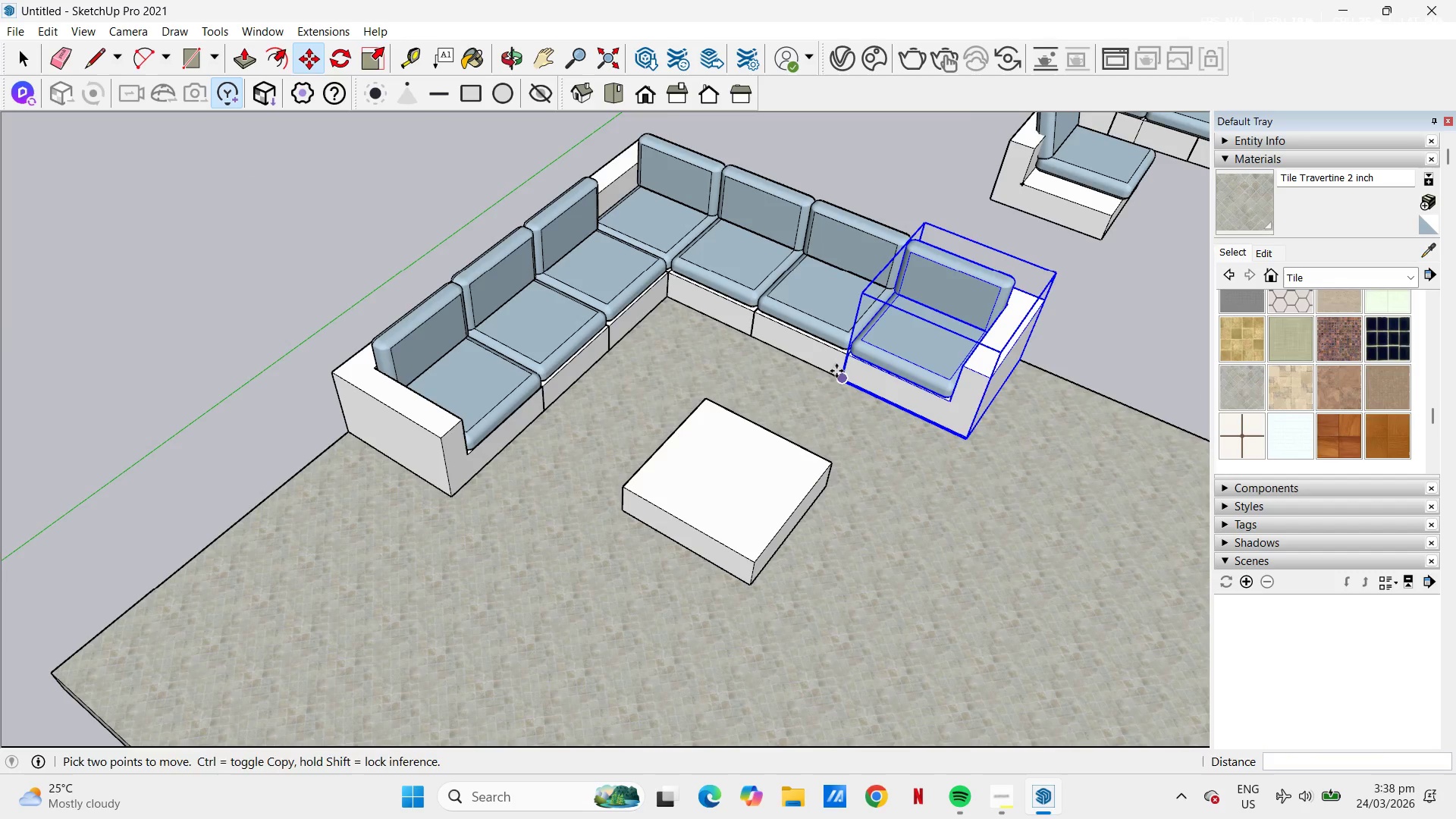 
left_click([1106, 321])
 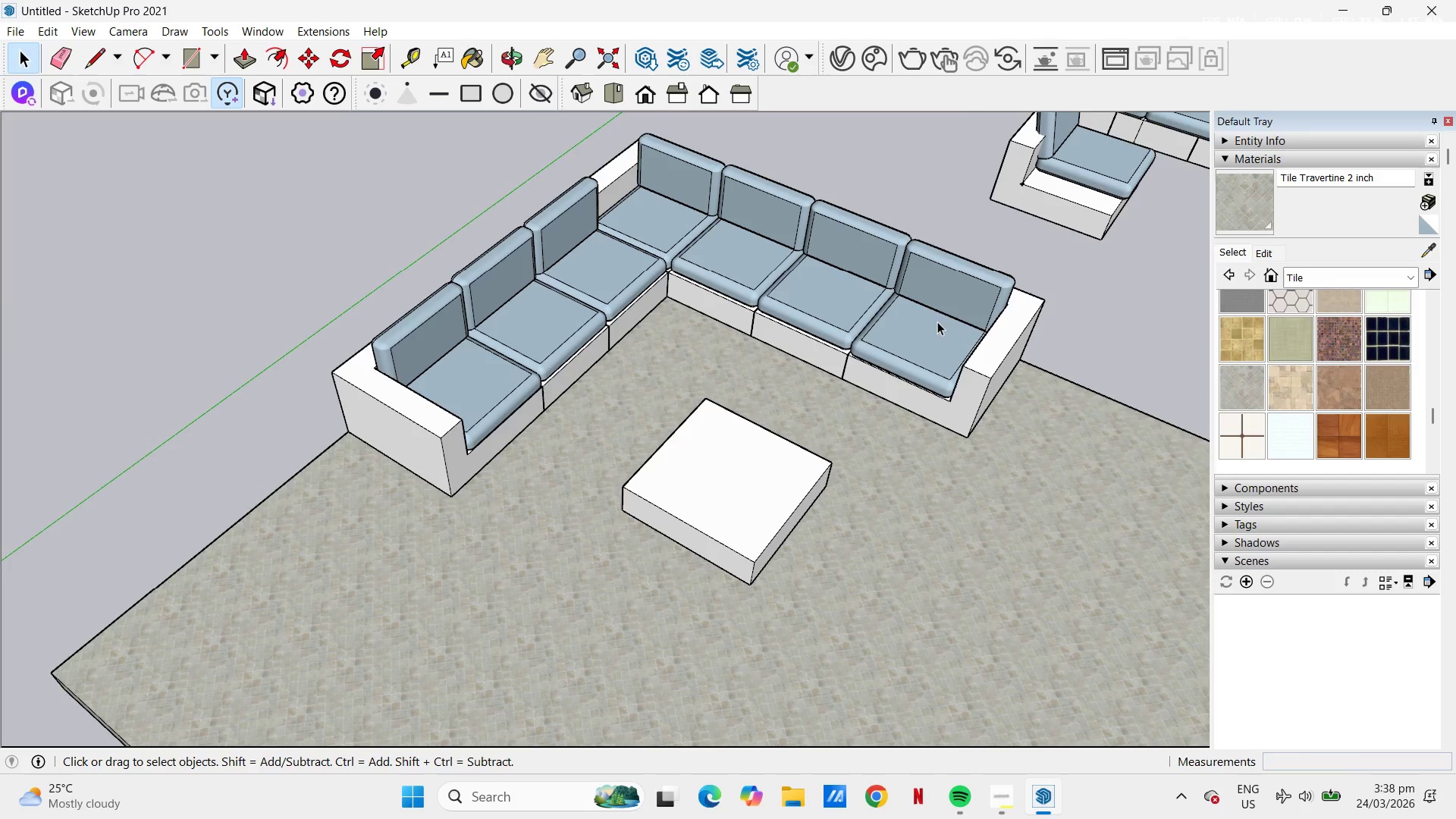 
scroll: coordinate [955, 333], scroll_direction: up, amount: 14.0
 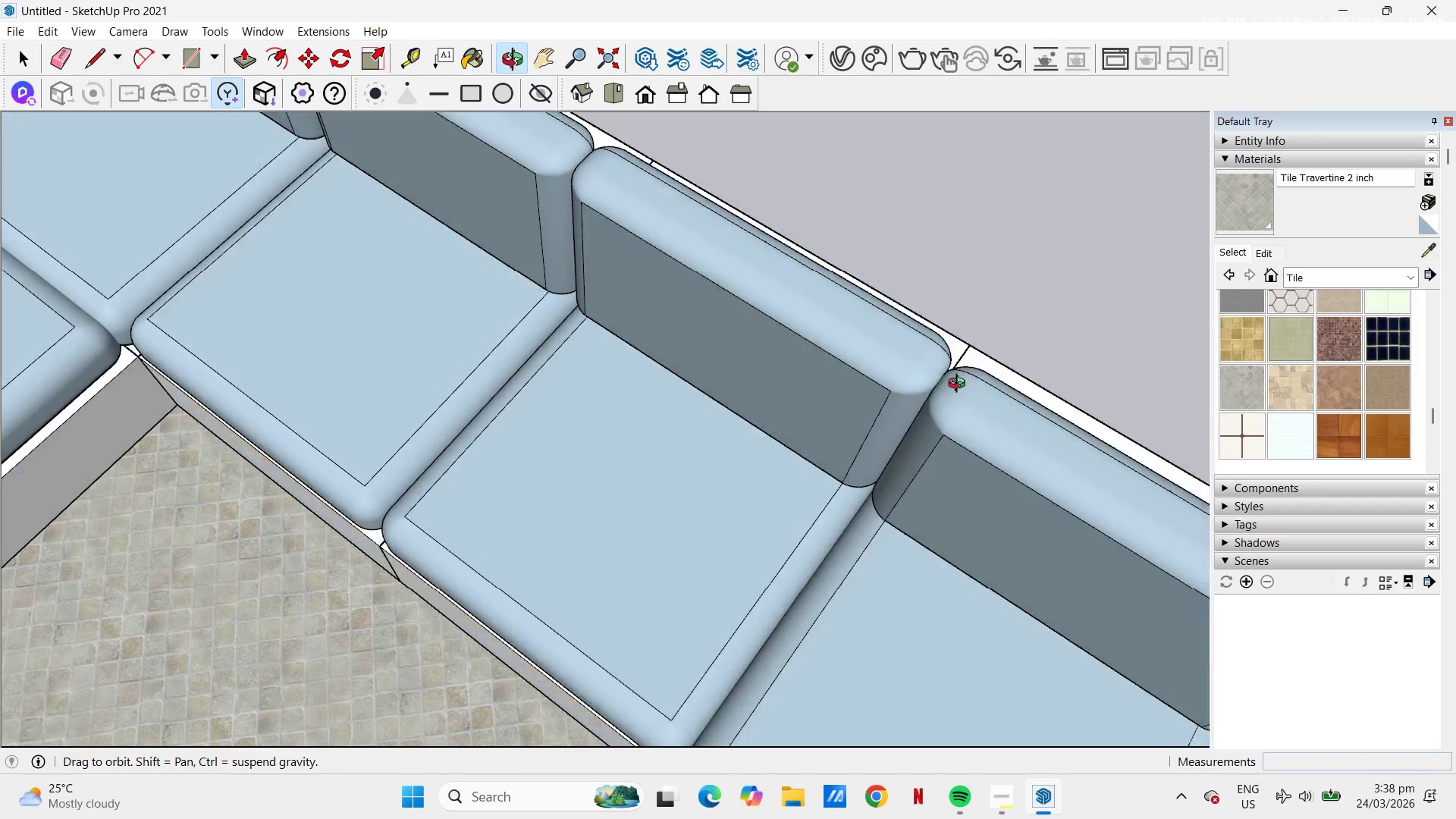 
scroll: coordinate [896, 408], scroll_direction: down, amount: 16.0
 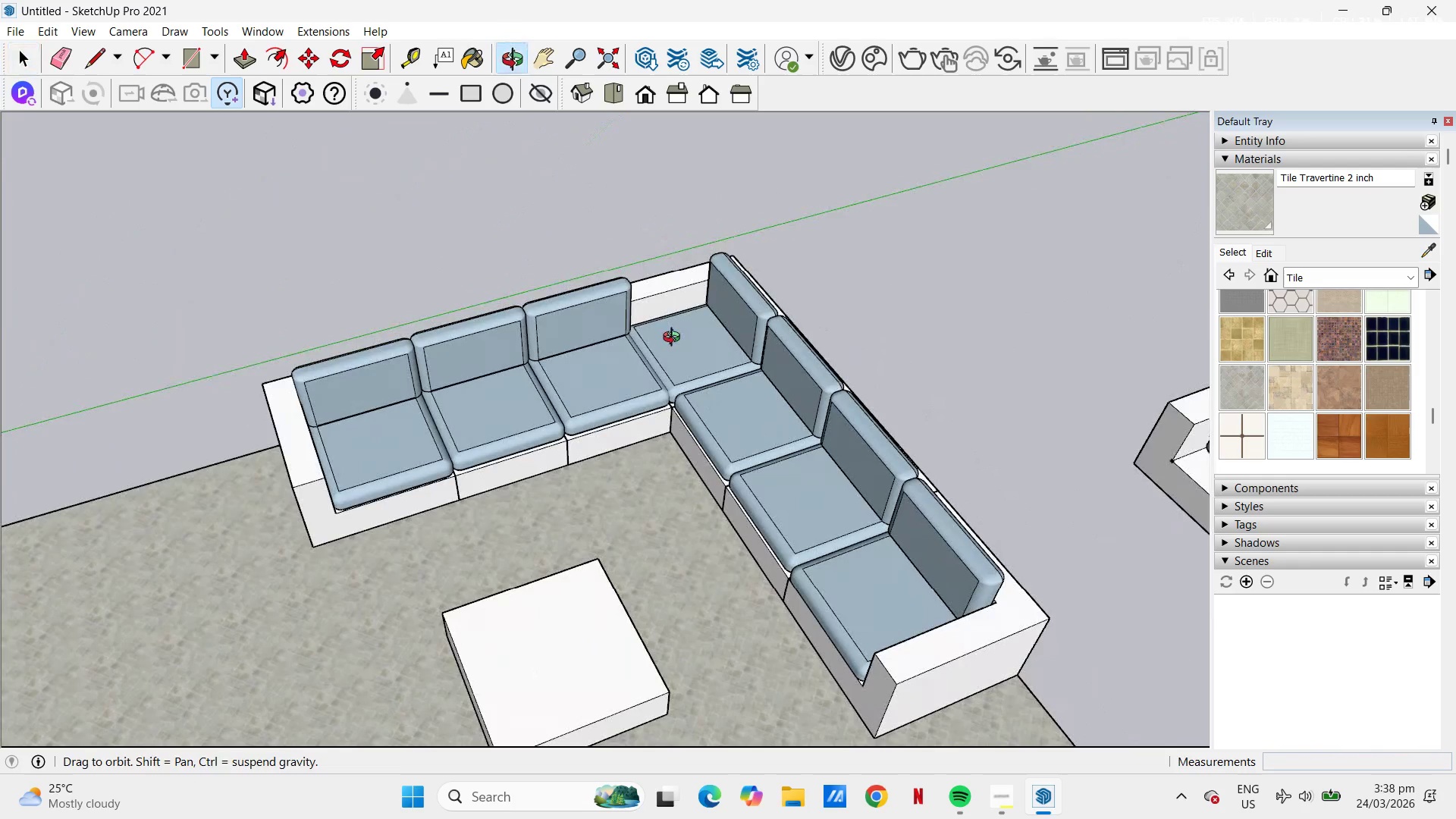 
key(Space)
 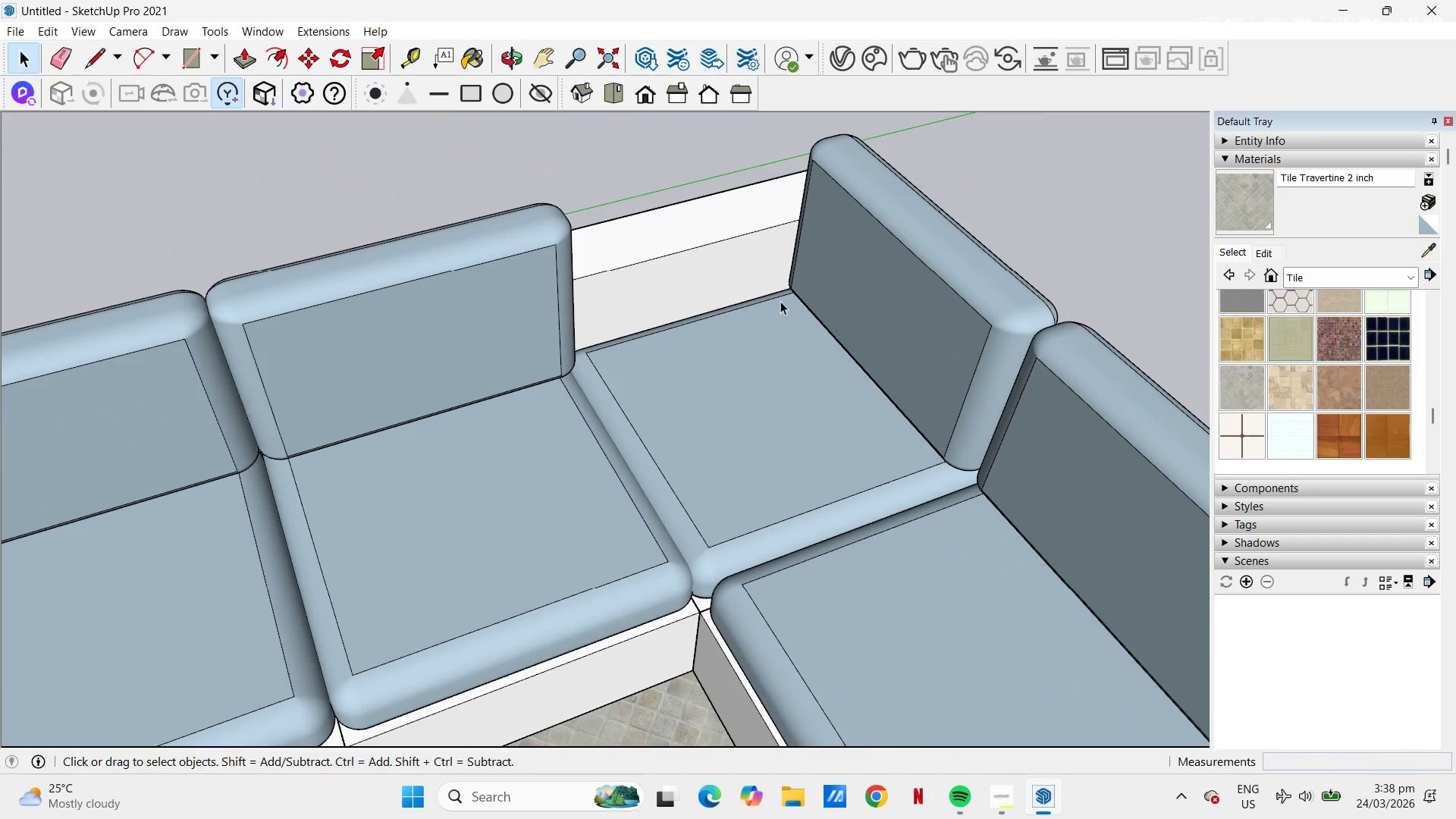 
scroll: coordinate [694, 285], scroll_direction: up, amount: 10.0
 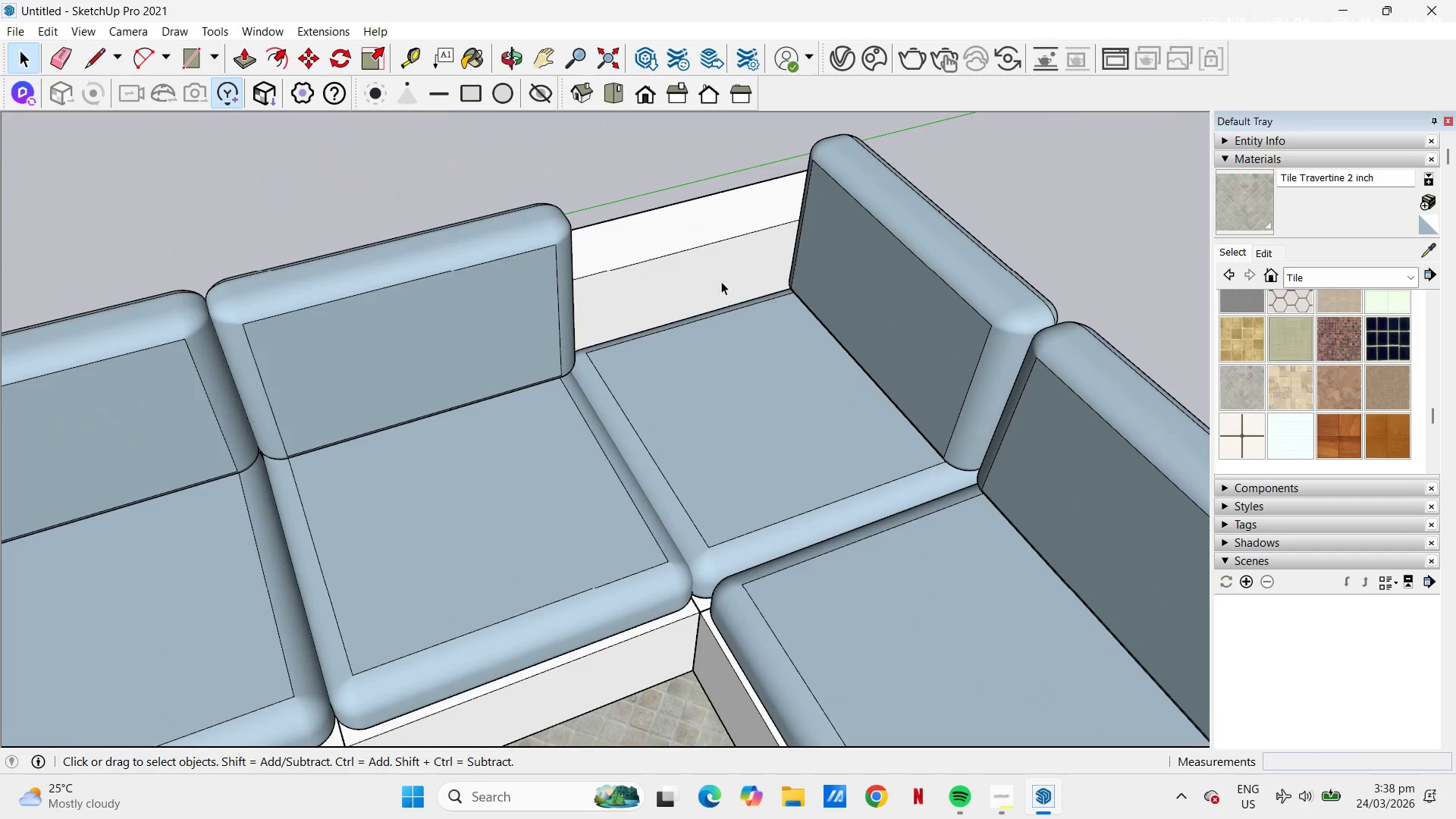 
double_click([822, 282])
 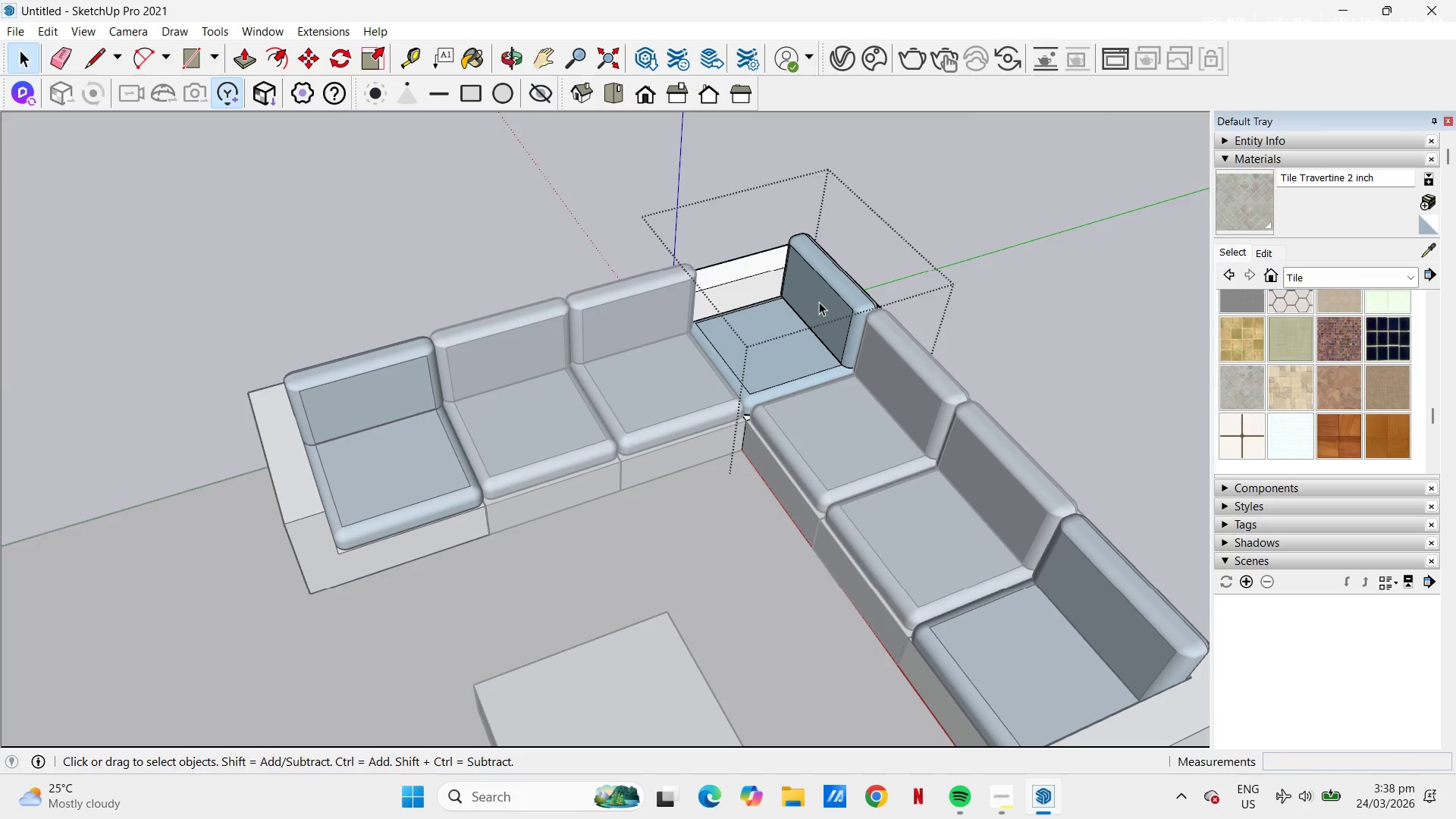 
scroll: coordinate [779, 302], scroll_direction: down, amount: 9.0
 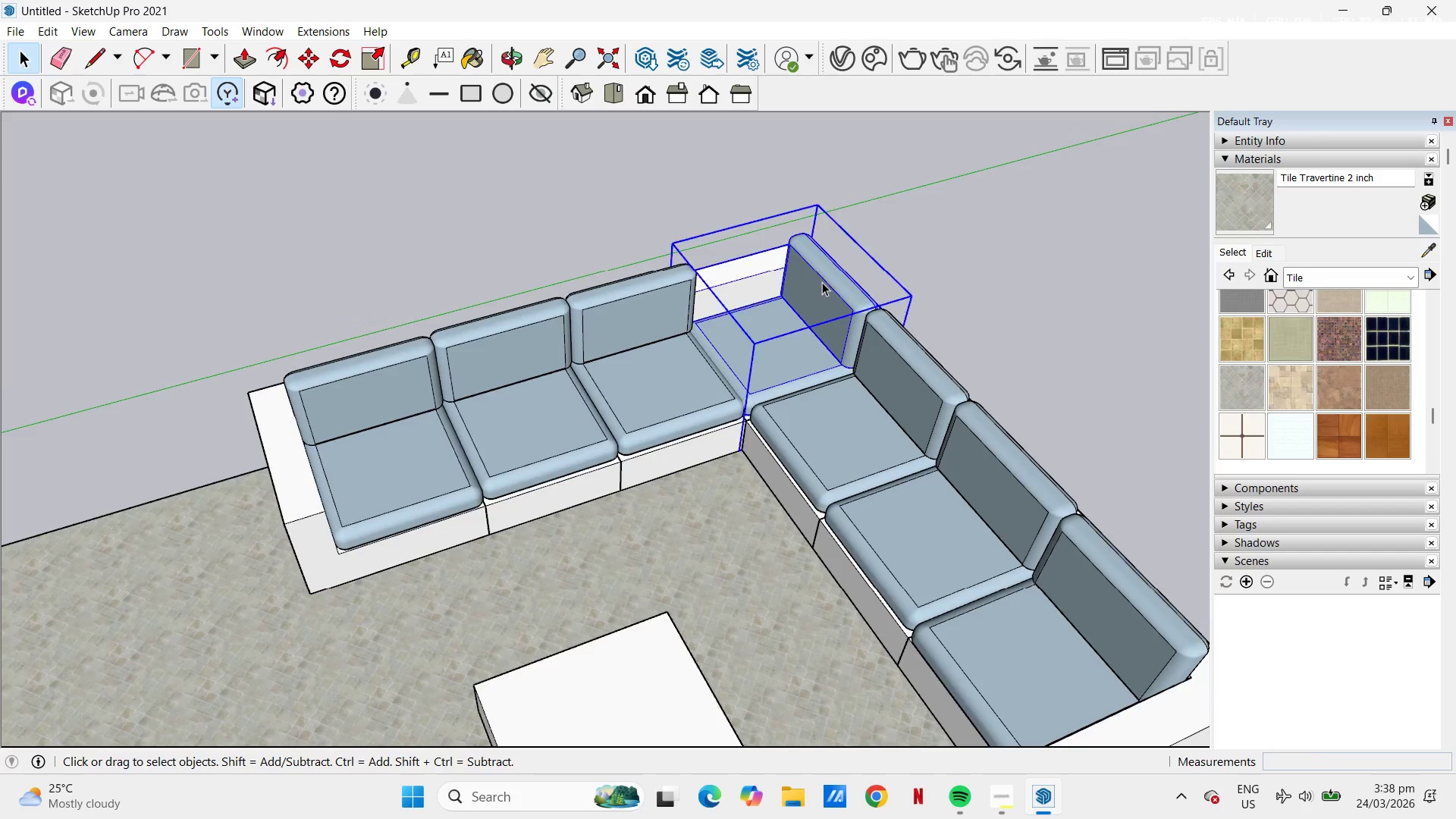 
left_click([820, 302])
 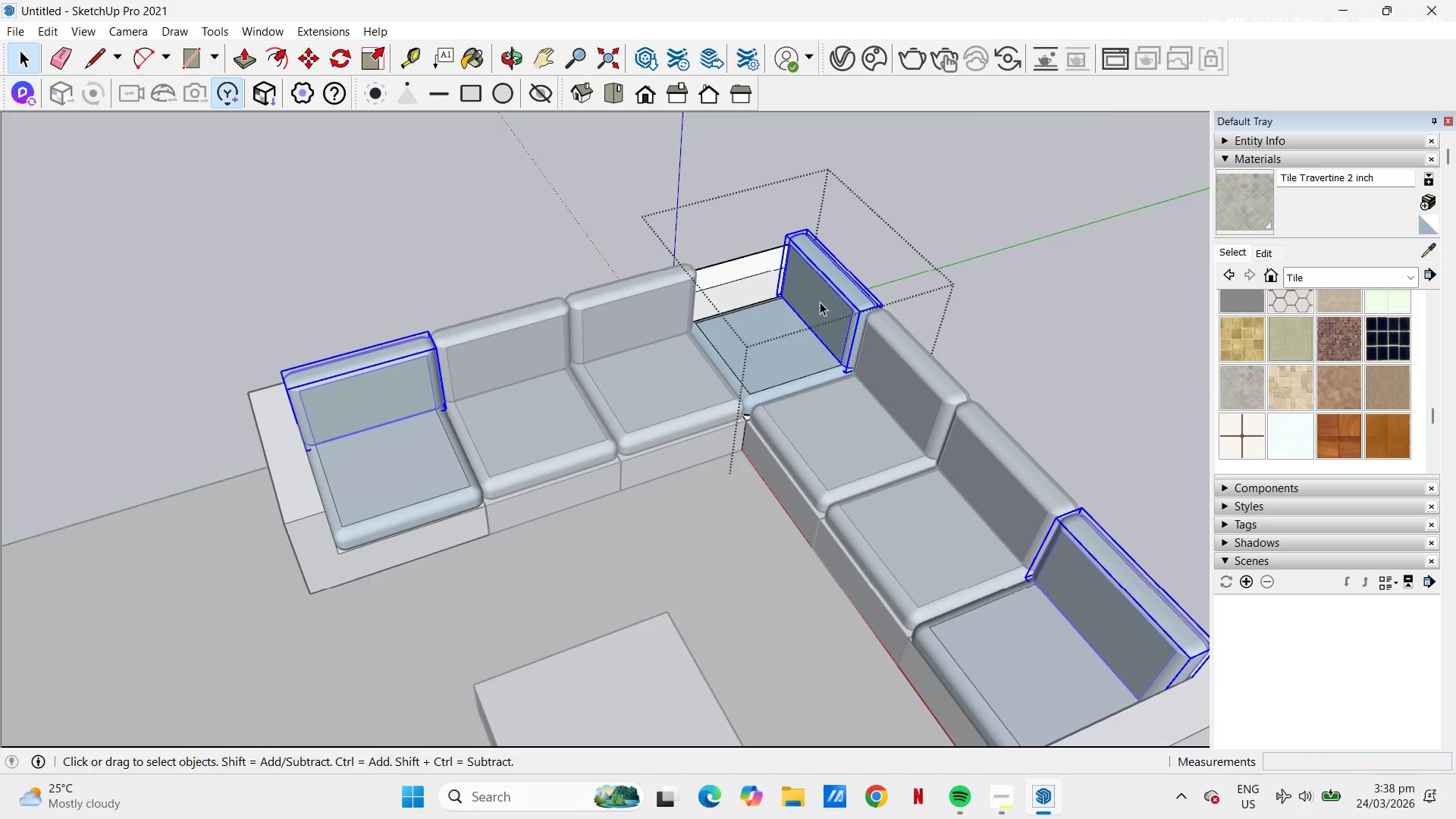 
key(Escape)
 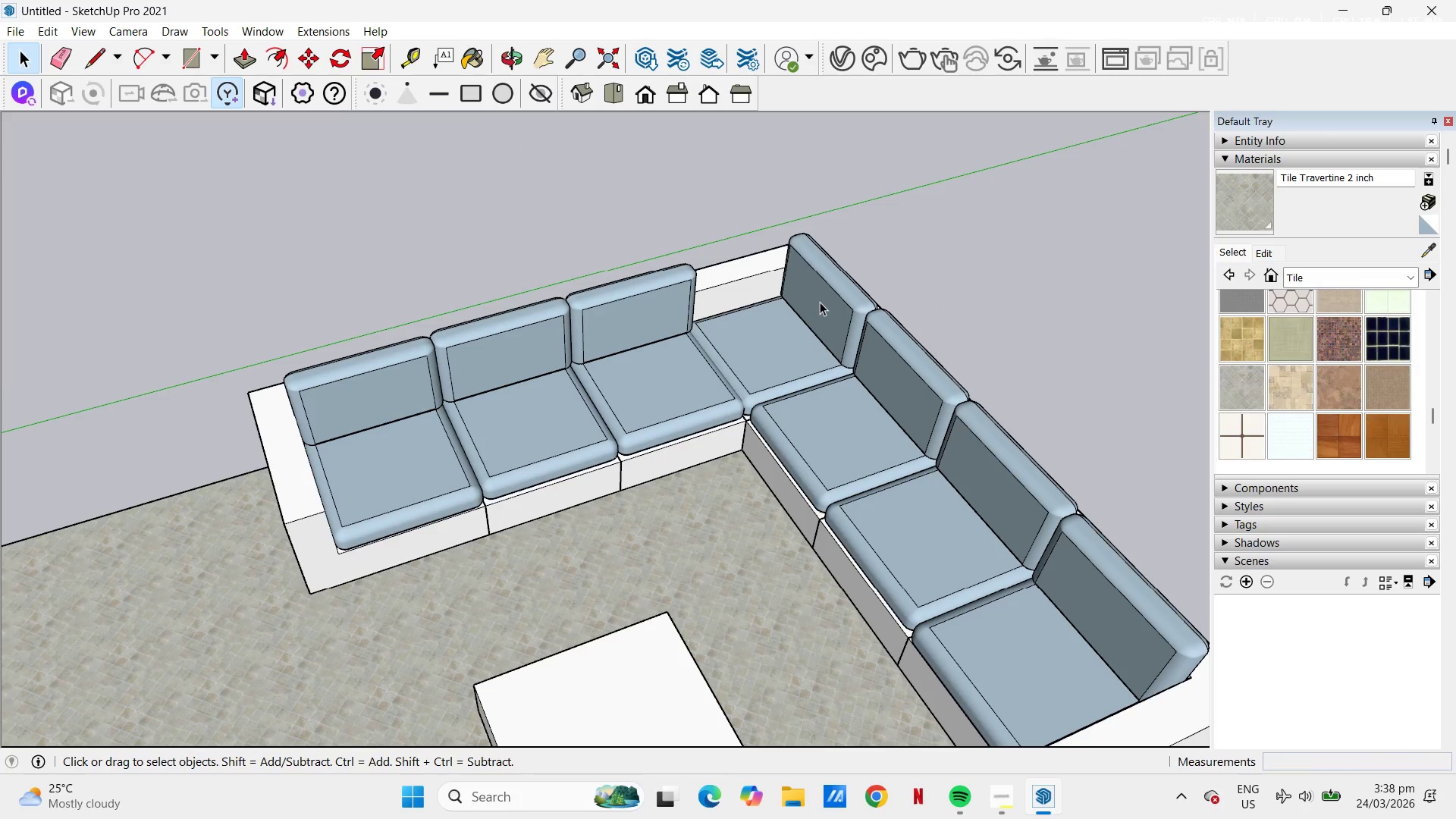 
key(Escape)
 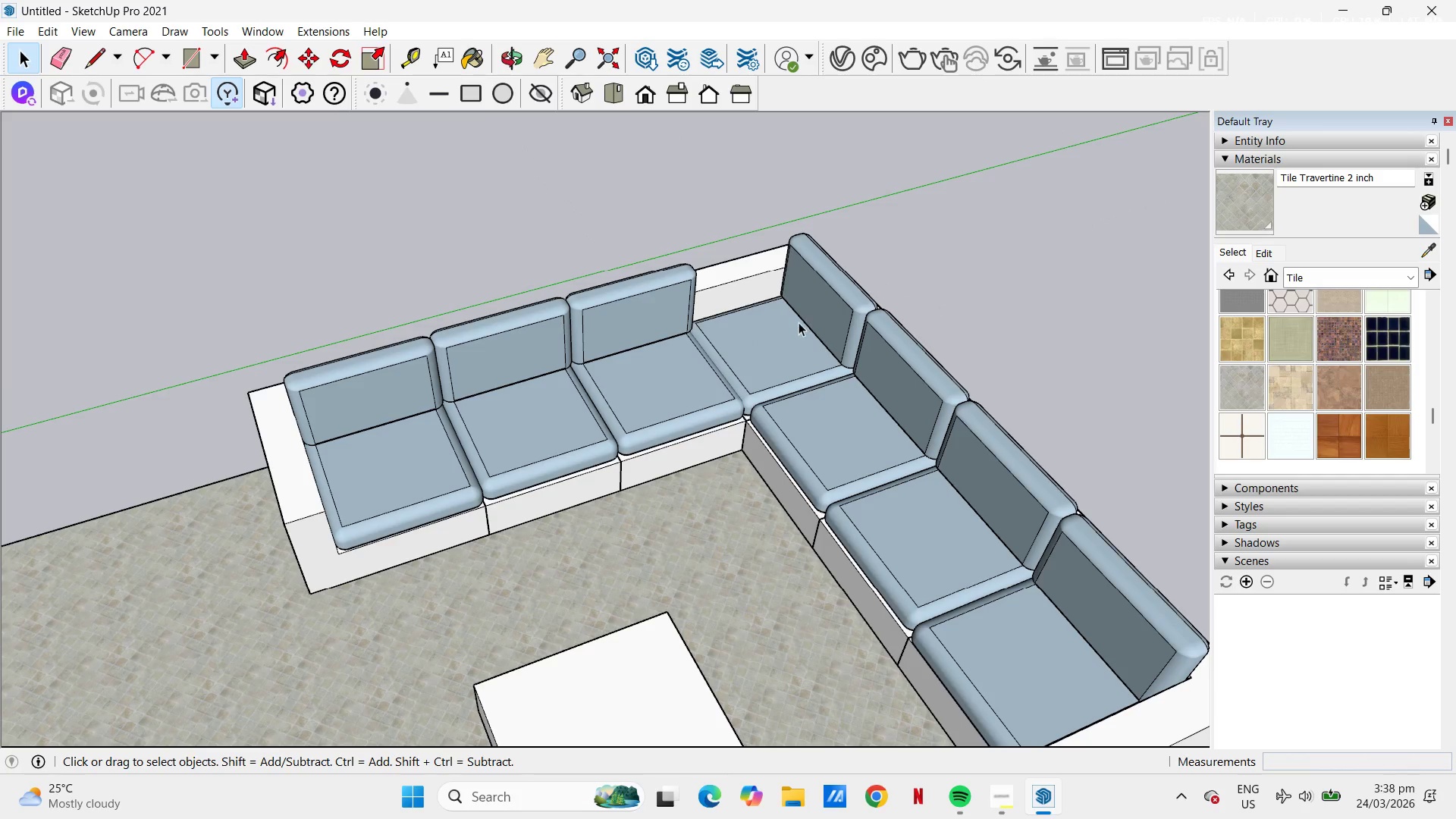 
scroll: coordinate [799, 322], scroll_direction: down, amount: 4.0
 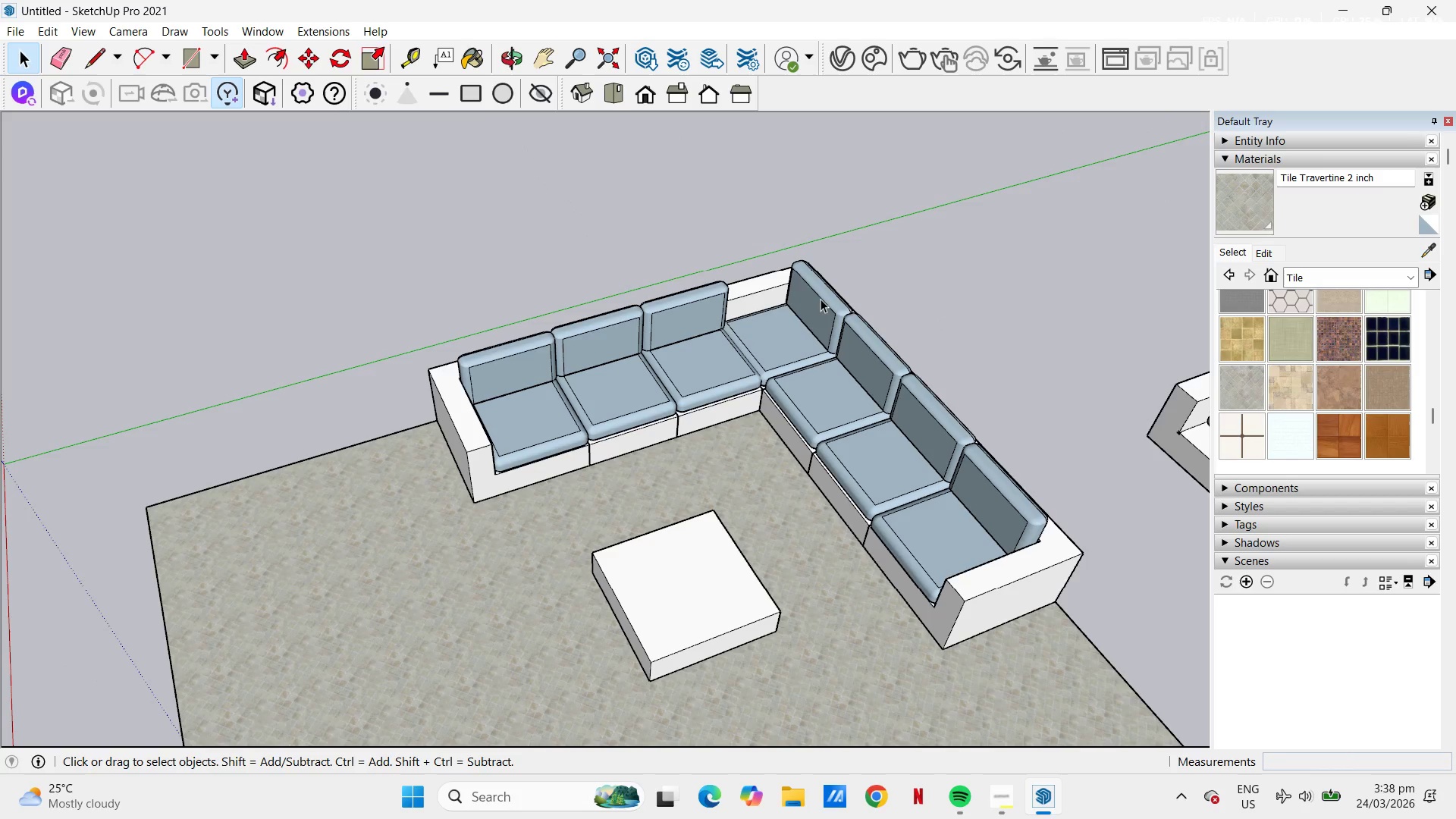 
scroll: coordinate [802, 297], scroll_direction: up, amount: 3.0
 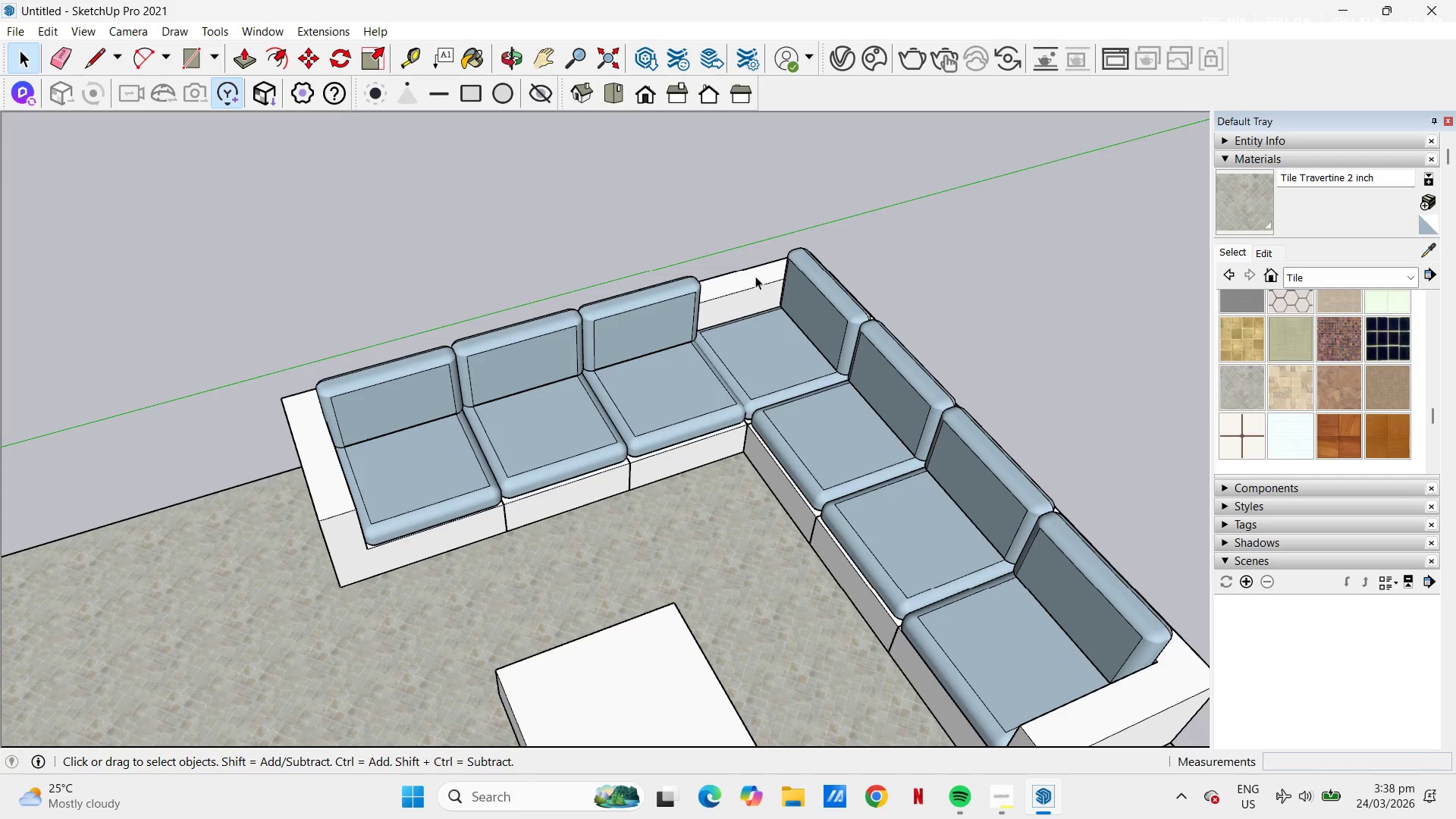 
hold_key(key=ControlLeft, duration=0.34)
 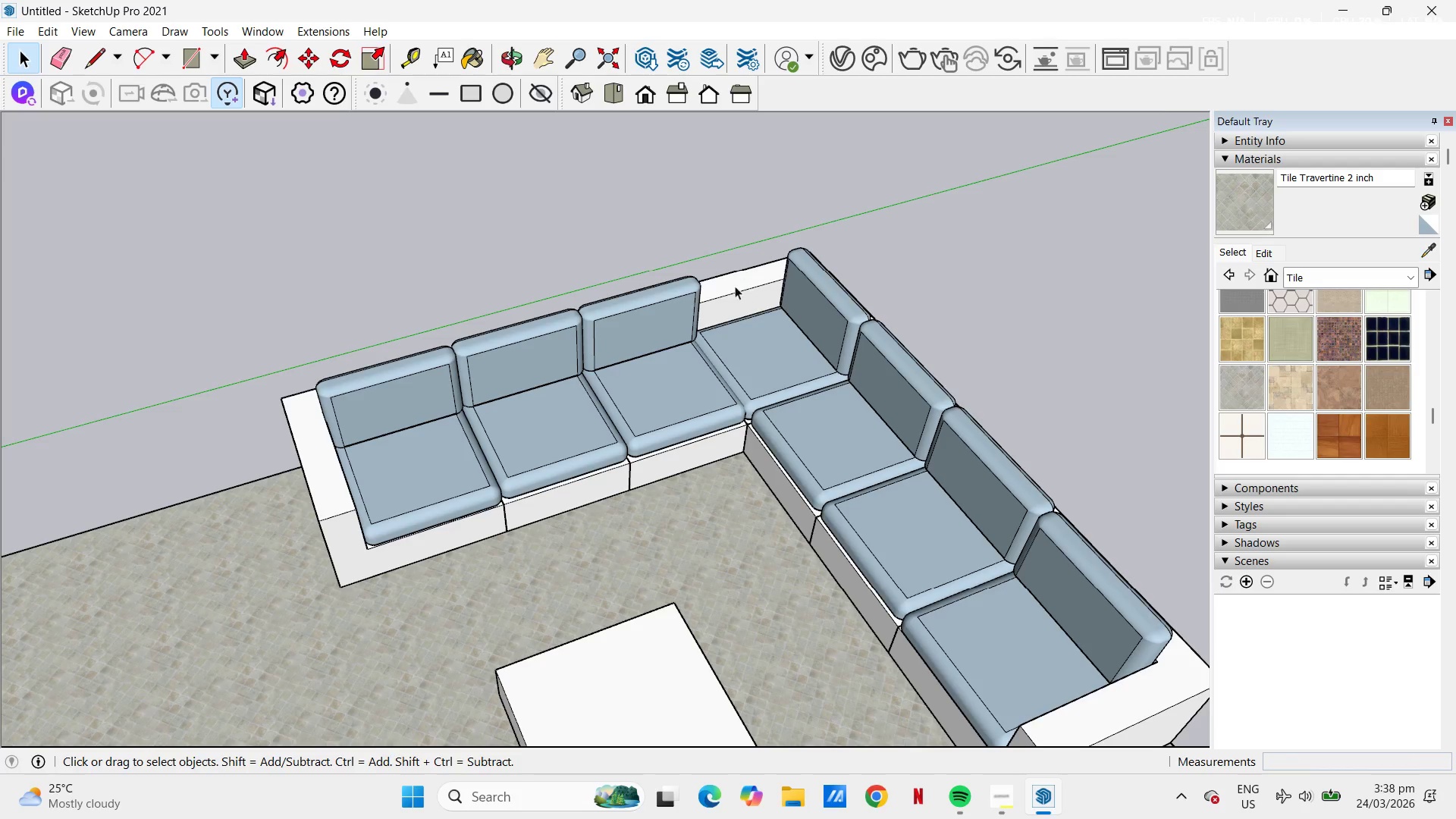 
scroll: coordinate [723, 290], scroll_direction: down, amount: 4.0
 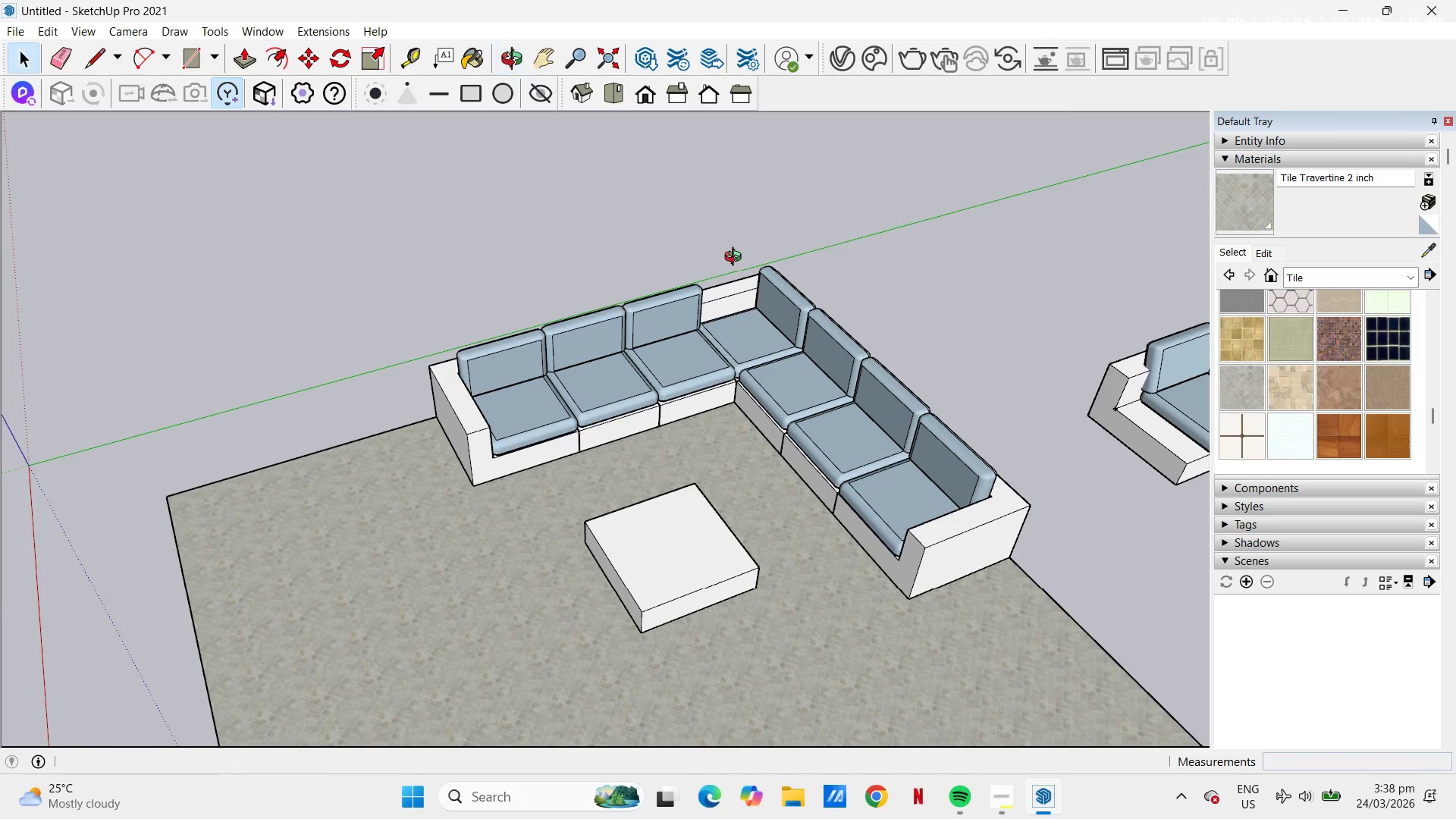 
scroll: coordinate [781, 435], scroll_direction: up, amount: 11.0
 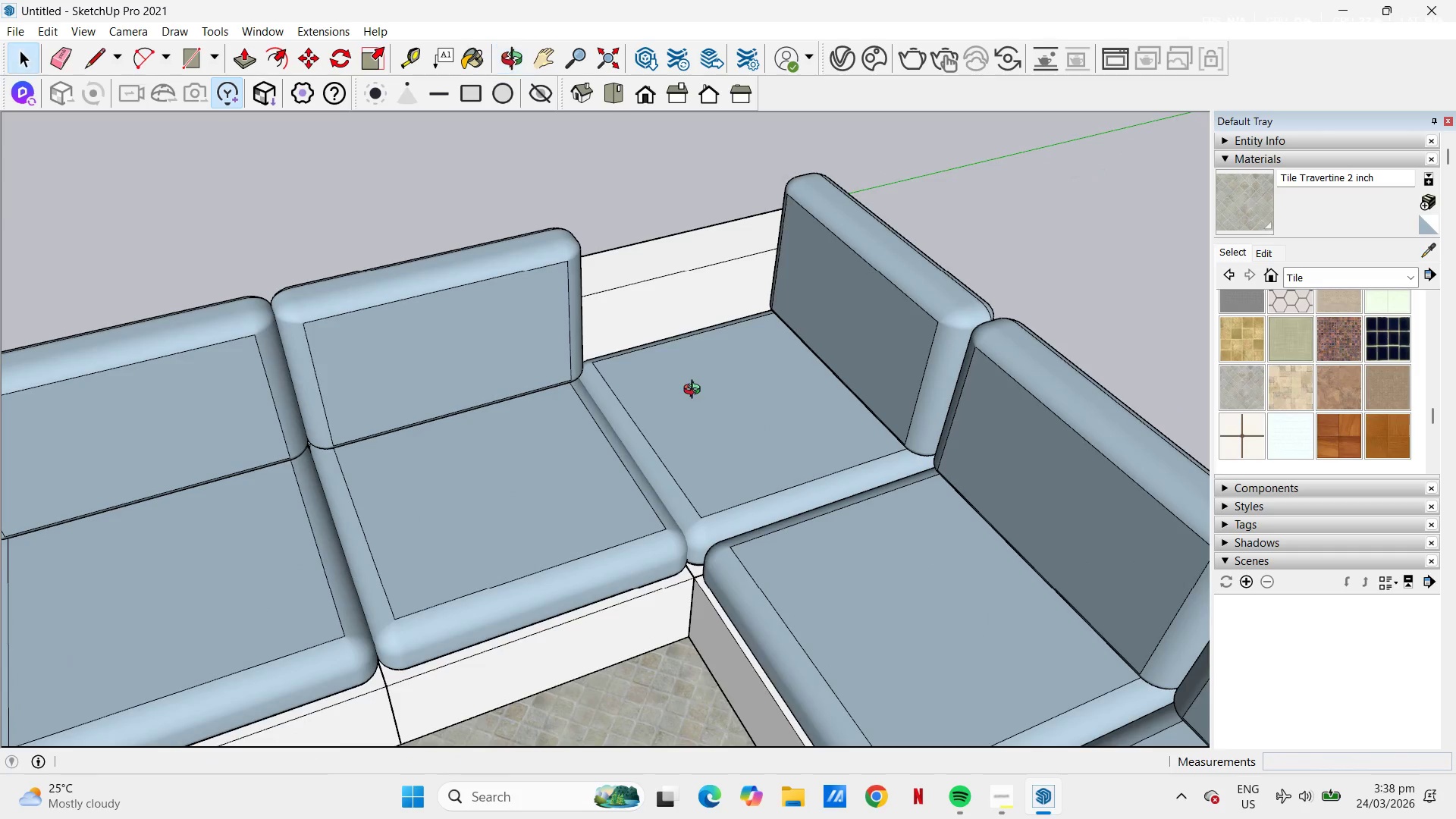 
key(Control+V)
 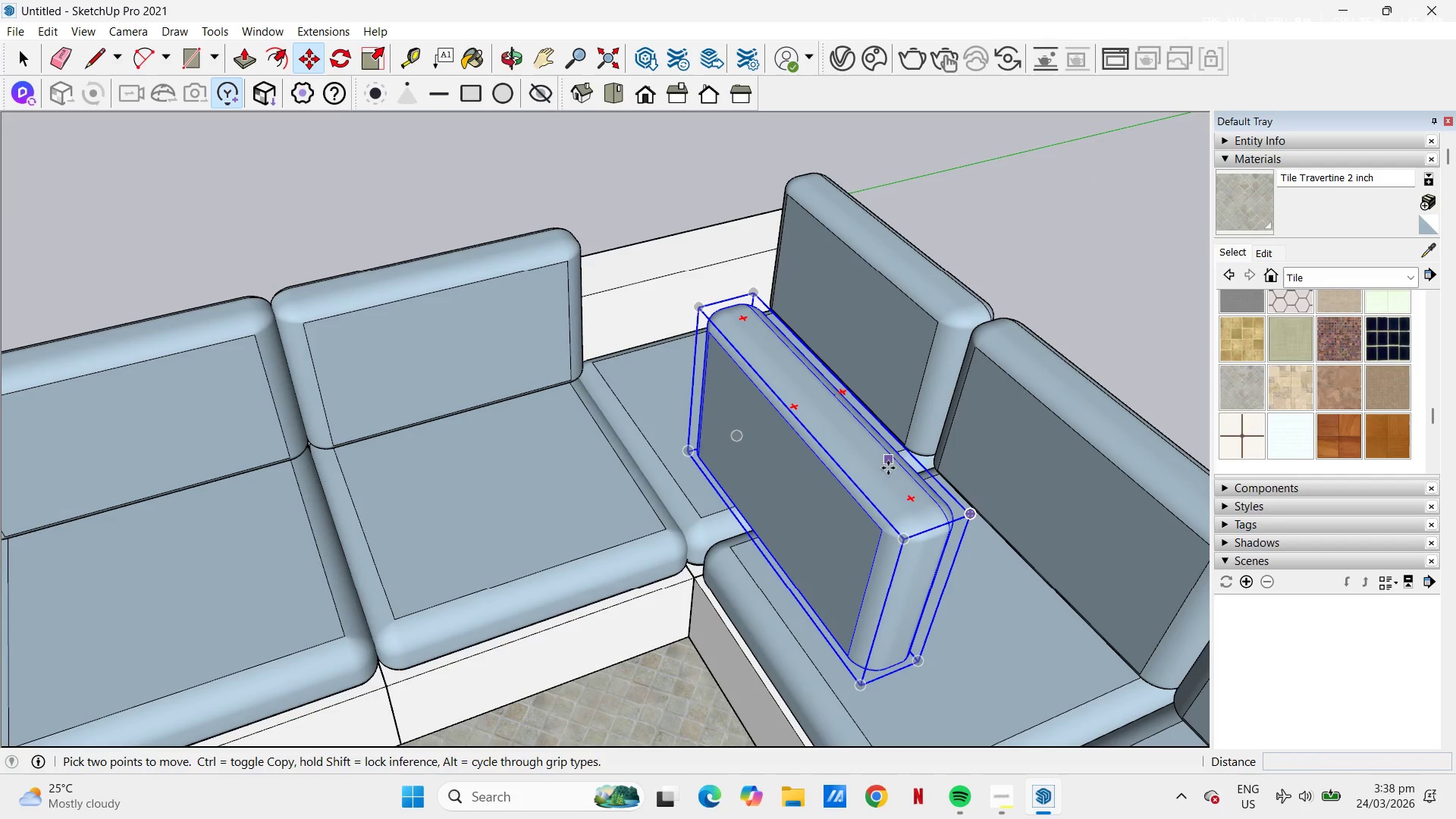 
left_click_drag(start_coordinate=[915, 501], to_coordinate=[915, 497])
 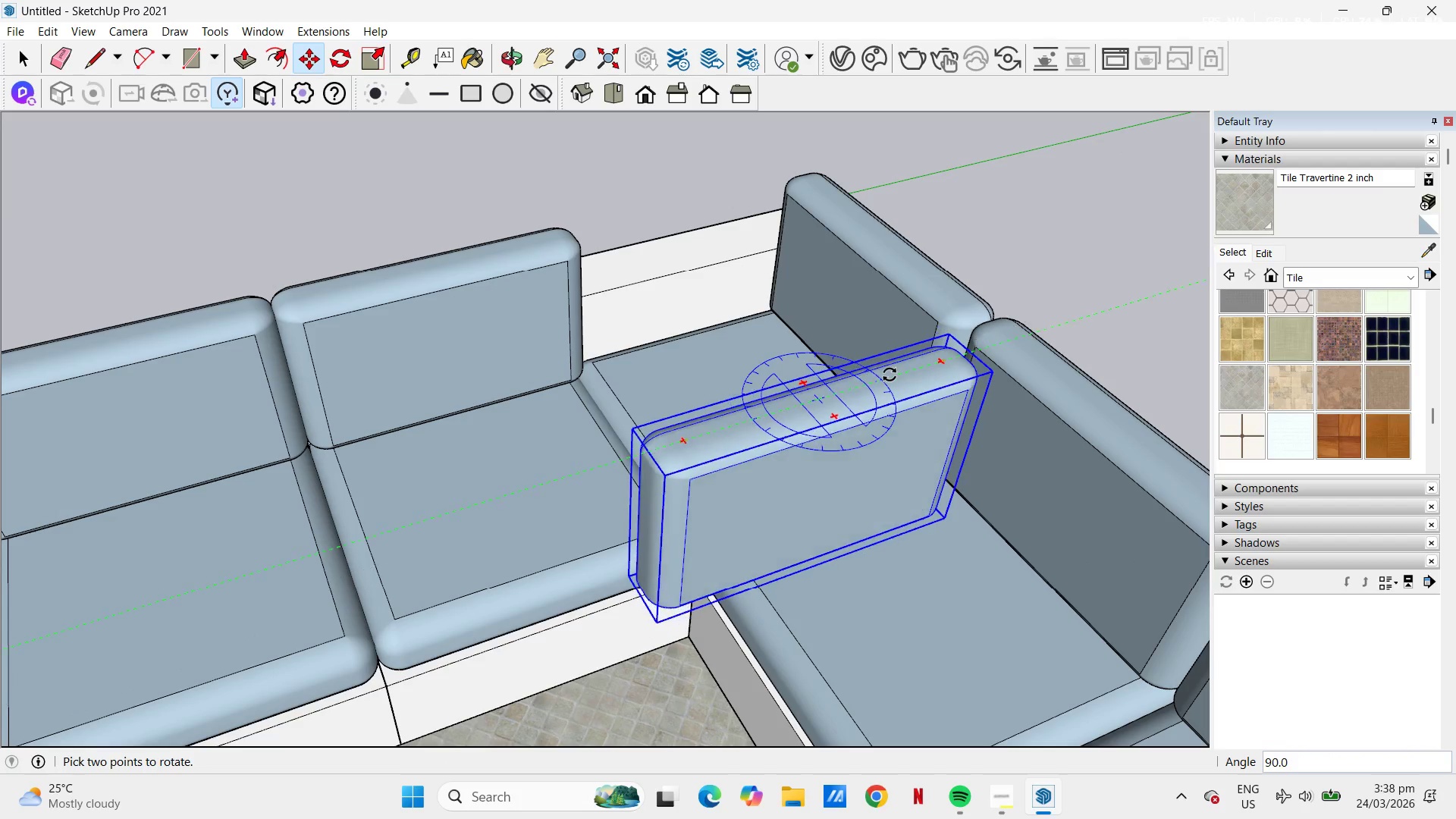 
left_click([891, 378])
 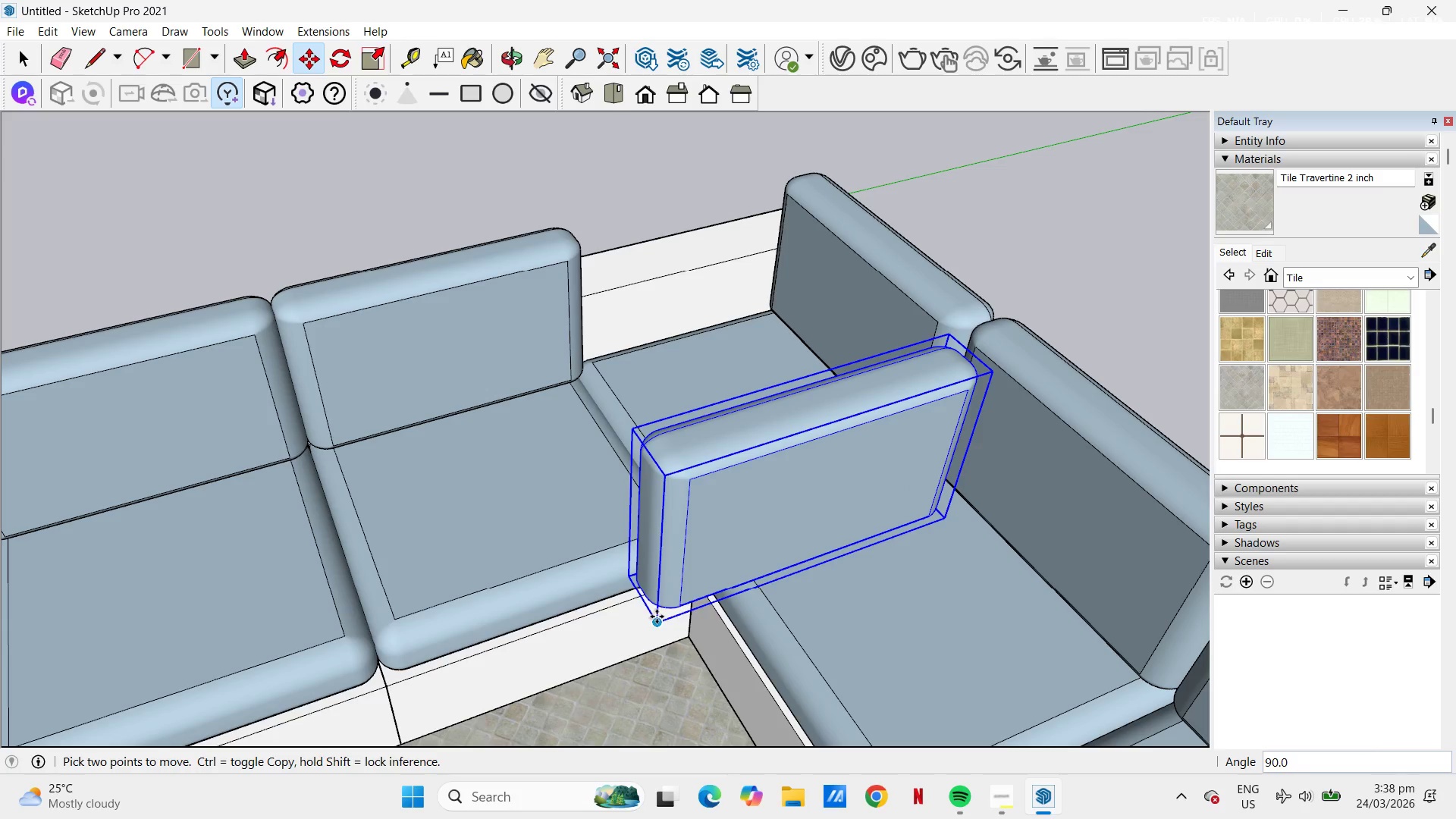 
left_click_drag(start_coordinate=[657, 618], to_coordinate=[658, 608])
 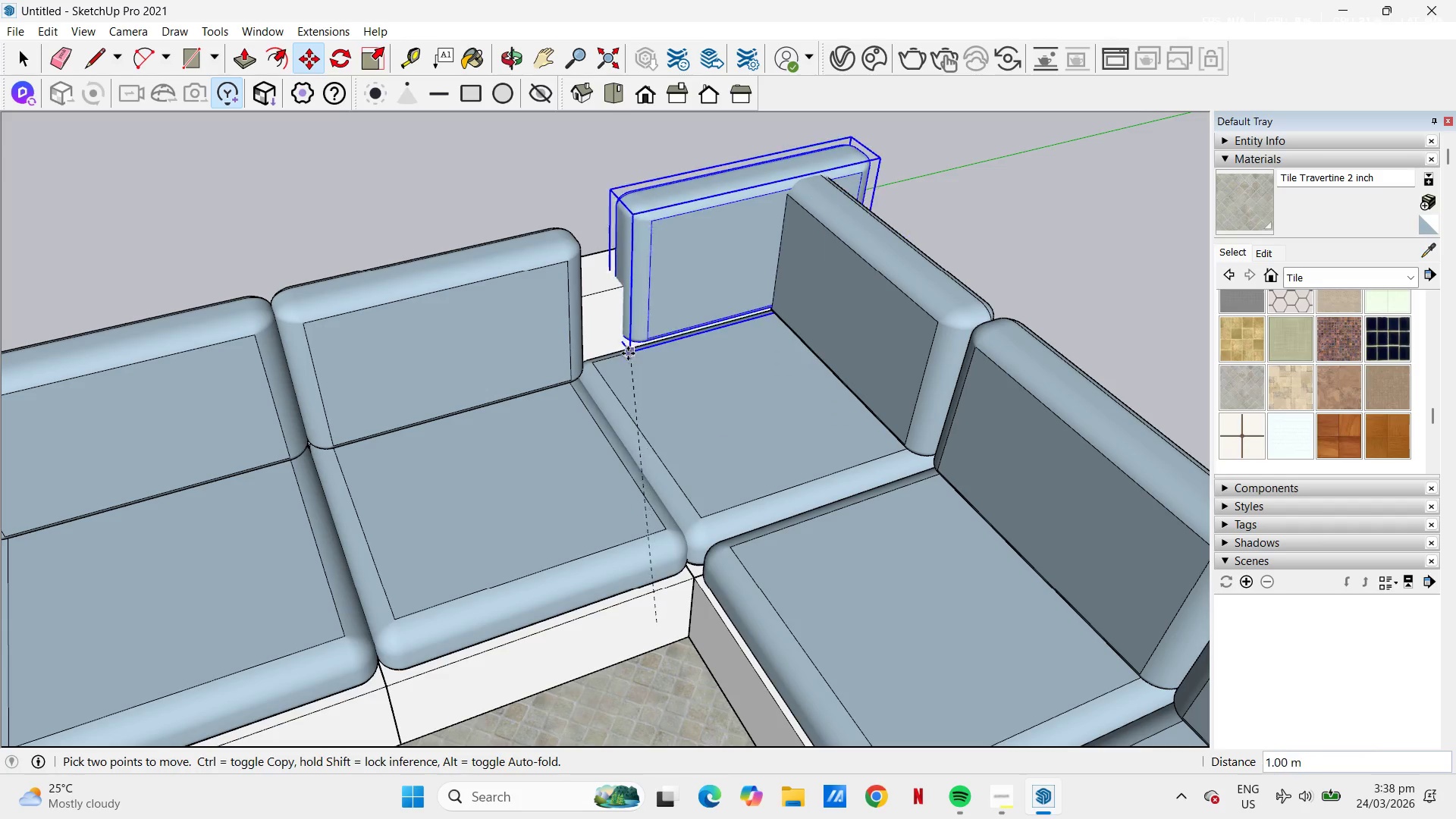 
scroll: coordinate [616, 360], scroll_direction: up, amount: 11.0
 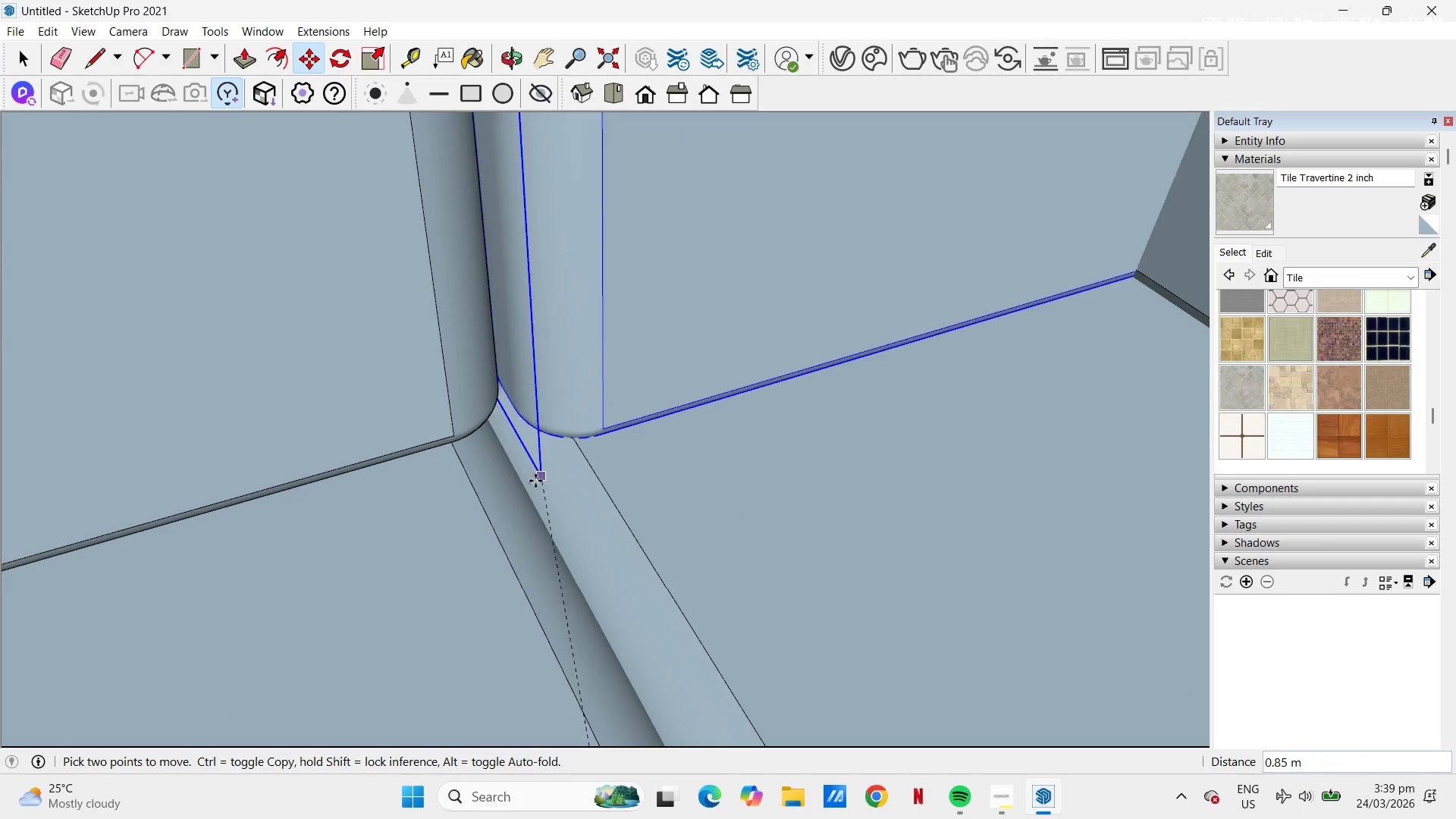 
left_click([531, 472])
 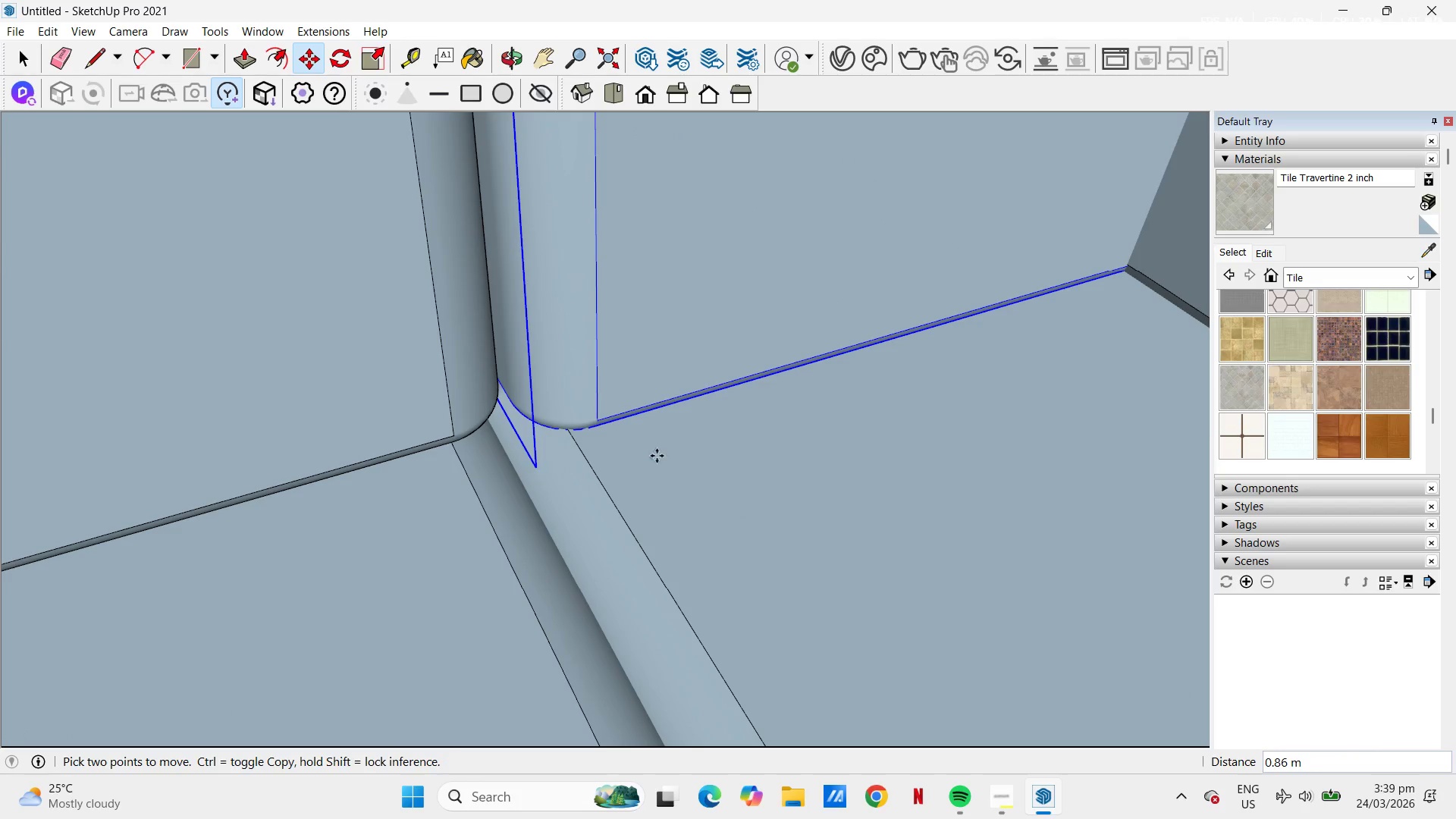 
scroll: coordinate [733, 460], scroll_direction: down, amount: 11.0
 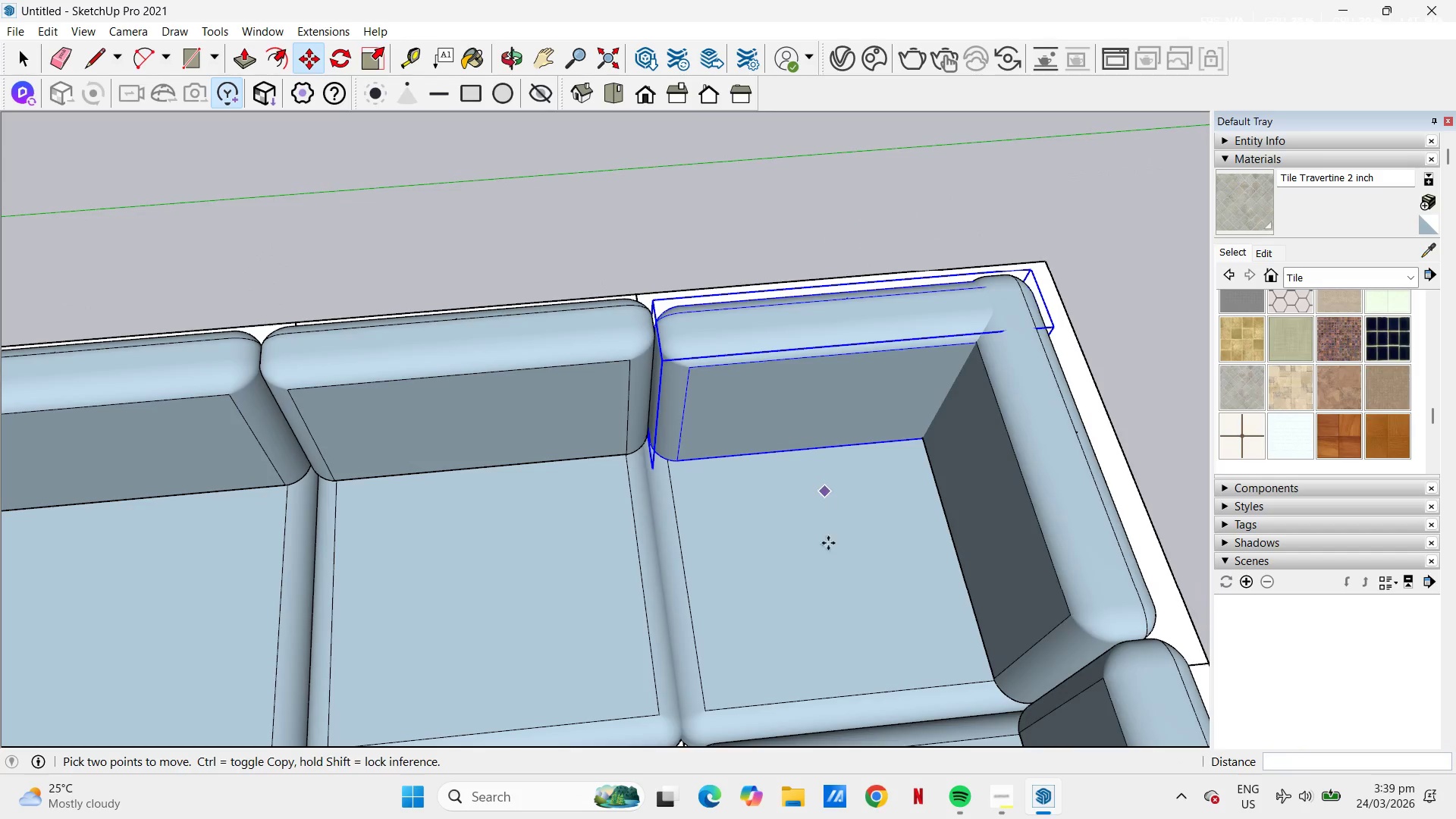 
left_click([833, 583])
 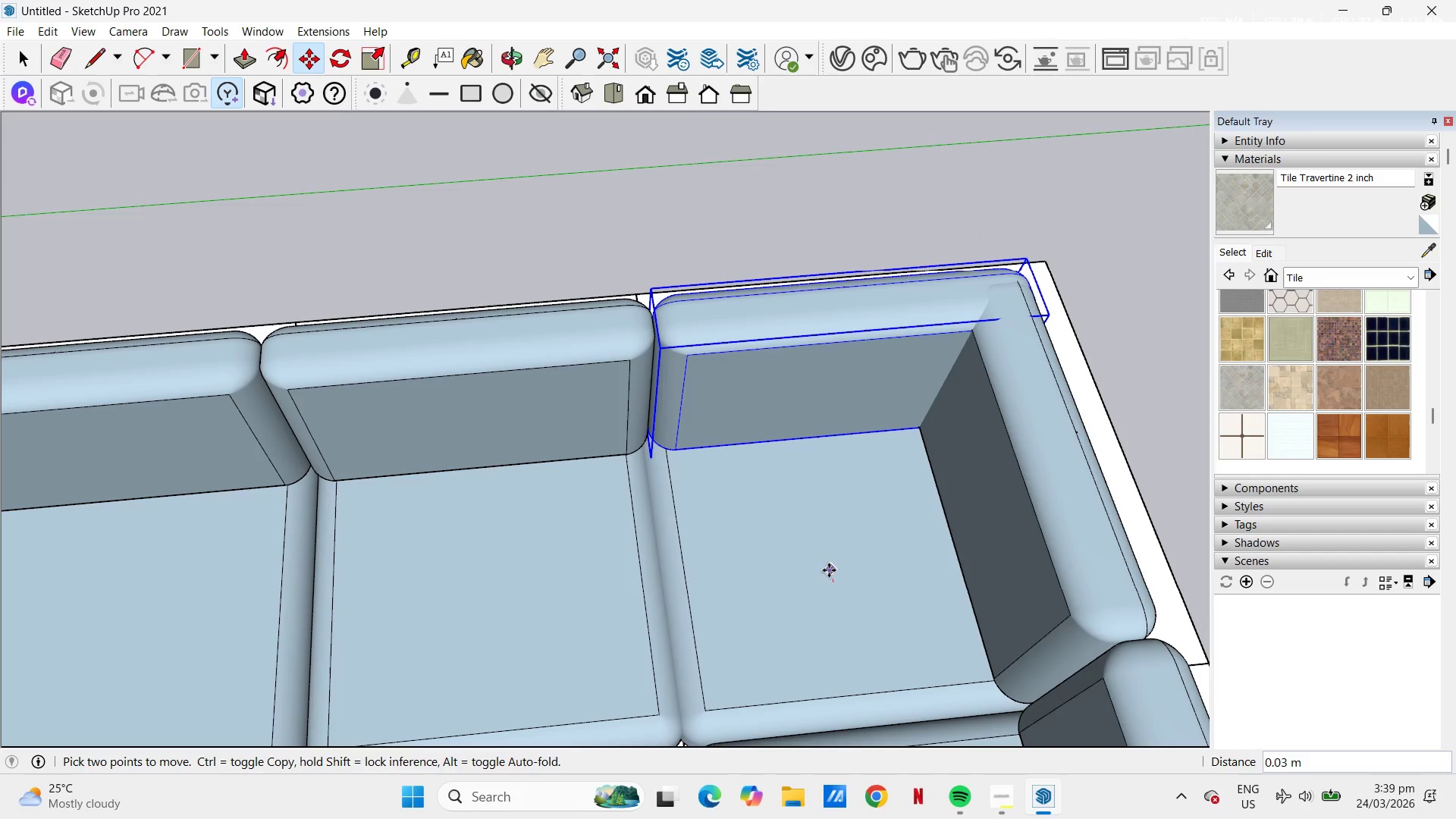 
left_click([829, 570])
 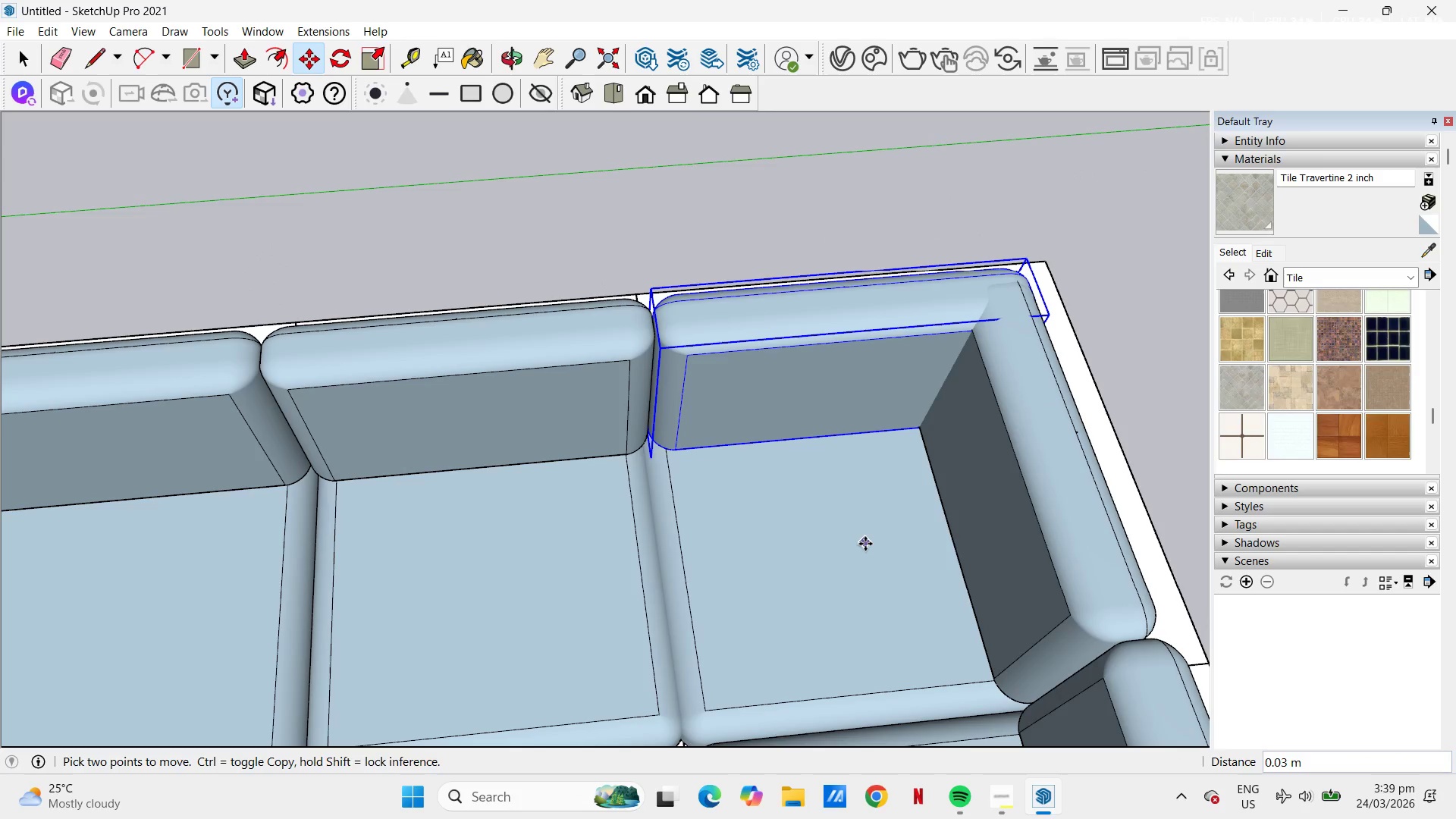 
left_click([865, 544])
 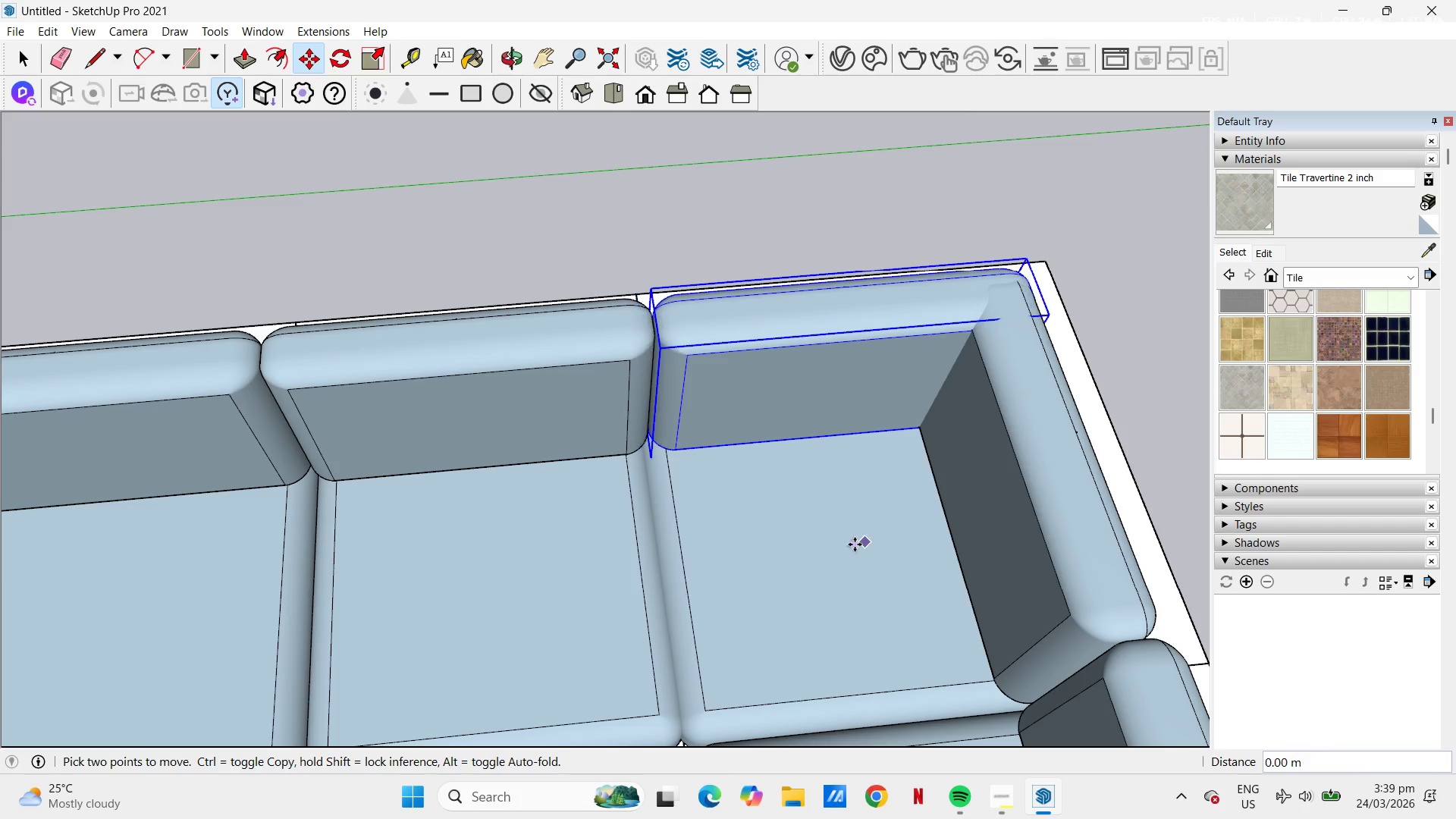 
left_click([855, 544])
 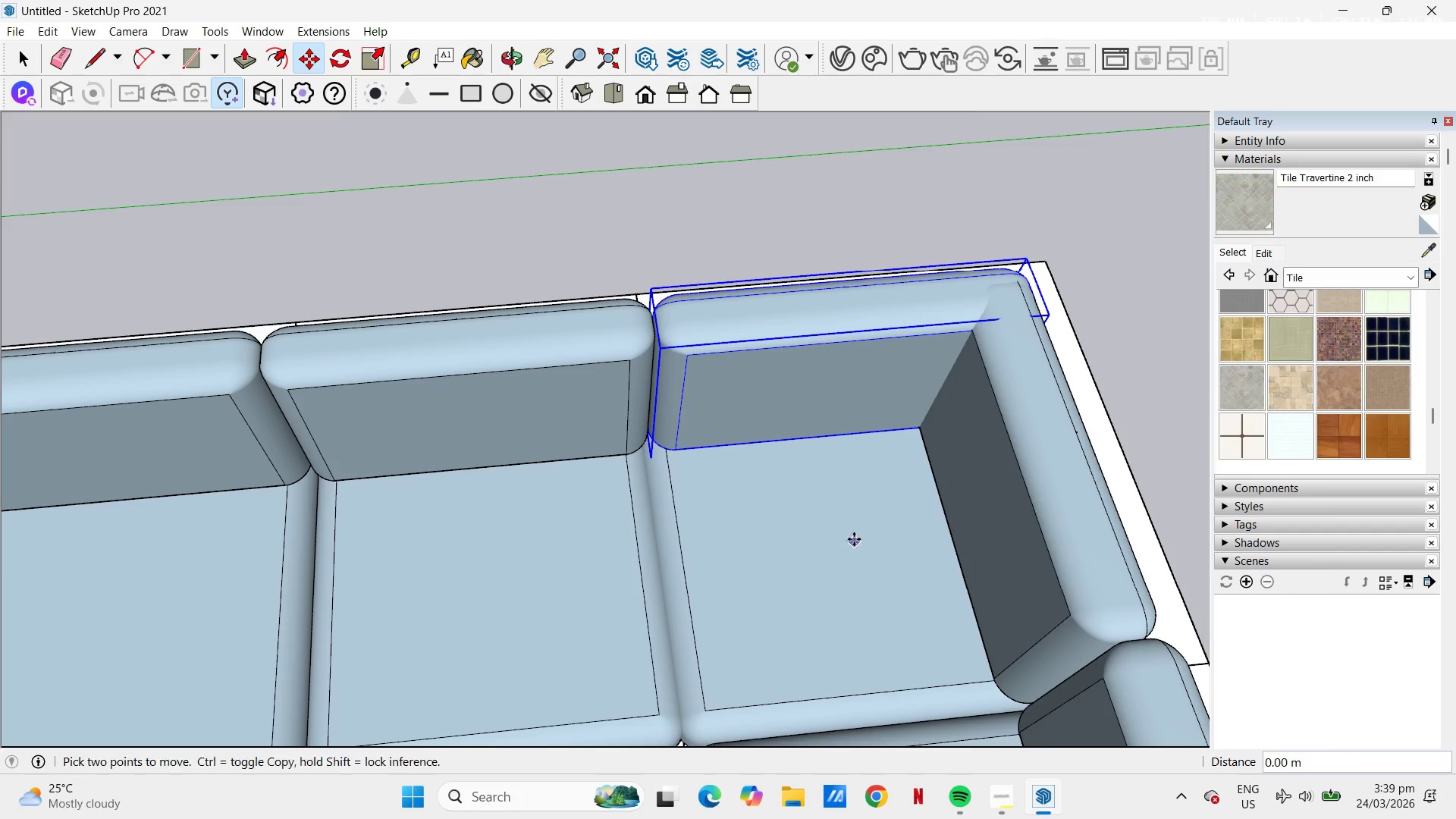 
key(Space)
 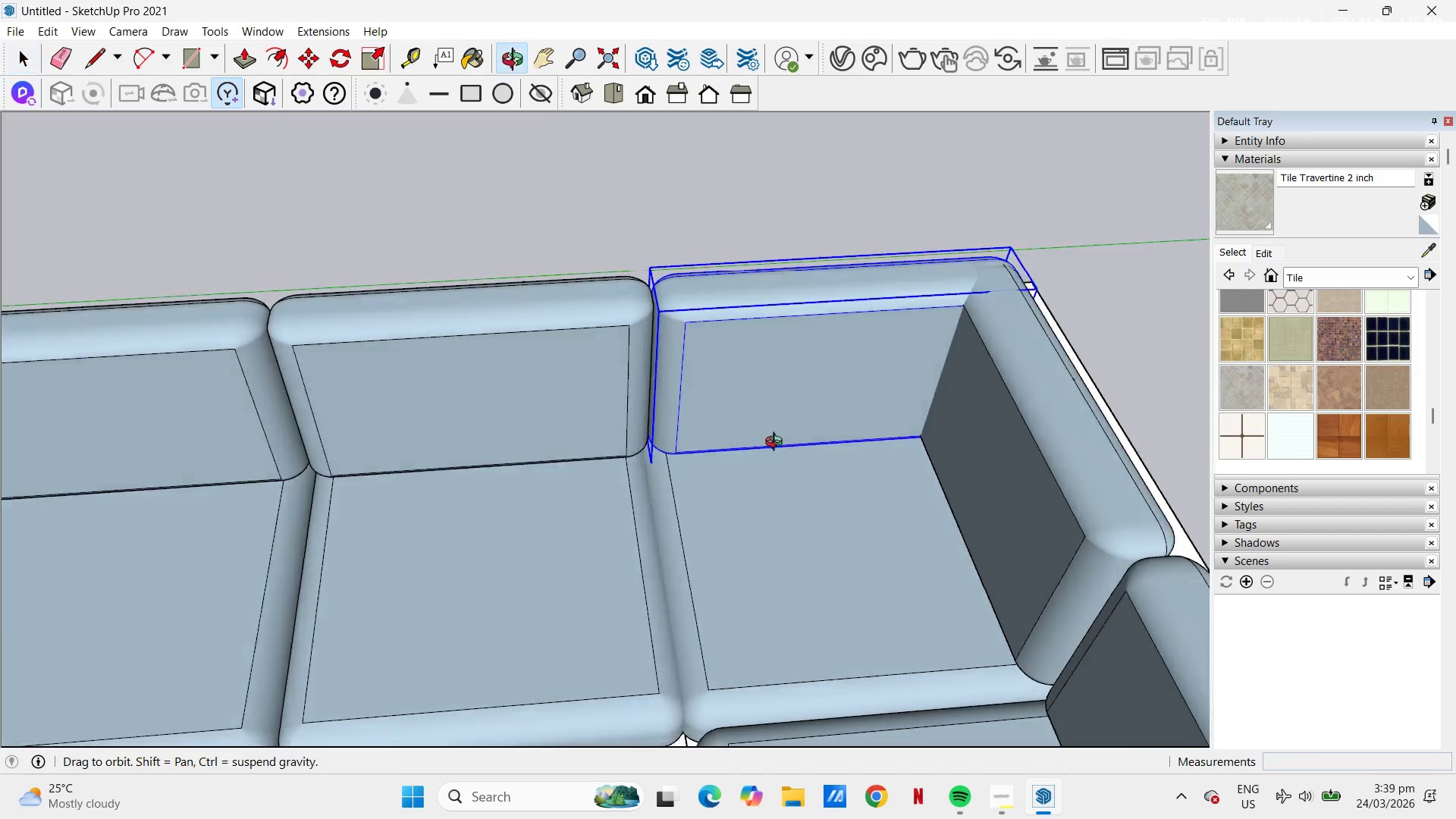 
key(Space)
 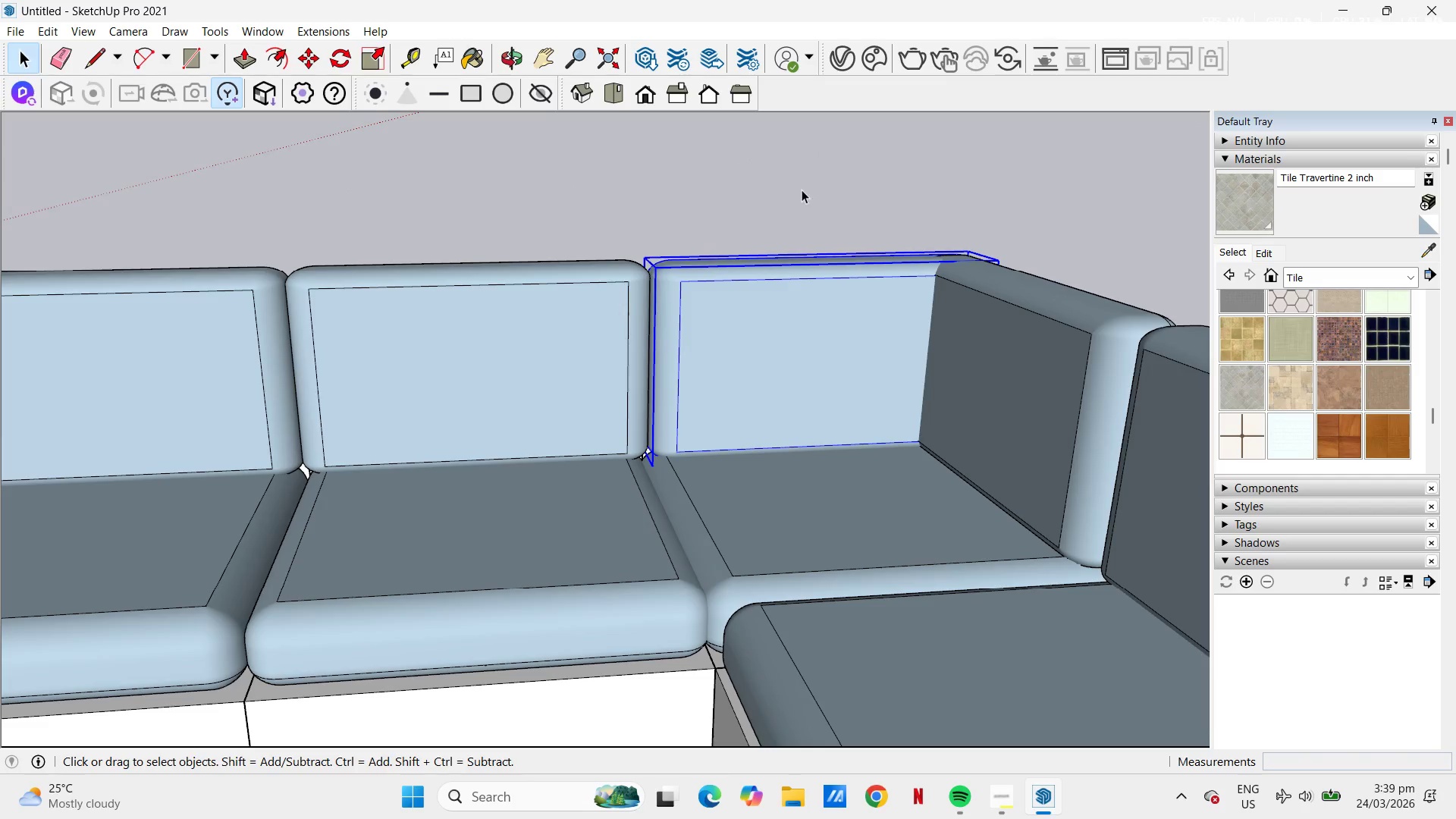 
left_click([802, 181])
 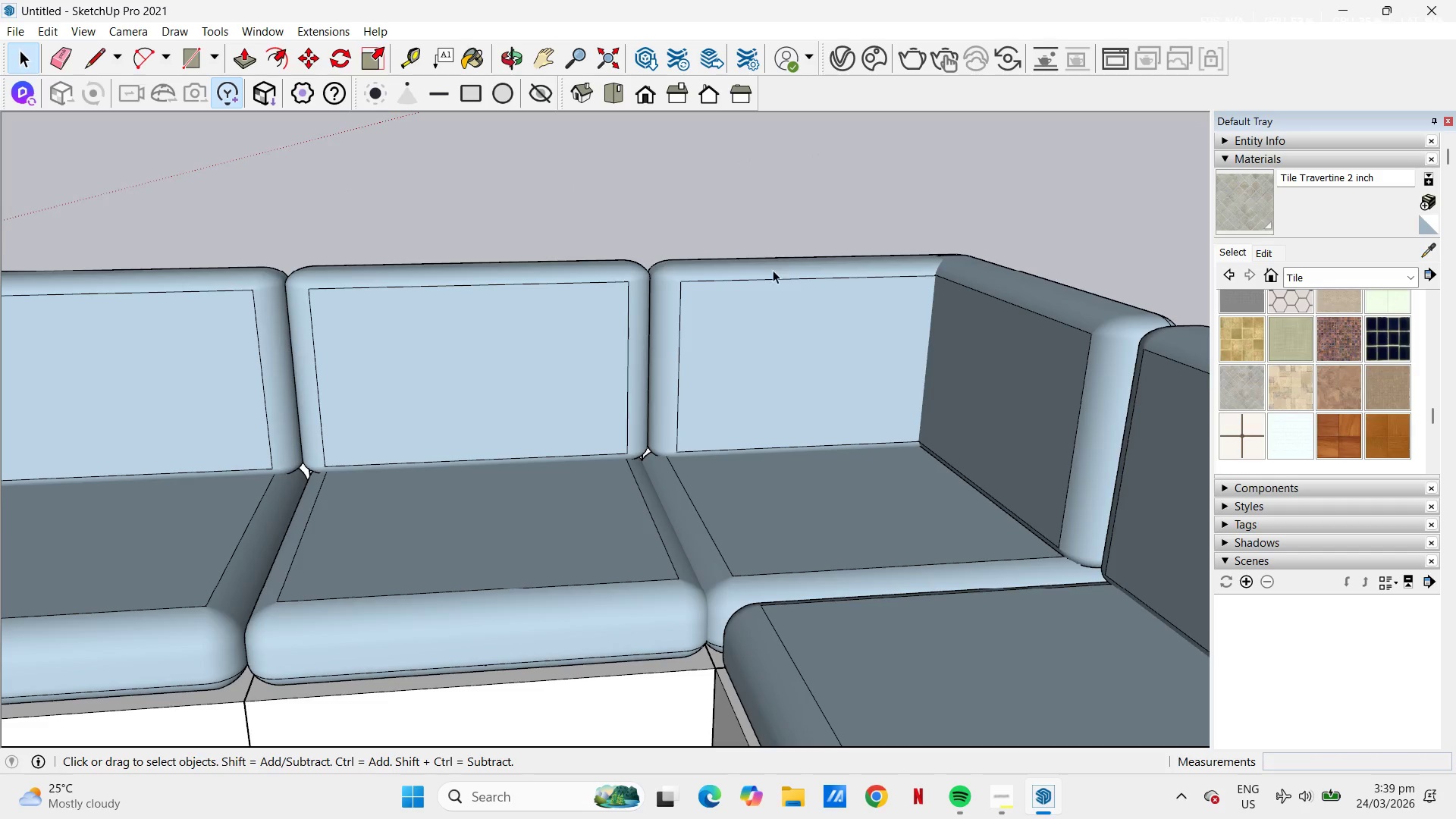 
scroll: coordinate [809, 340], scroll_direction: down, amount: 14.0
 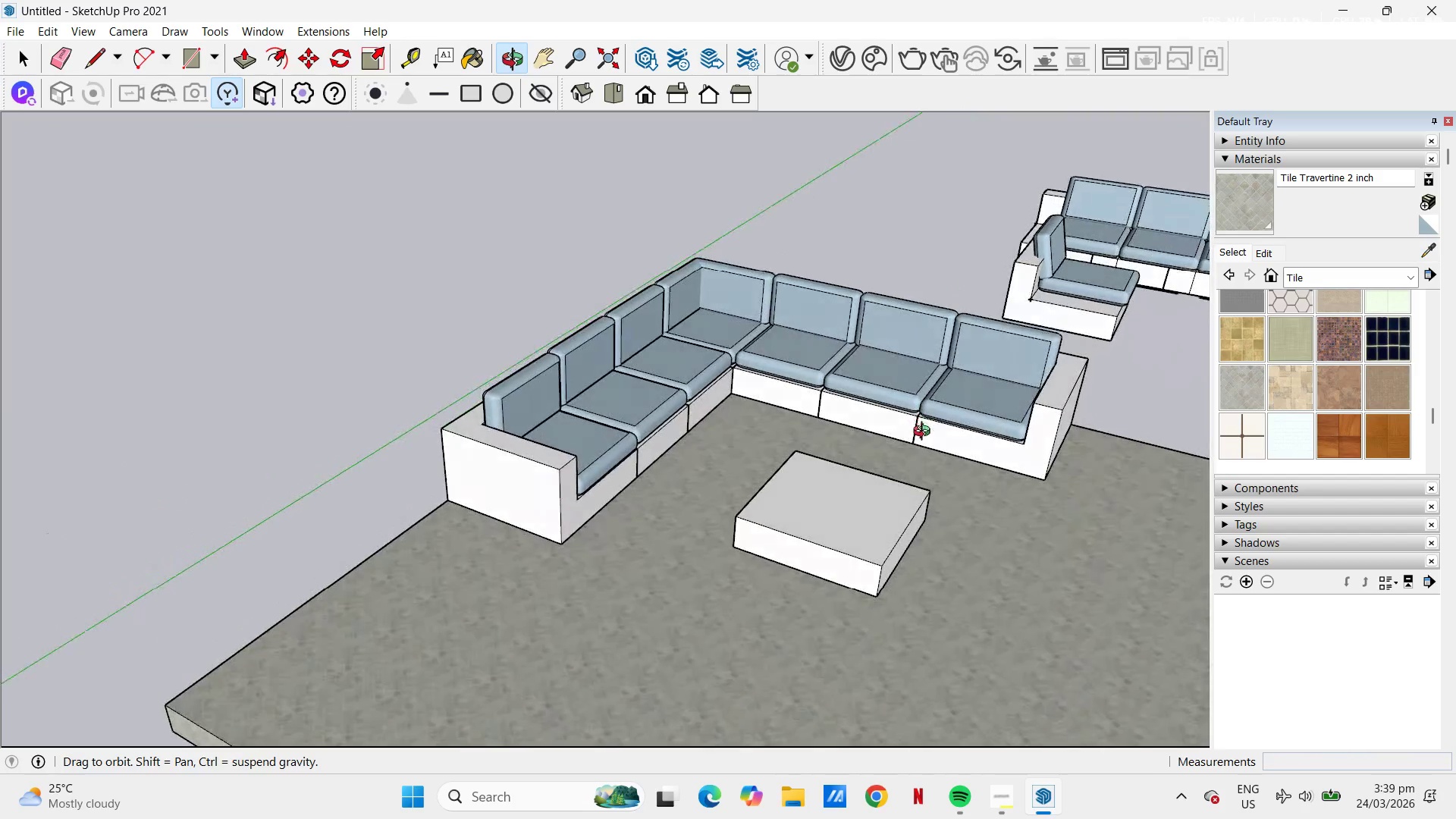 
key(Space)
 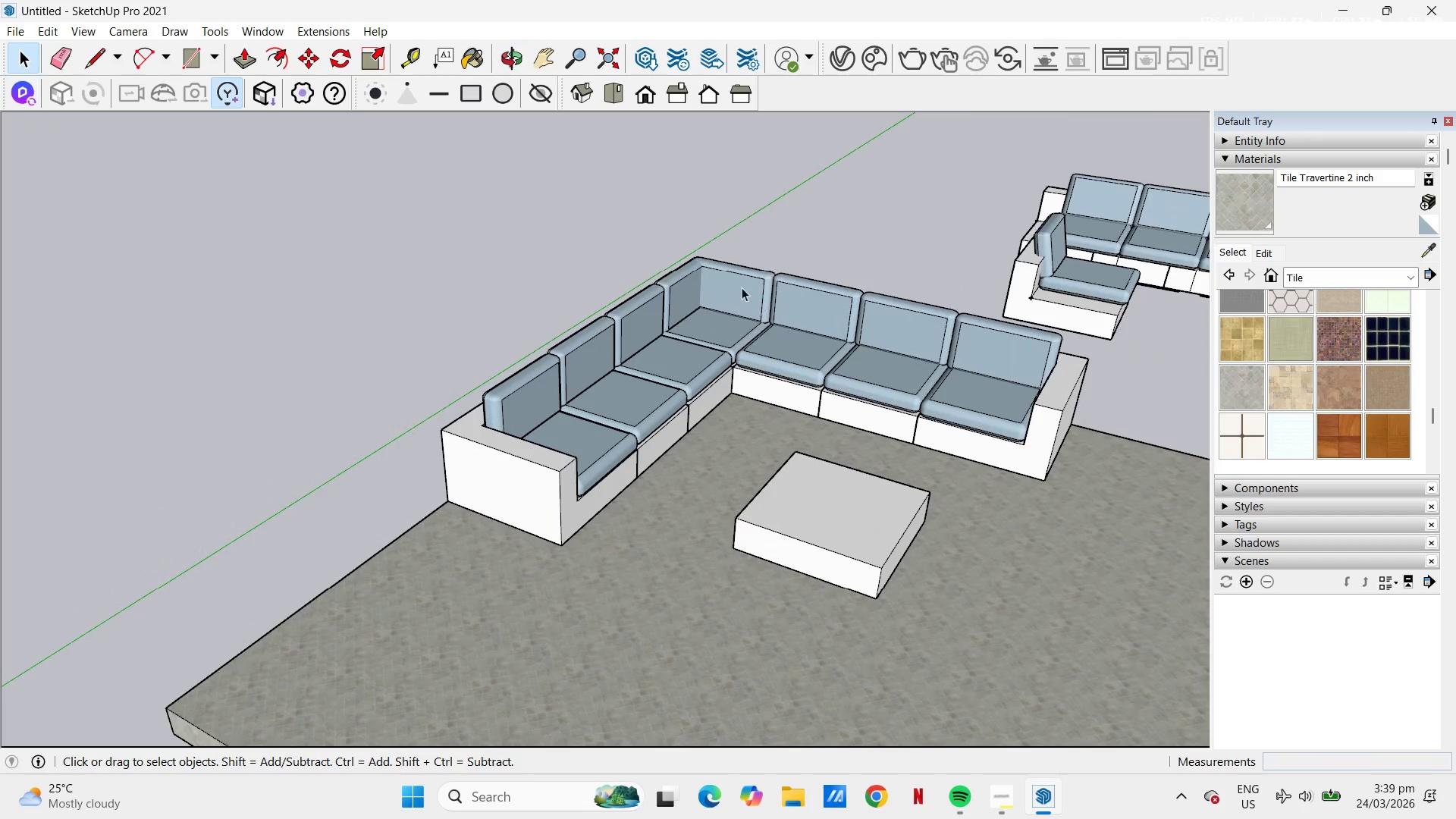 
left_click([736, 285])
 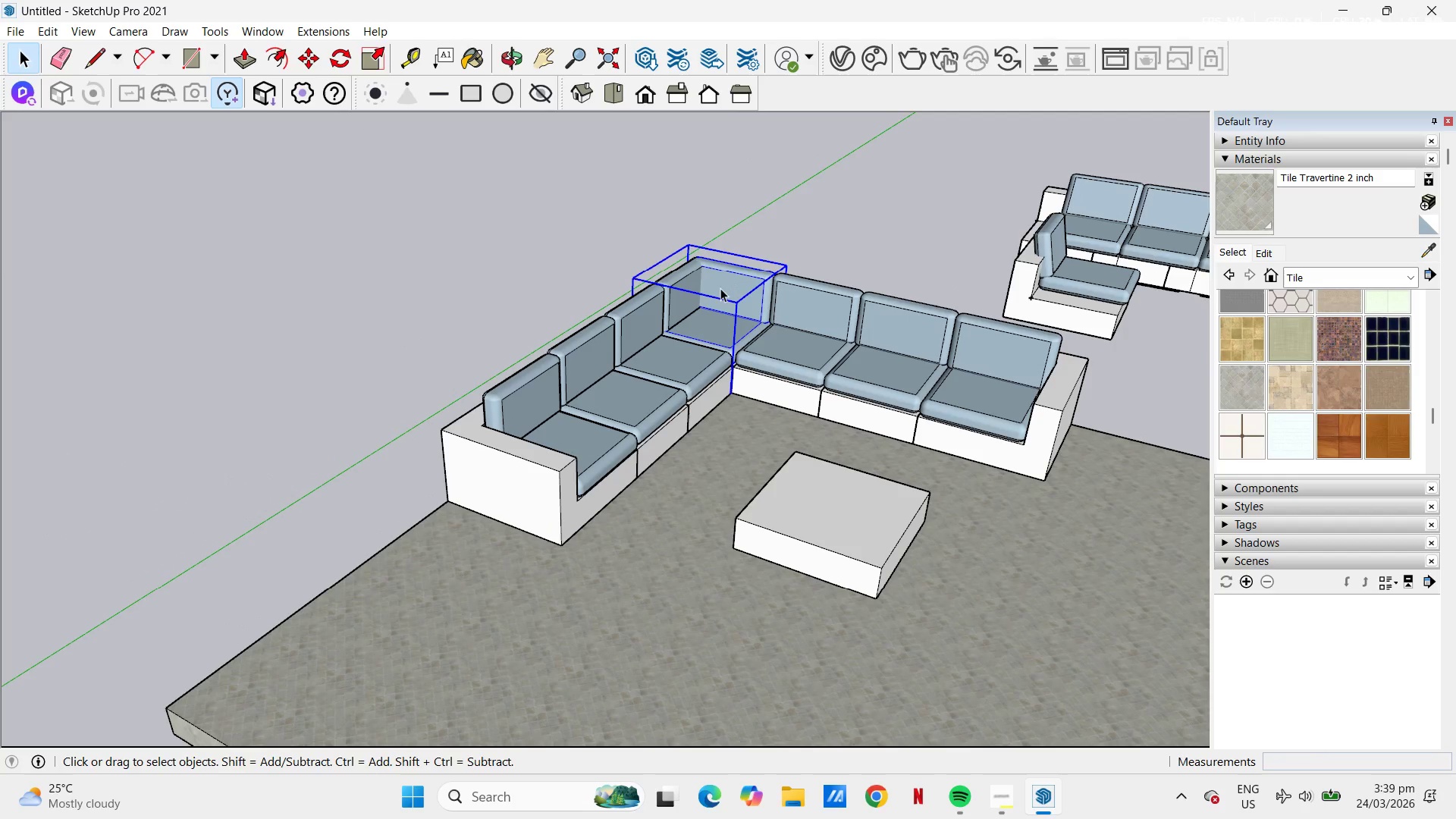 
hold_key(key=ControlLeft, duration=0.52)
left_click([683, 290])
 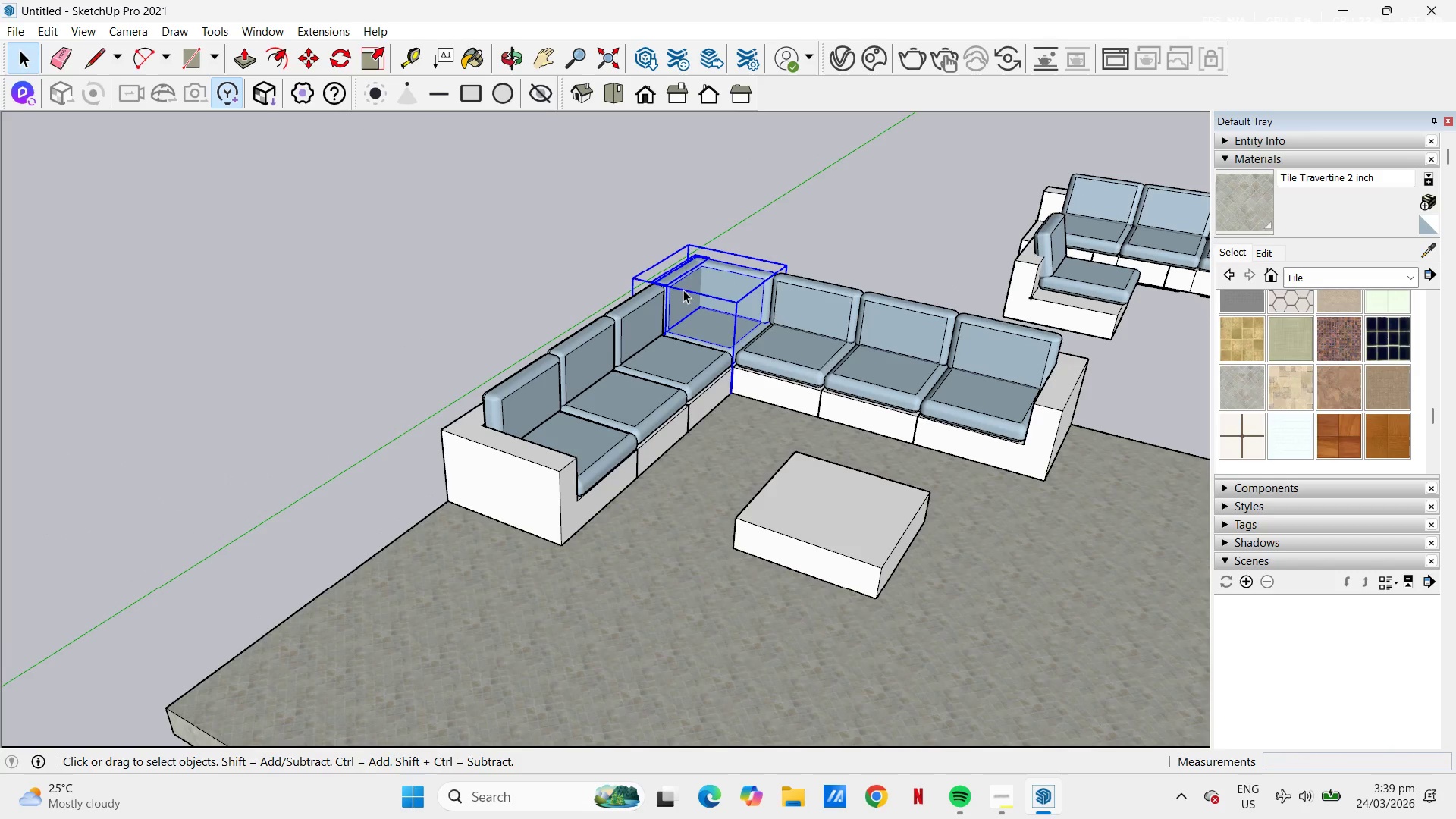 
right_click([683, 290])
 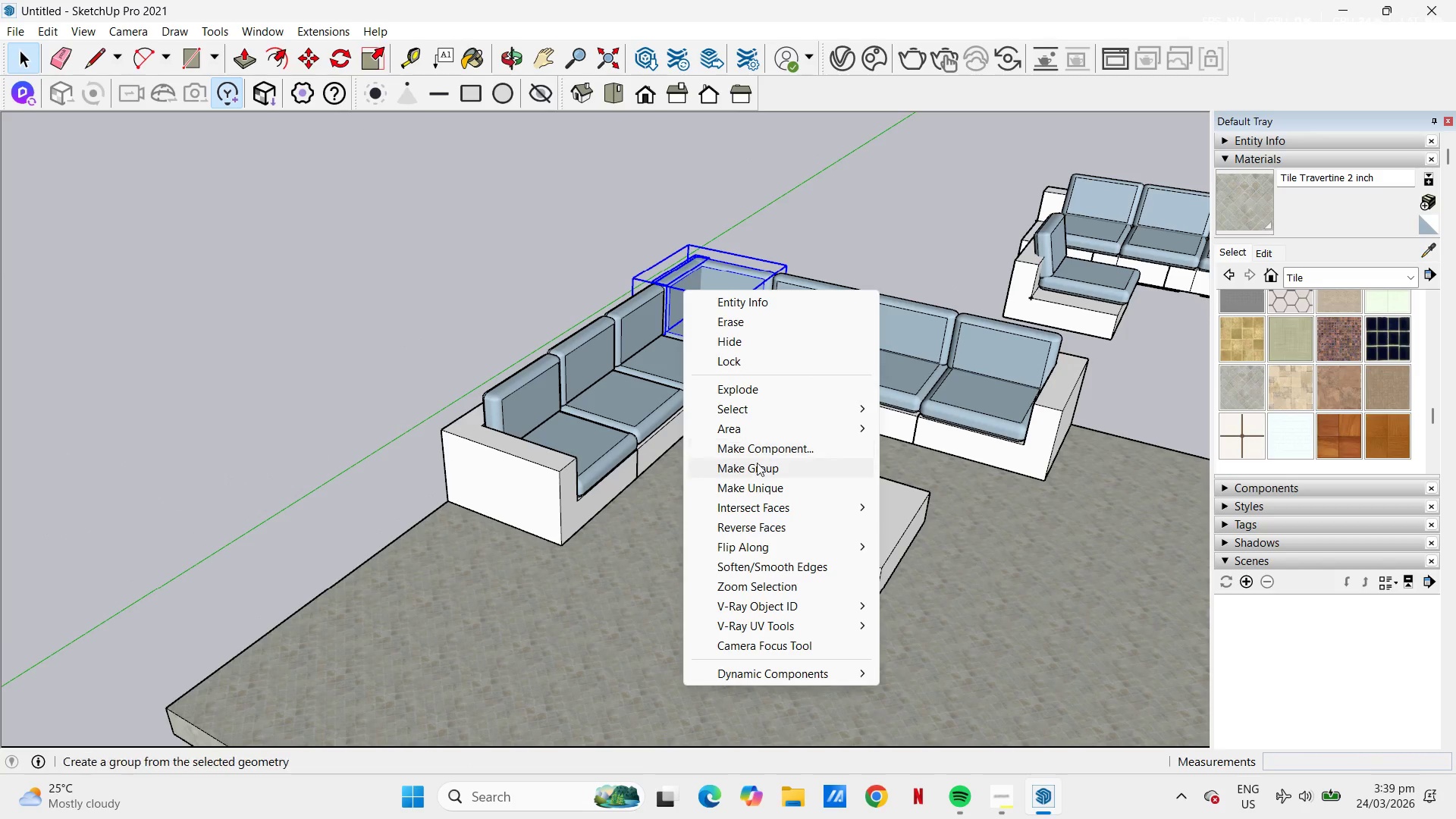 
left_click([755, 471])
 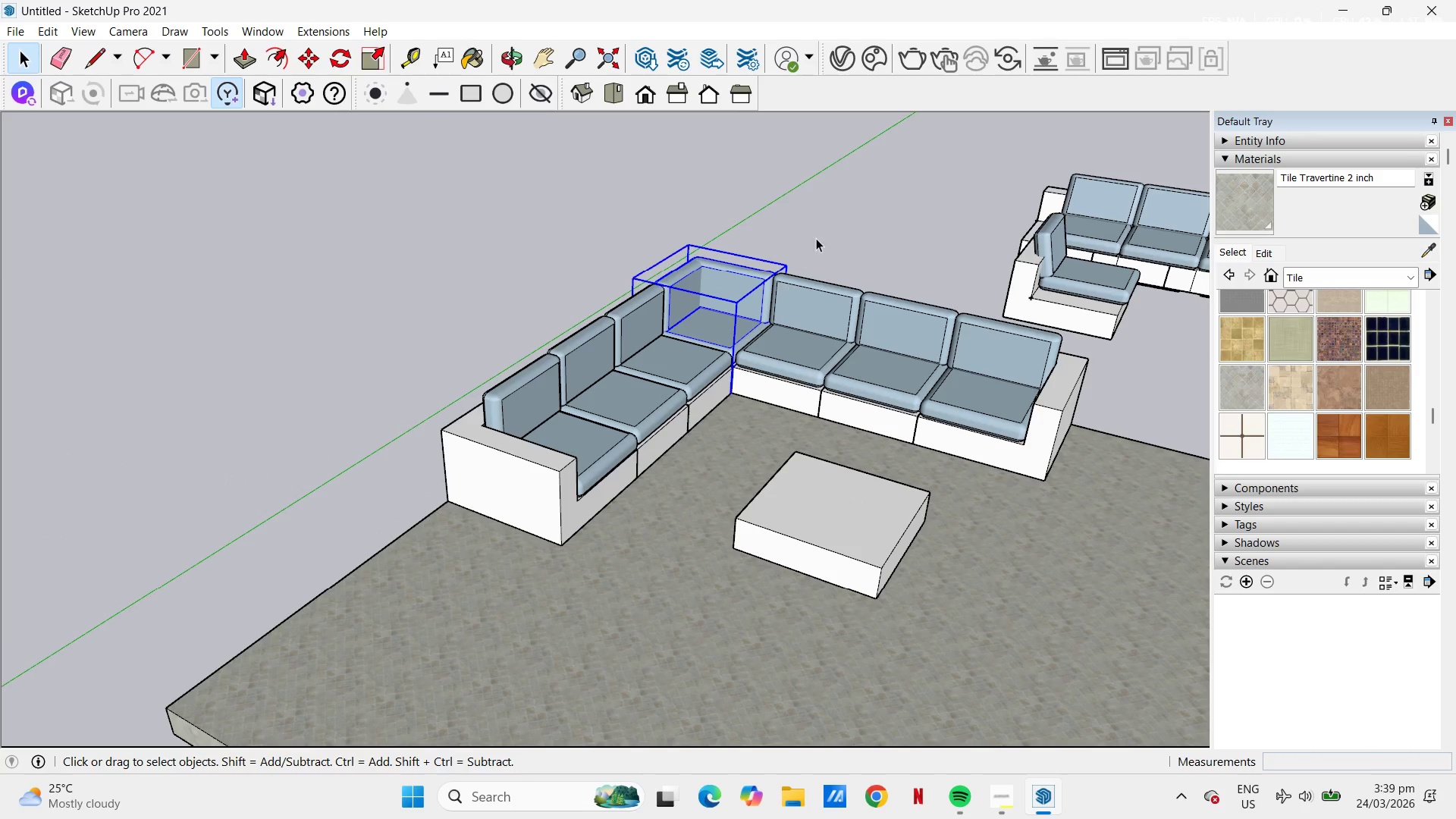 
left_click([823, 232])
 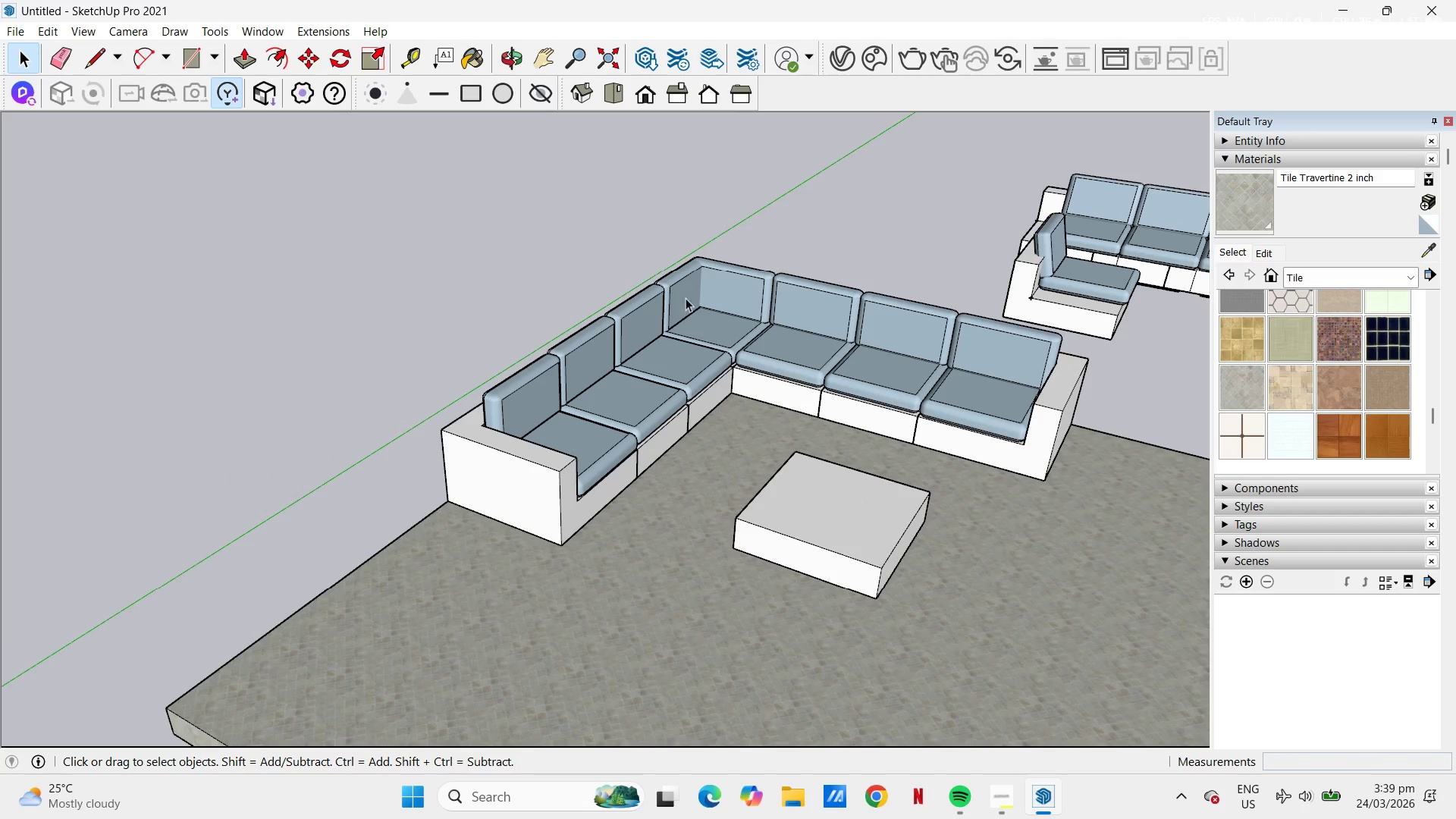 
key(Space)
 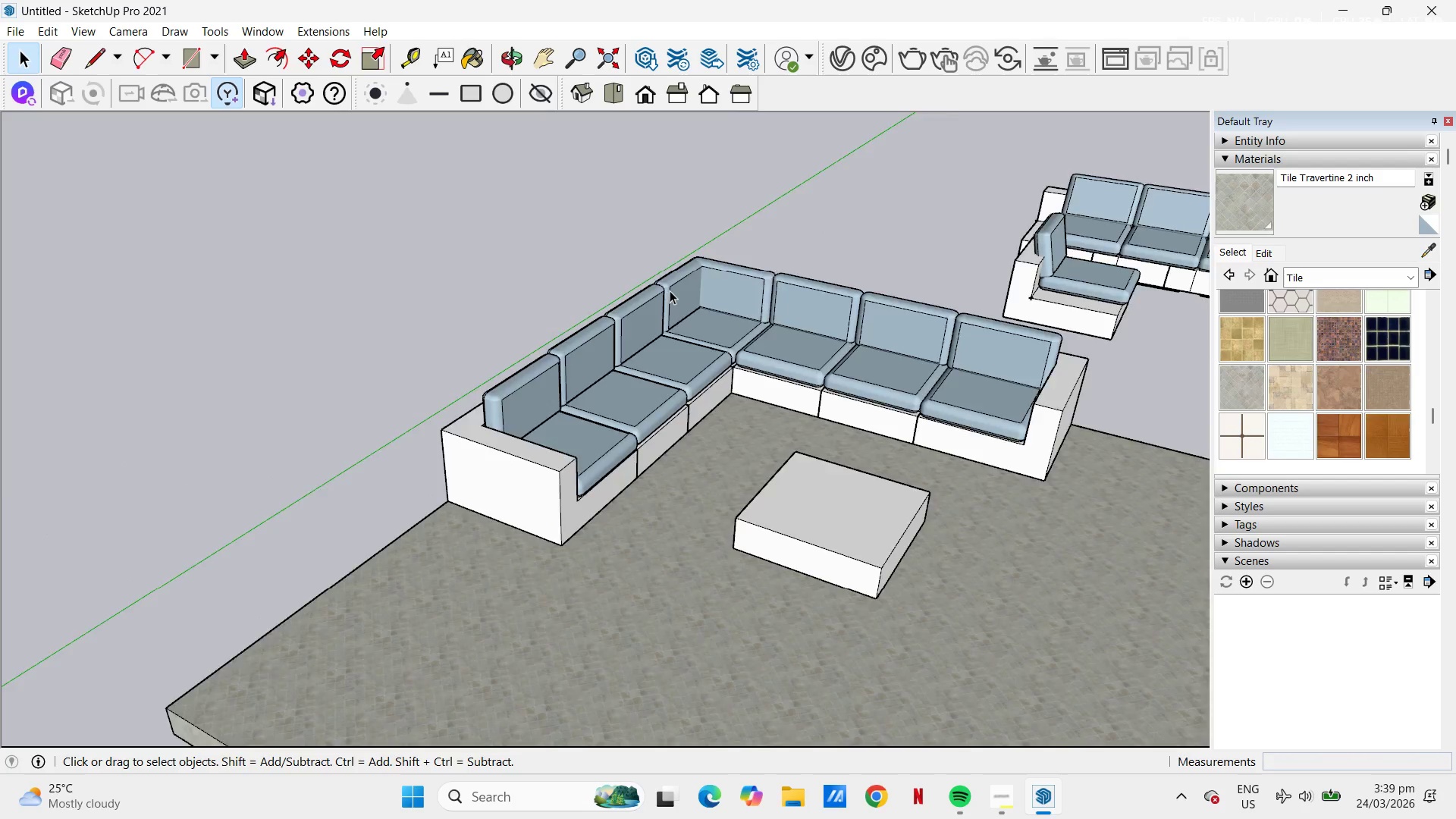 
scroll: coordinate [667, 290], scroll_direction: down, amount: 5.0
 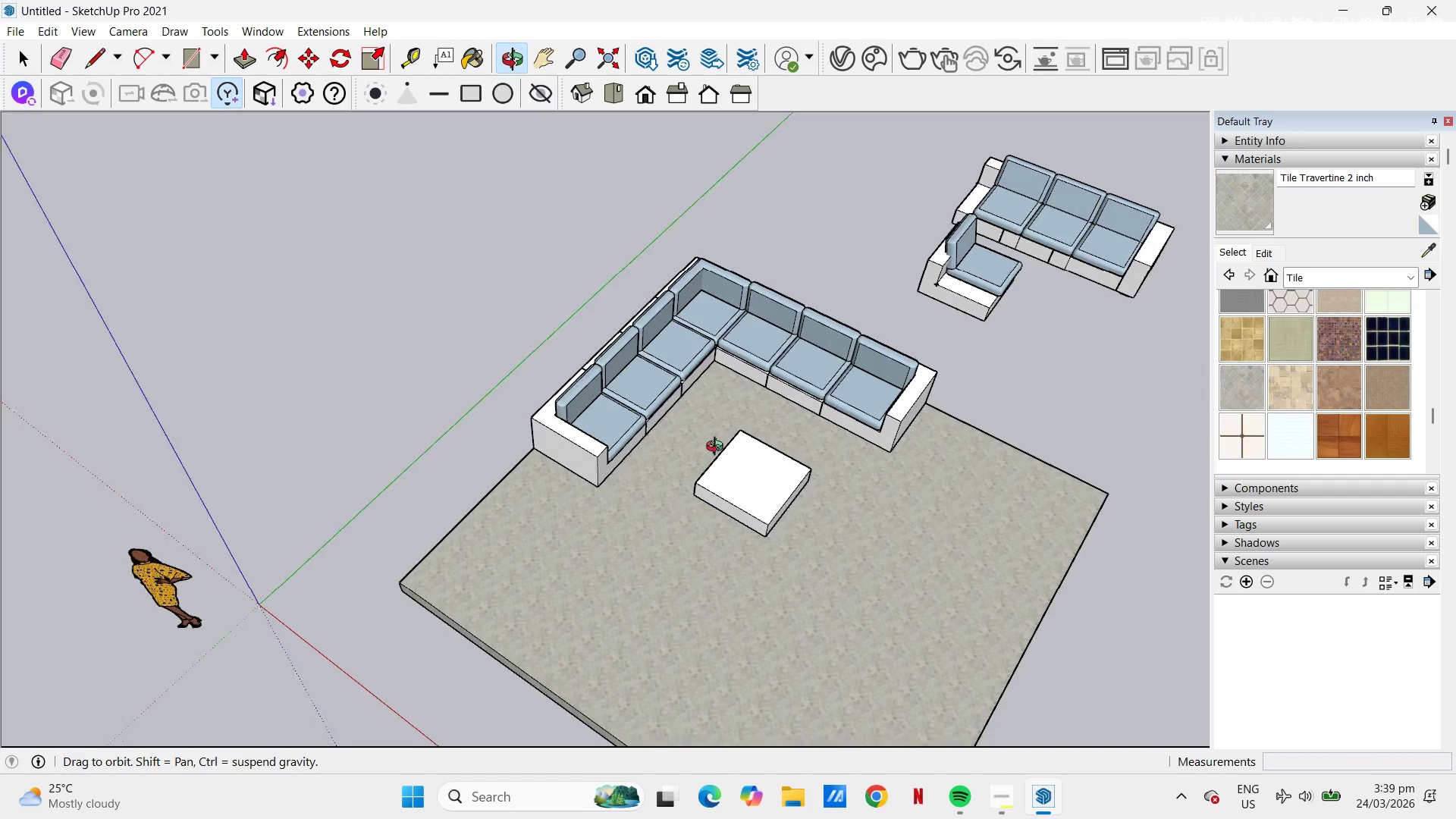 
scroll: coordinate [772, 466], scroll_direction: up, amount: 5.0
 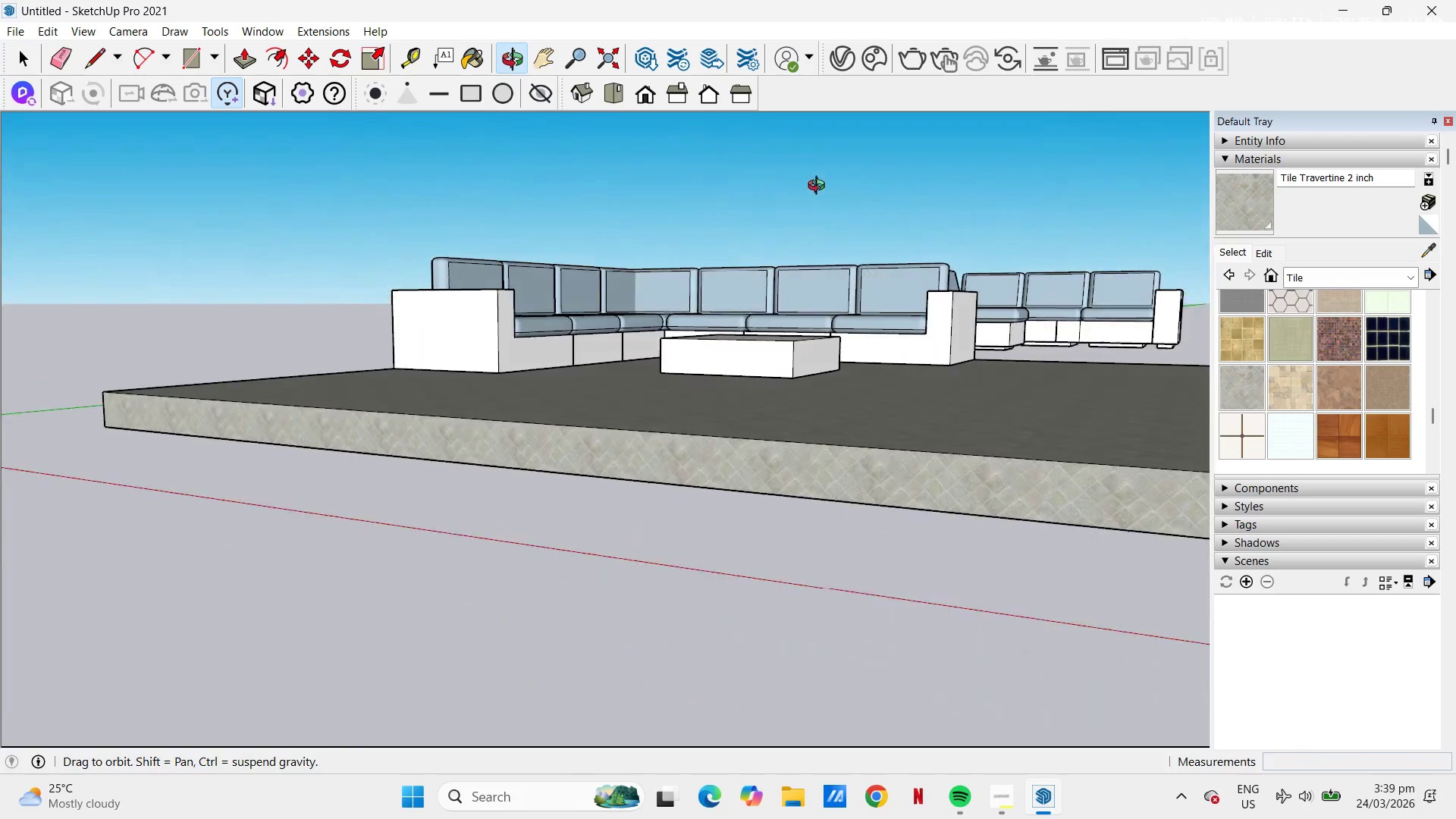 
wait(6.46)
 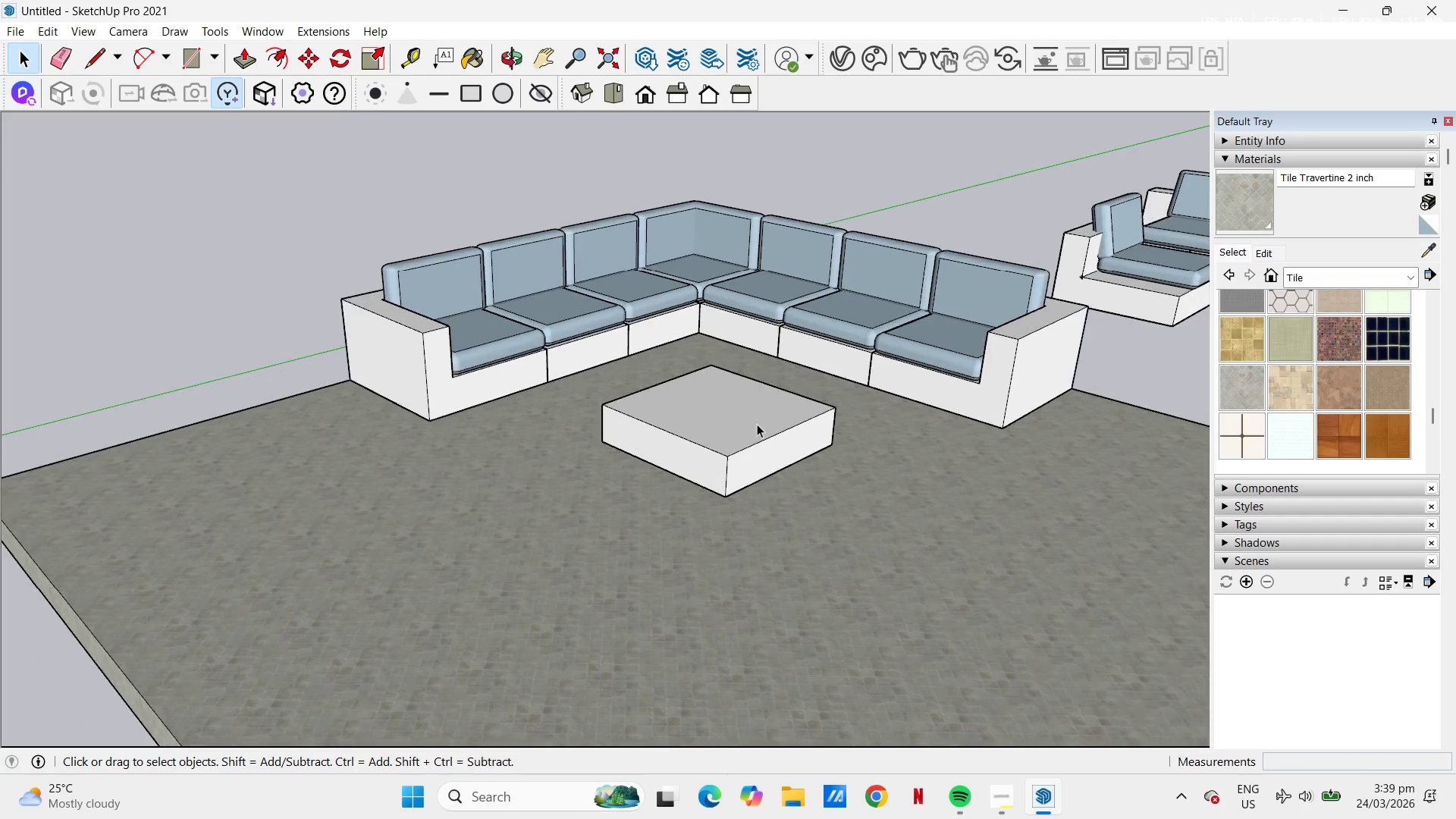 
left_click([752, 410])
 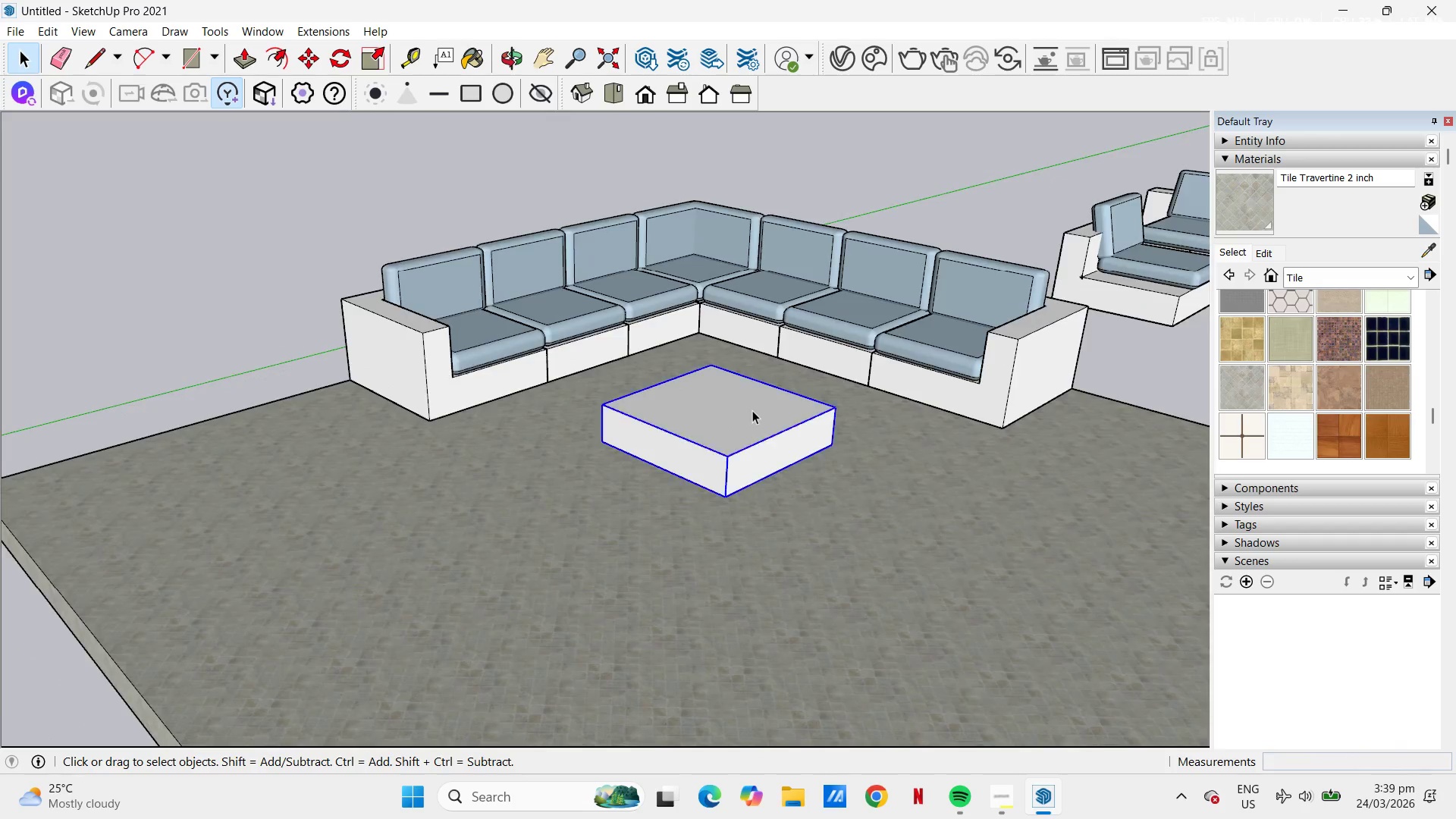 
scroll: coordinate [701, 329], scroll_direction: up, amount: 1.0
 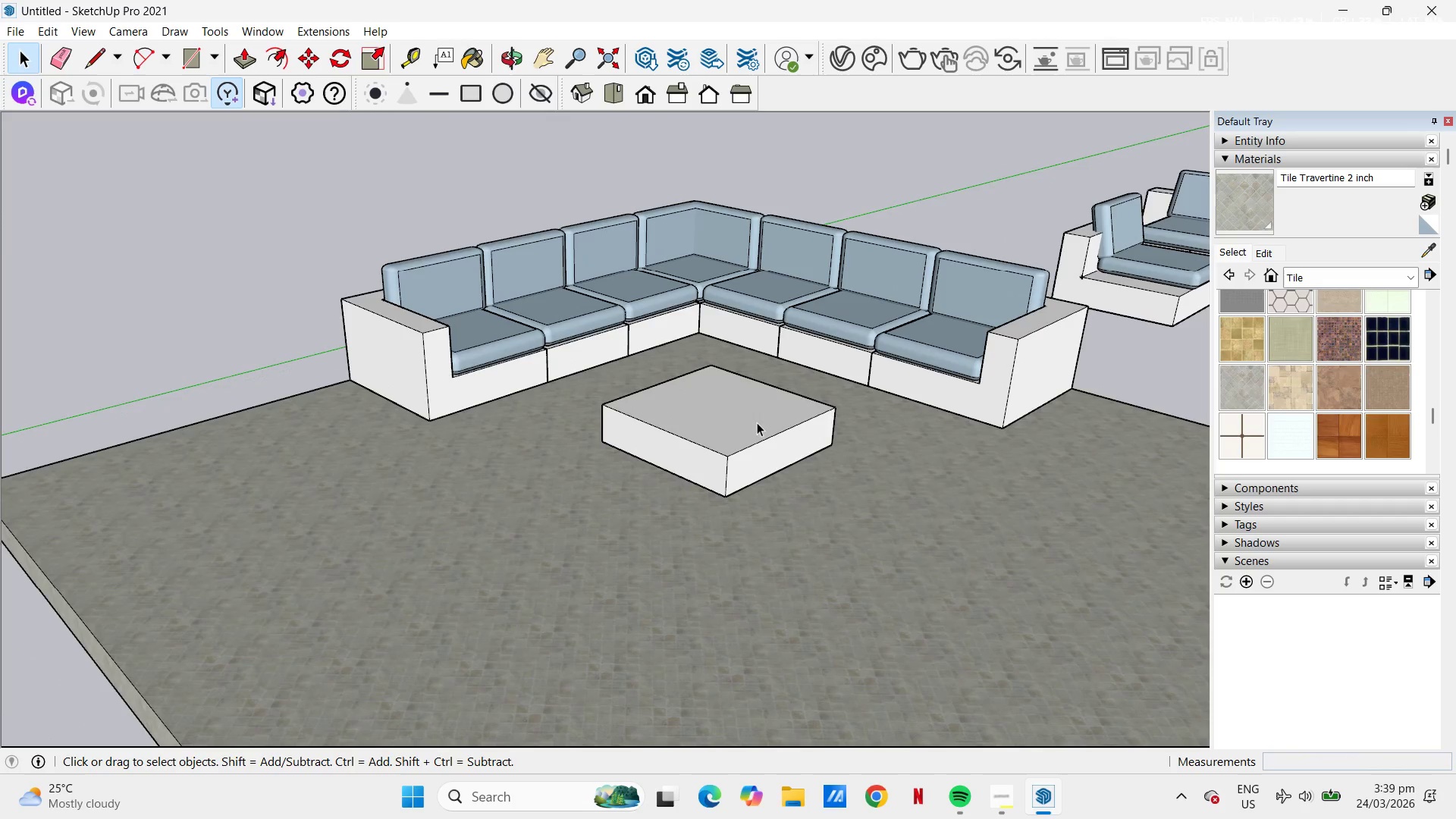 
double_click([752, 410])
 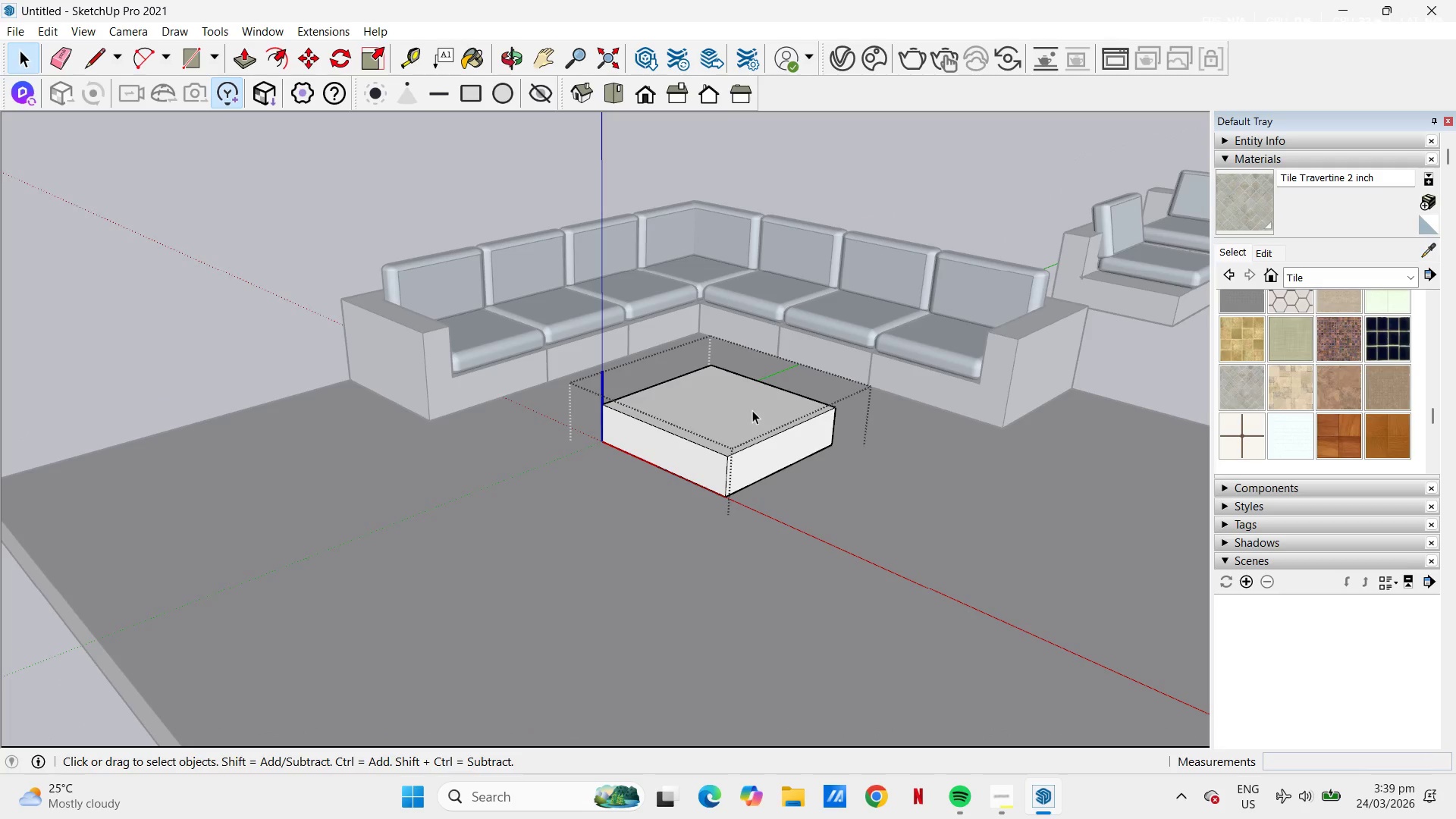 
triple_click([752, 410])
 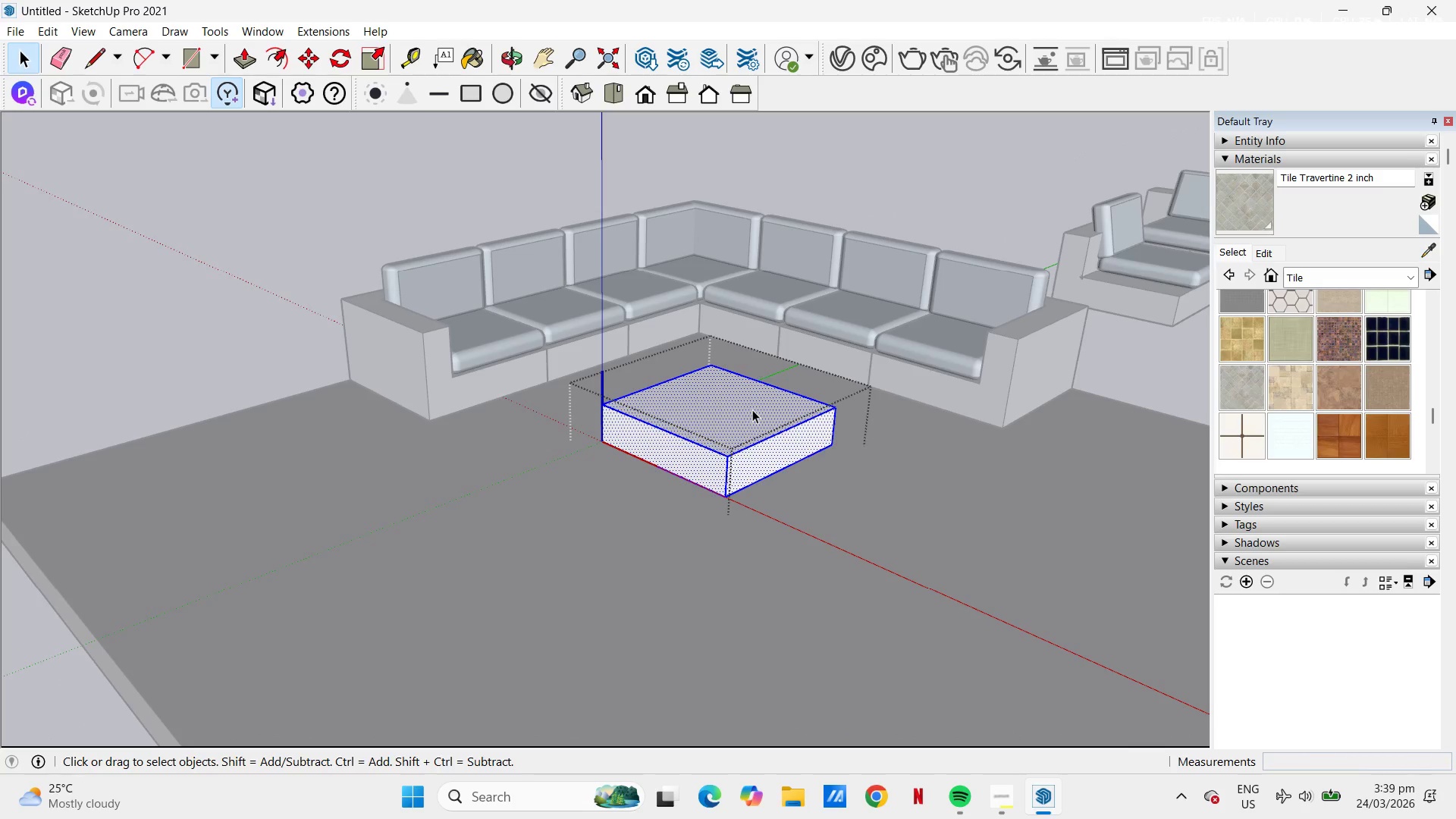 
key(P)
 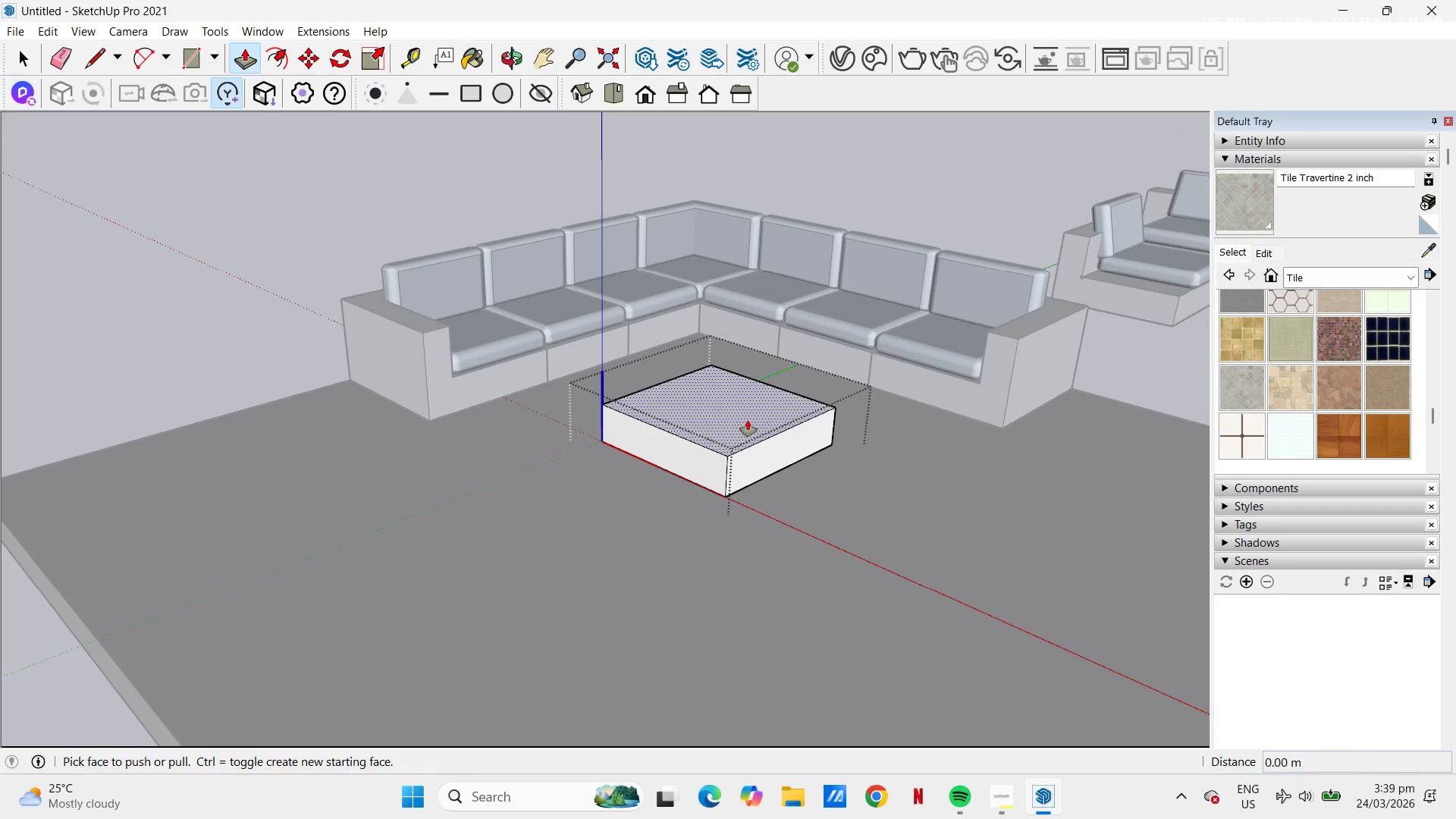 
left_click([748, 420])
 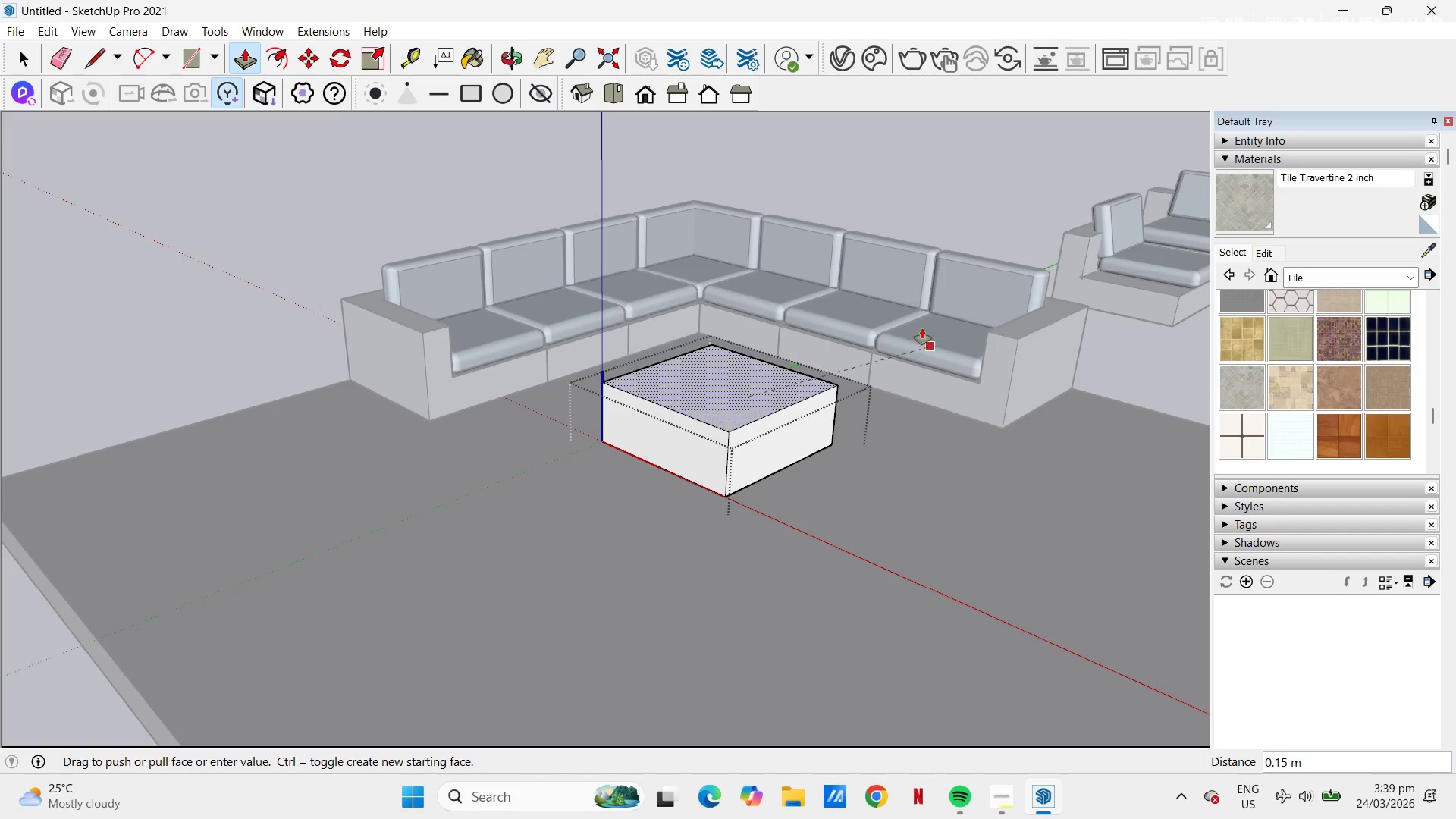 
left_click([912, 320])
 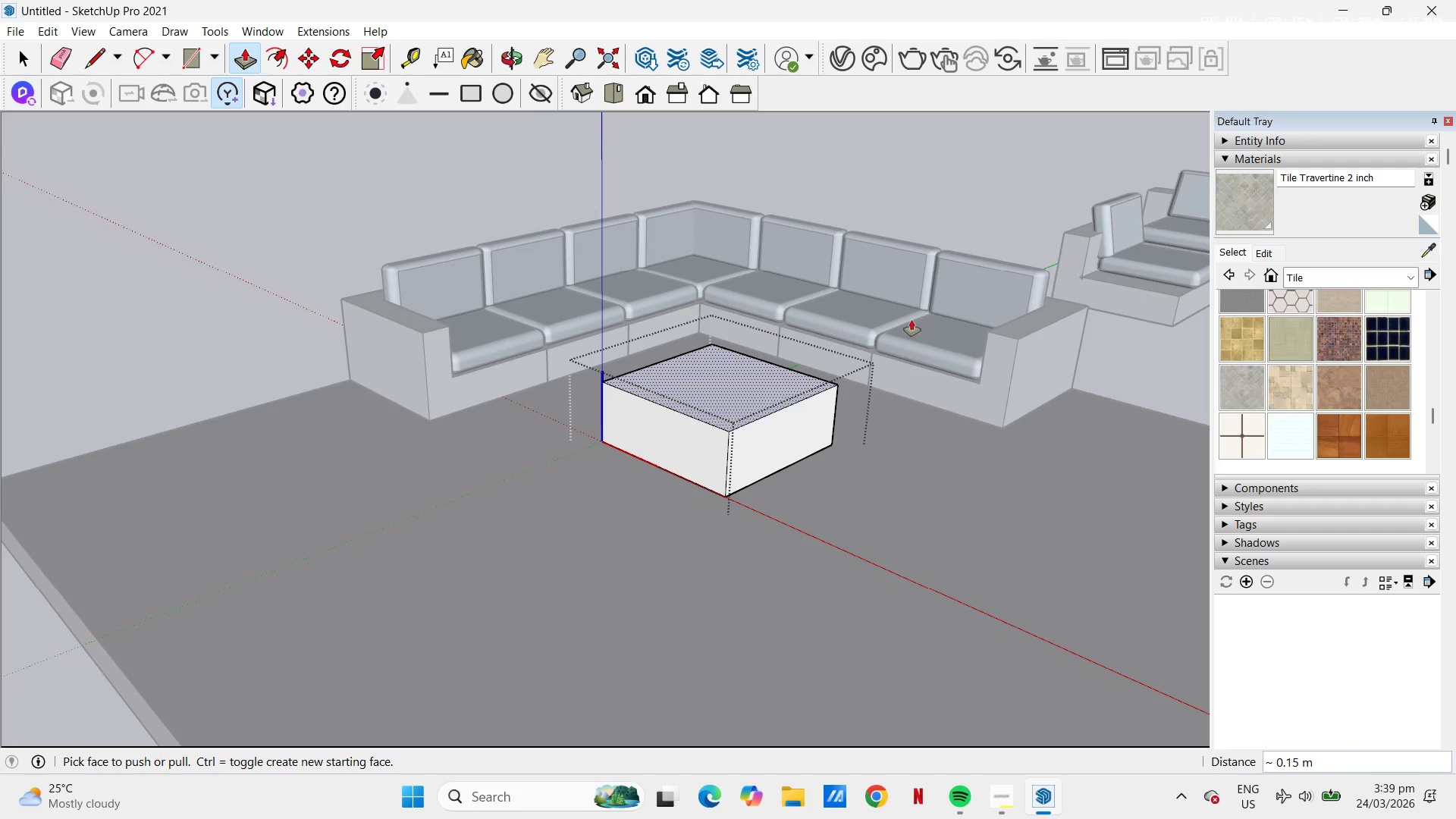 
key(Space)
 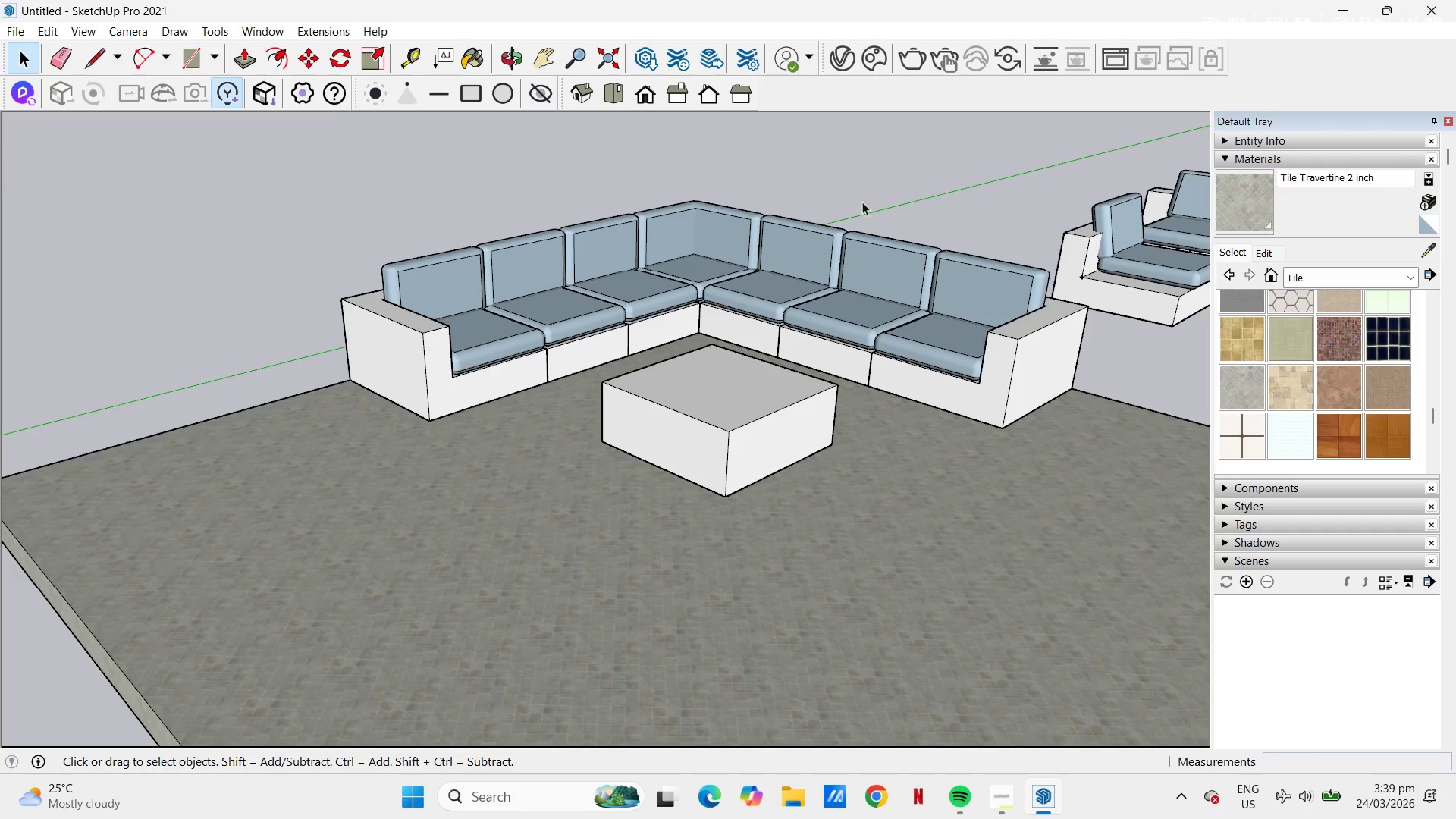 
scroll: coordinate [675, 325], scroll_direction: down, amount: 2.0
 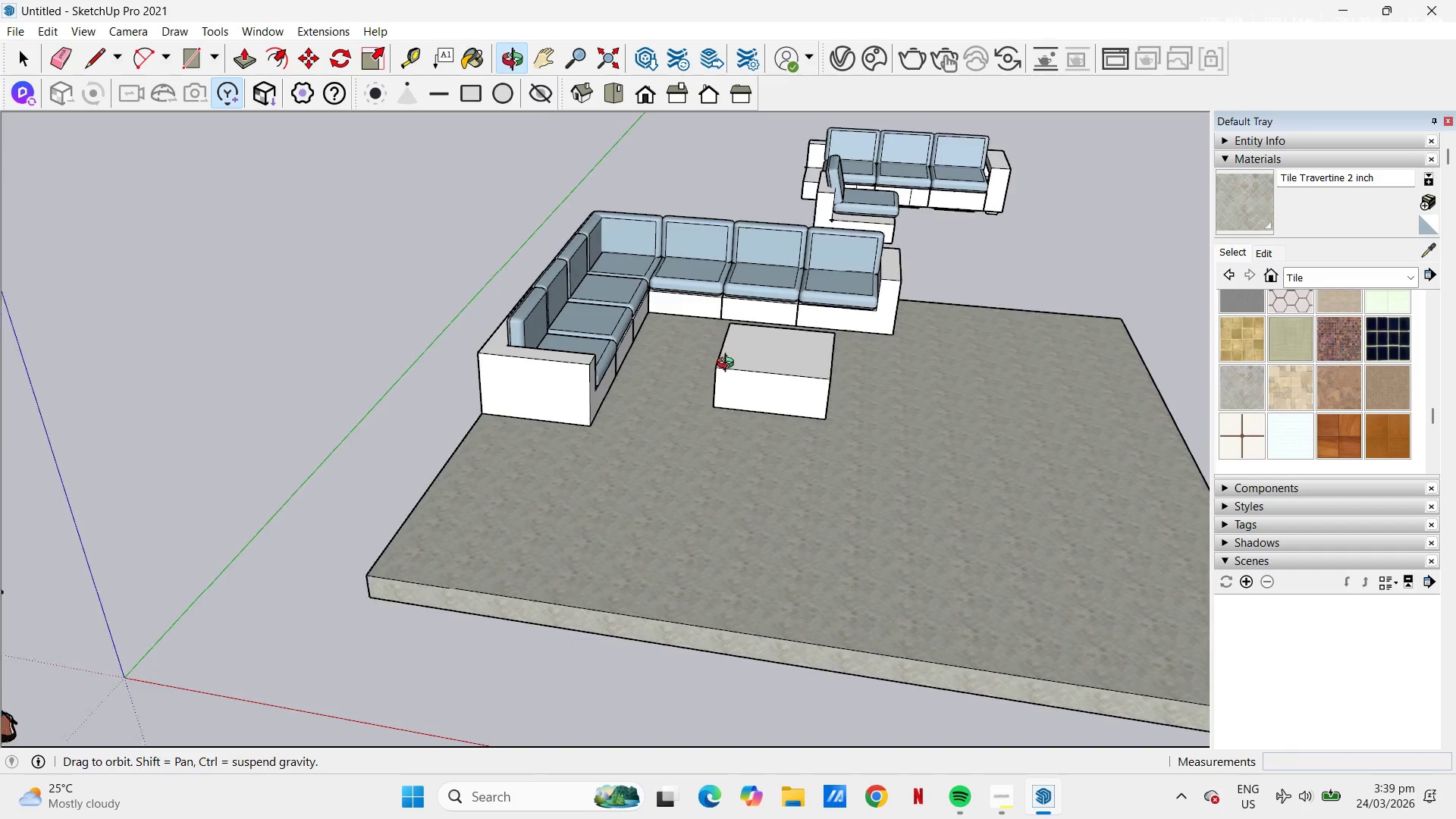 
key(Space)
 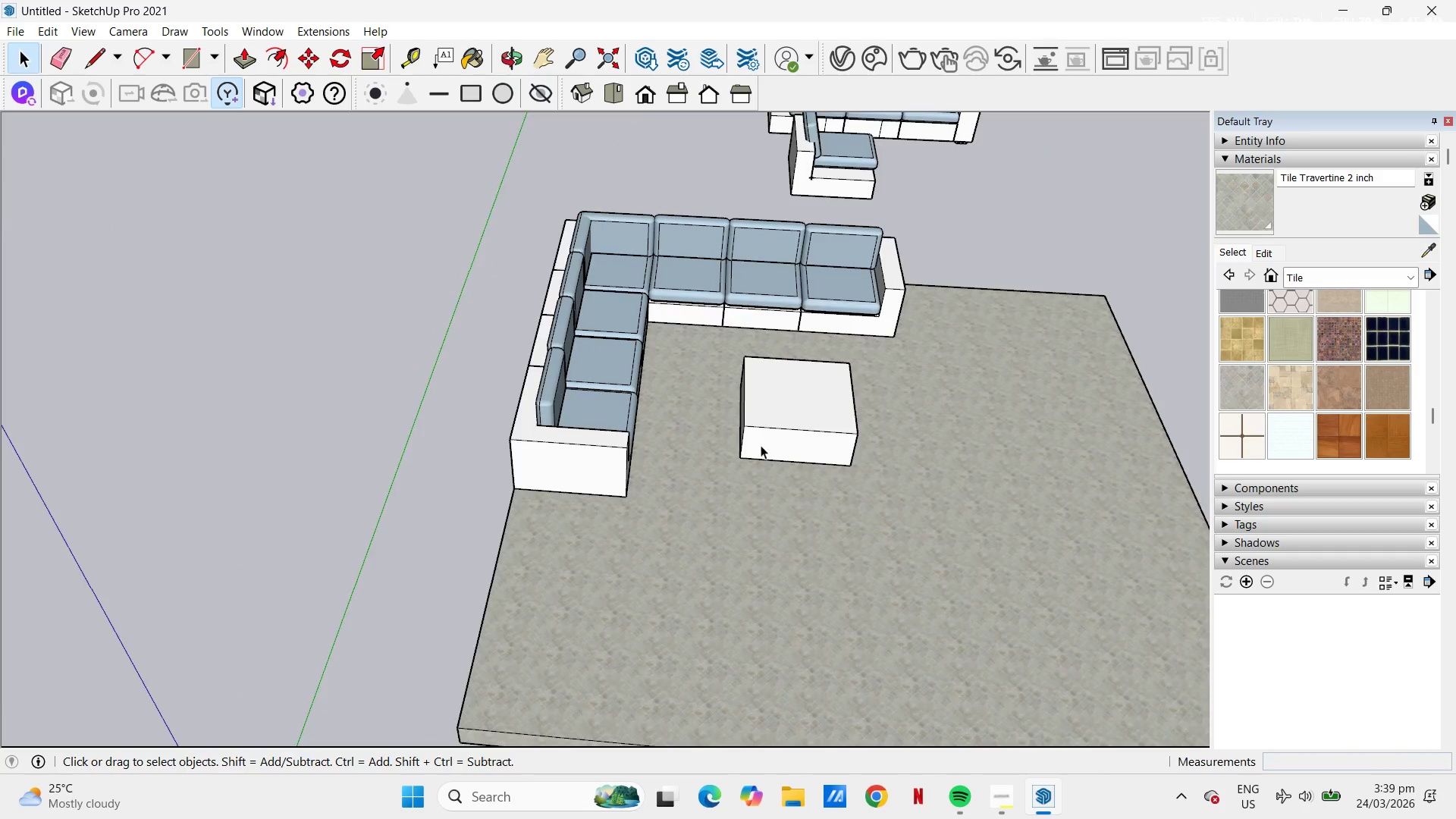 
left_click([761, 445])
 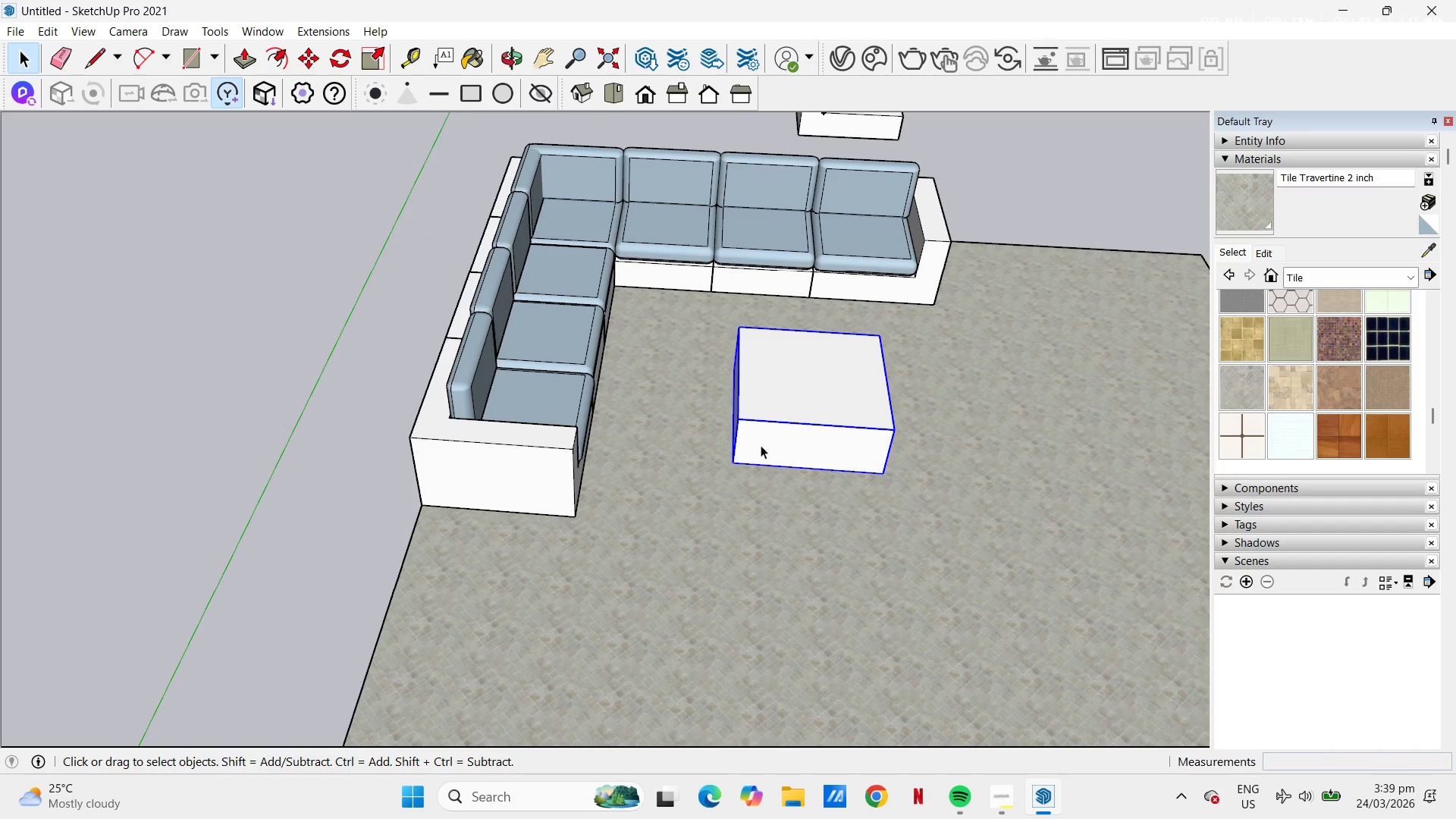 
scroll: coordinate [761, 445], scroll_direction: up, amount: 3.0
 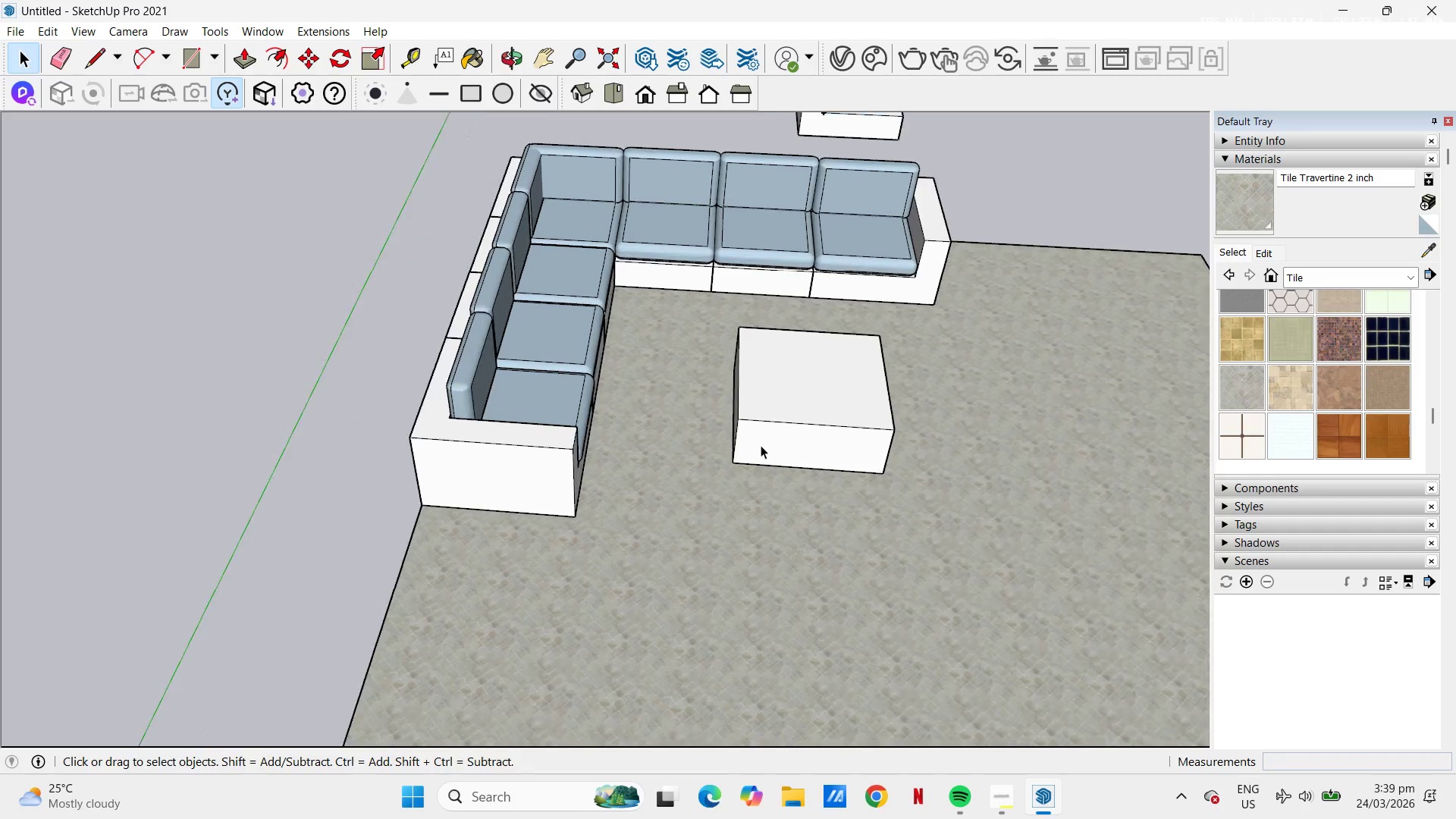 
left_click([761, 445])
 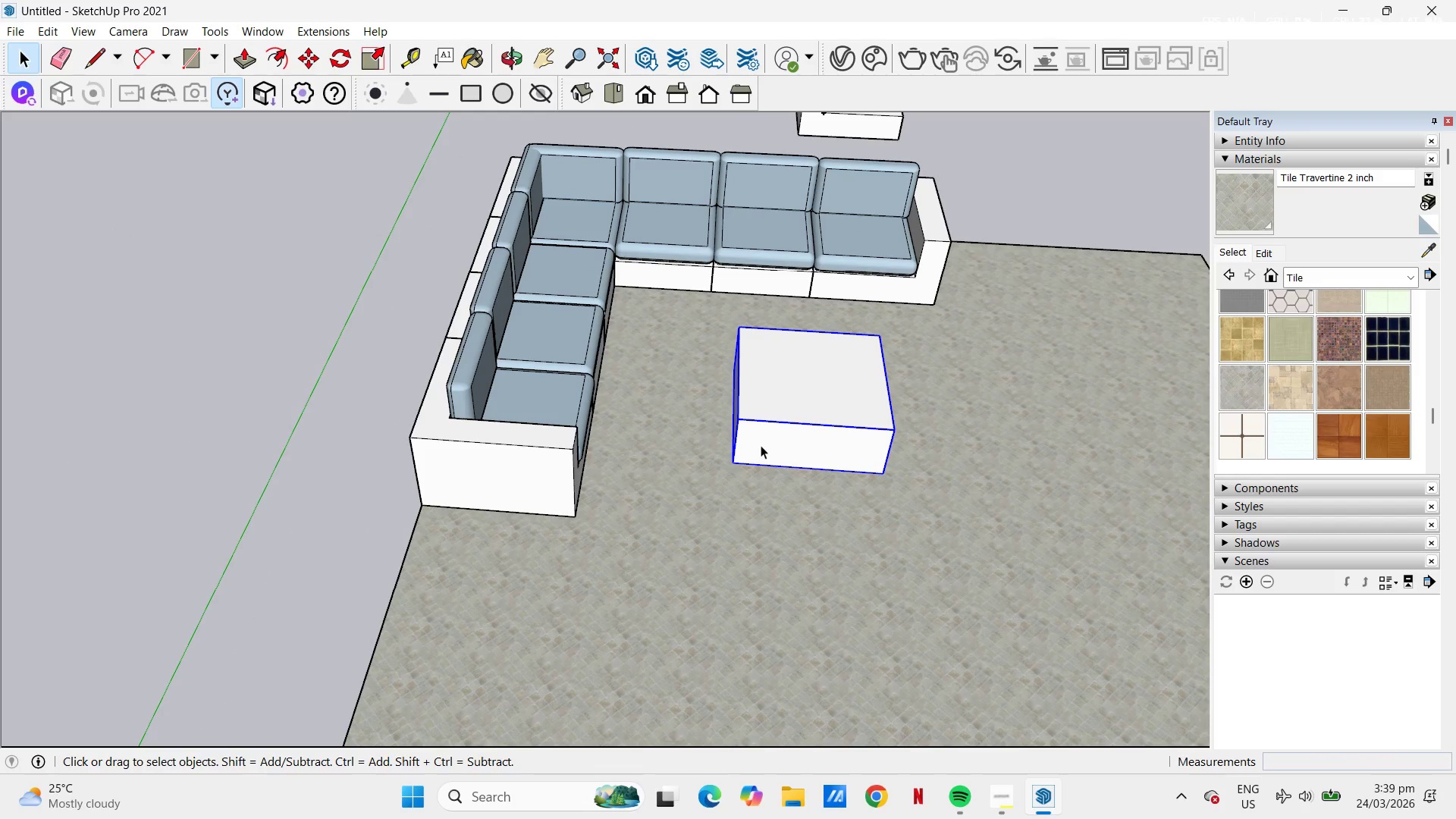 
left_click([761, 445])
 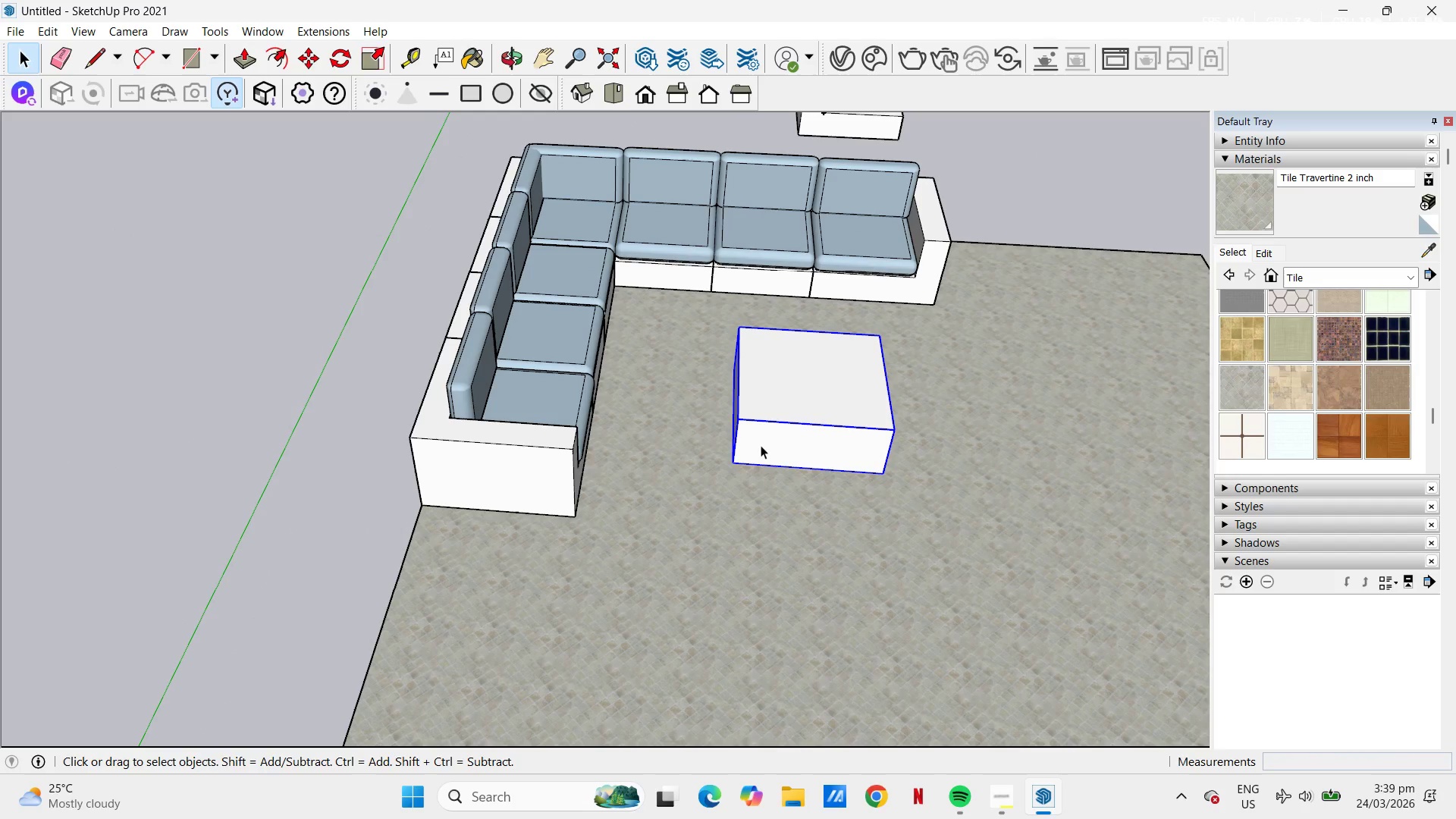 
double_click([761, 445])
 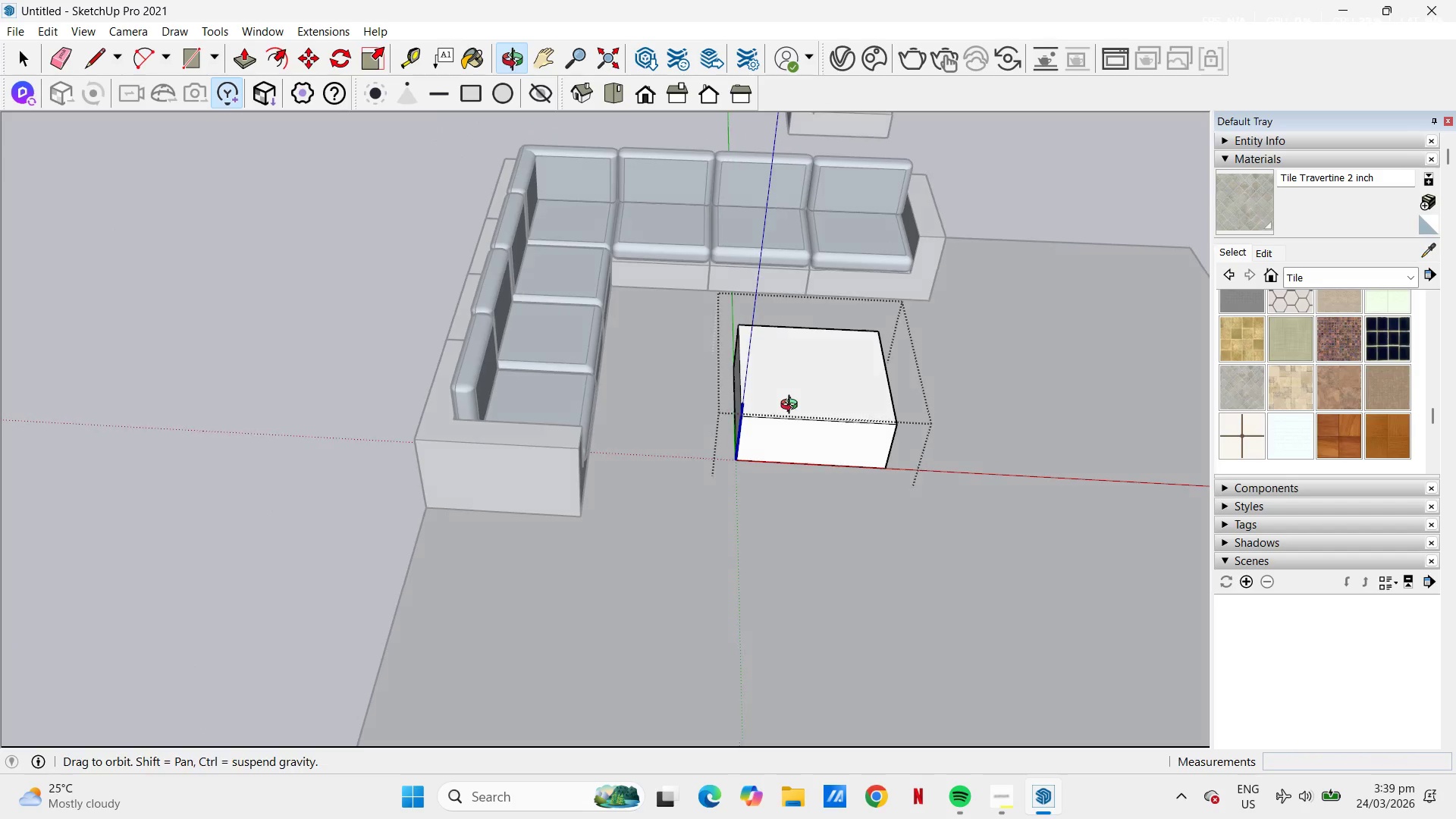 
key(Escape)
 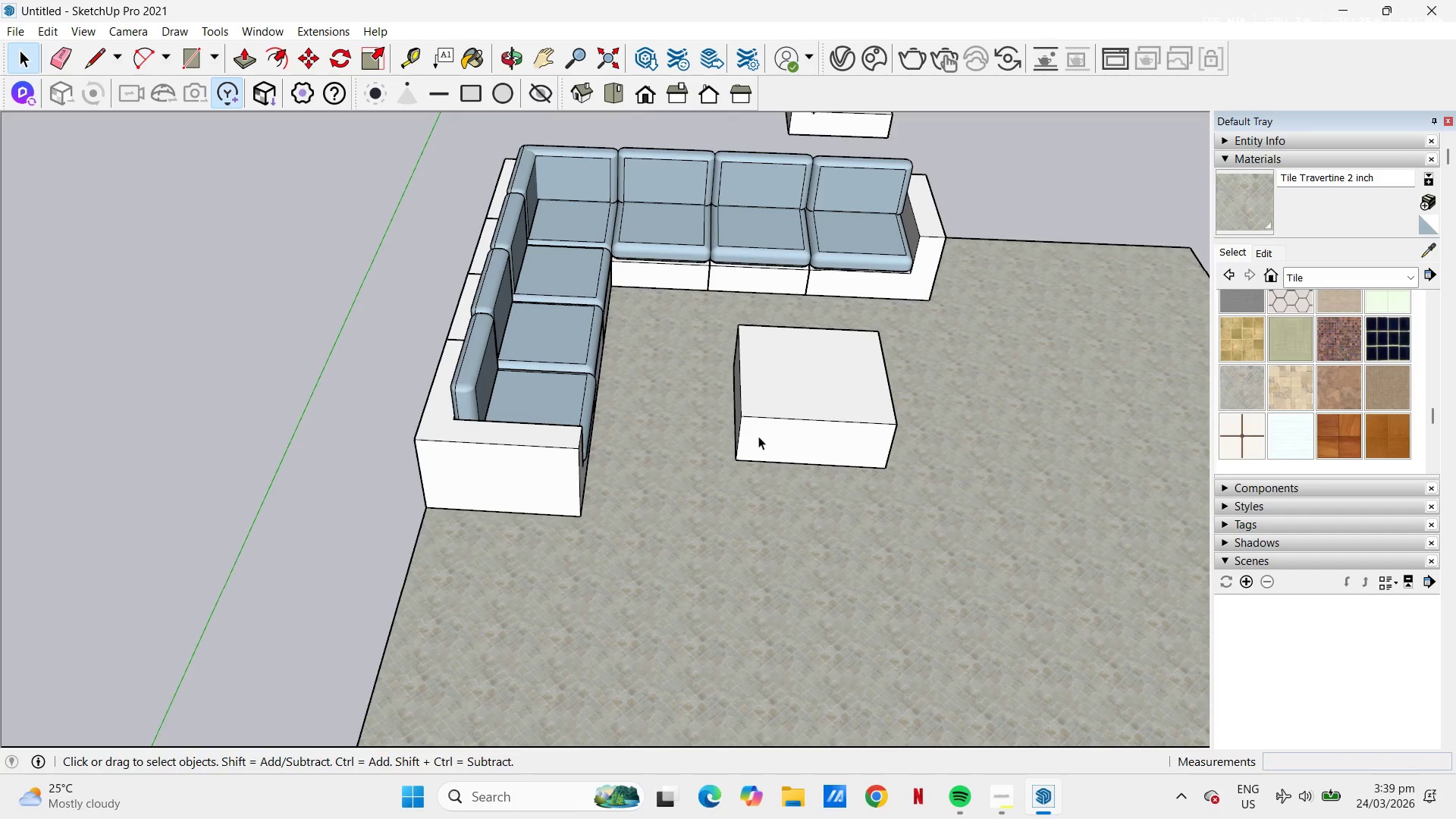 
scroll: coordinate [758, 444], scroll_direction: down, amount: 1.0
 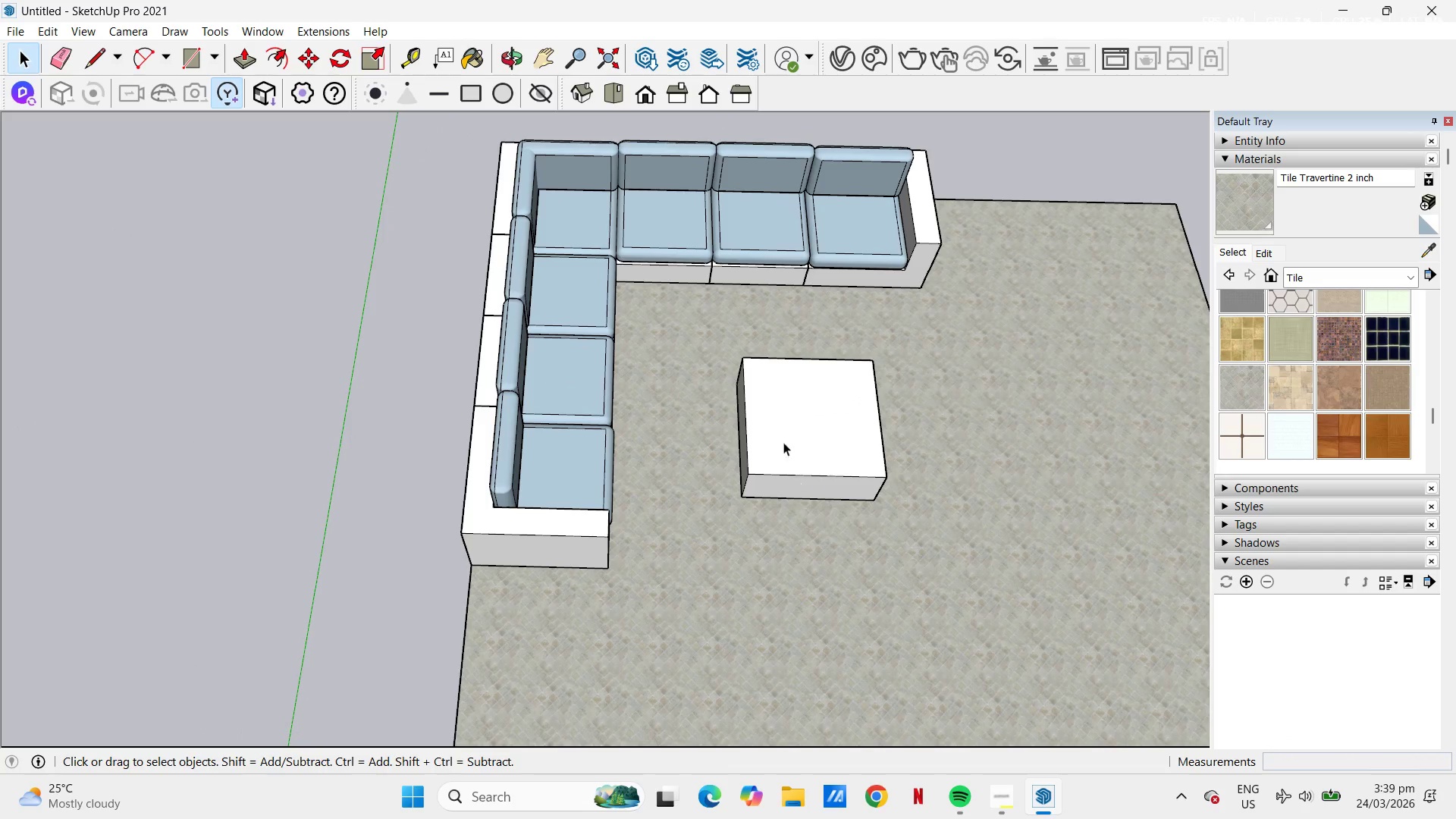 
key(H)
 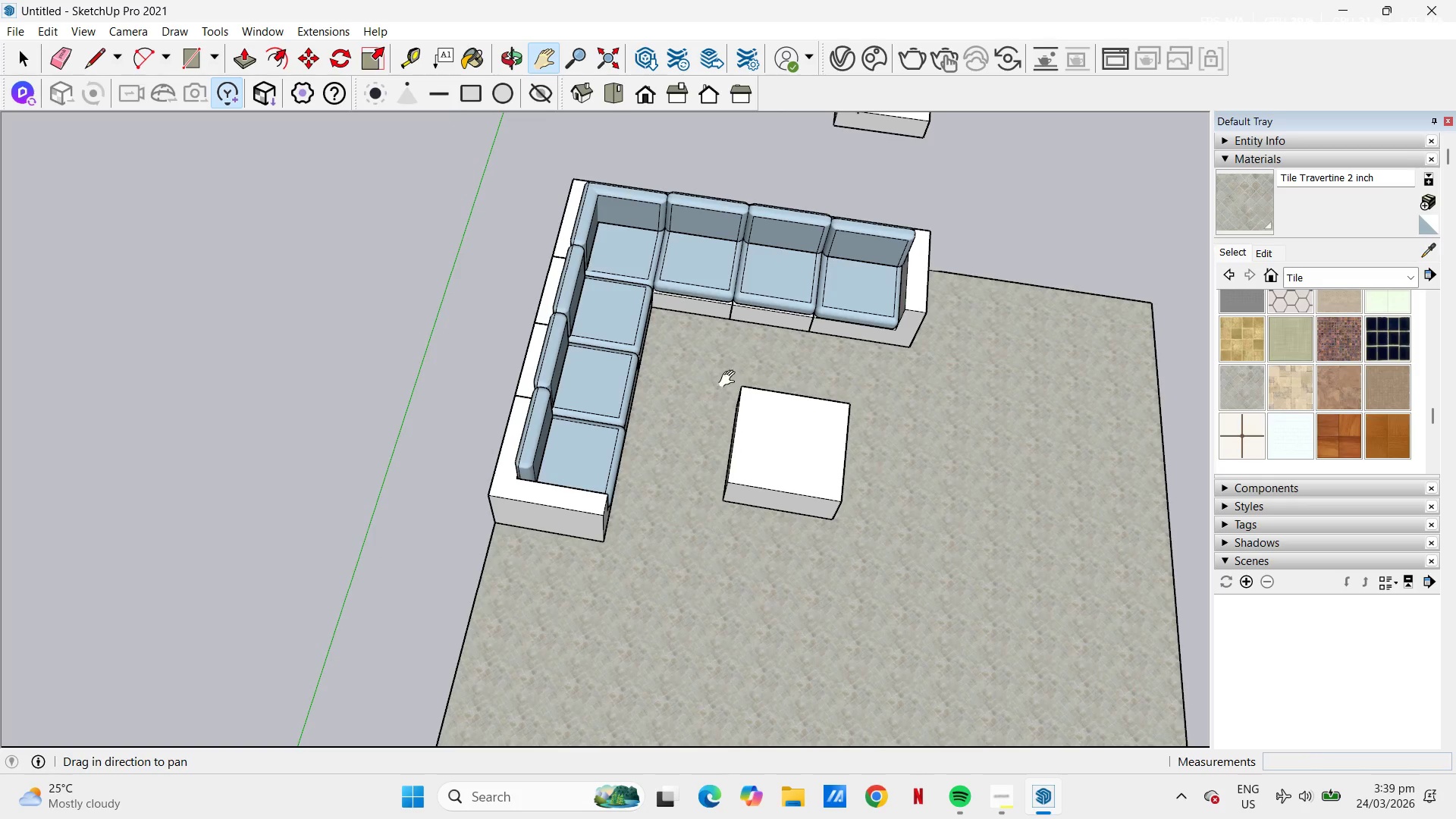 
scroll: coordinate [705, 414], scroll_direction: down, amount: 2.0
 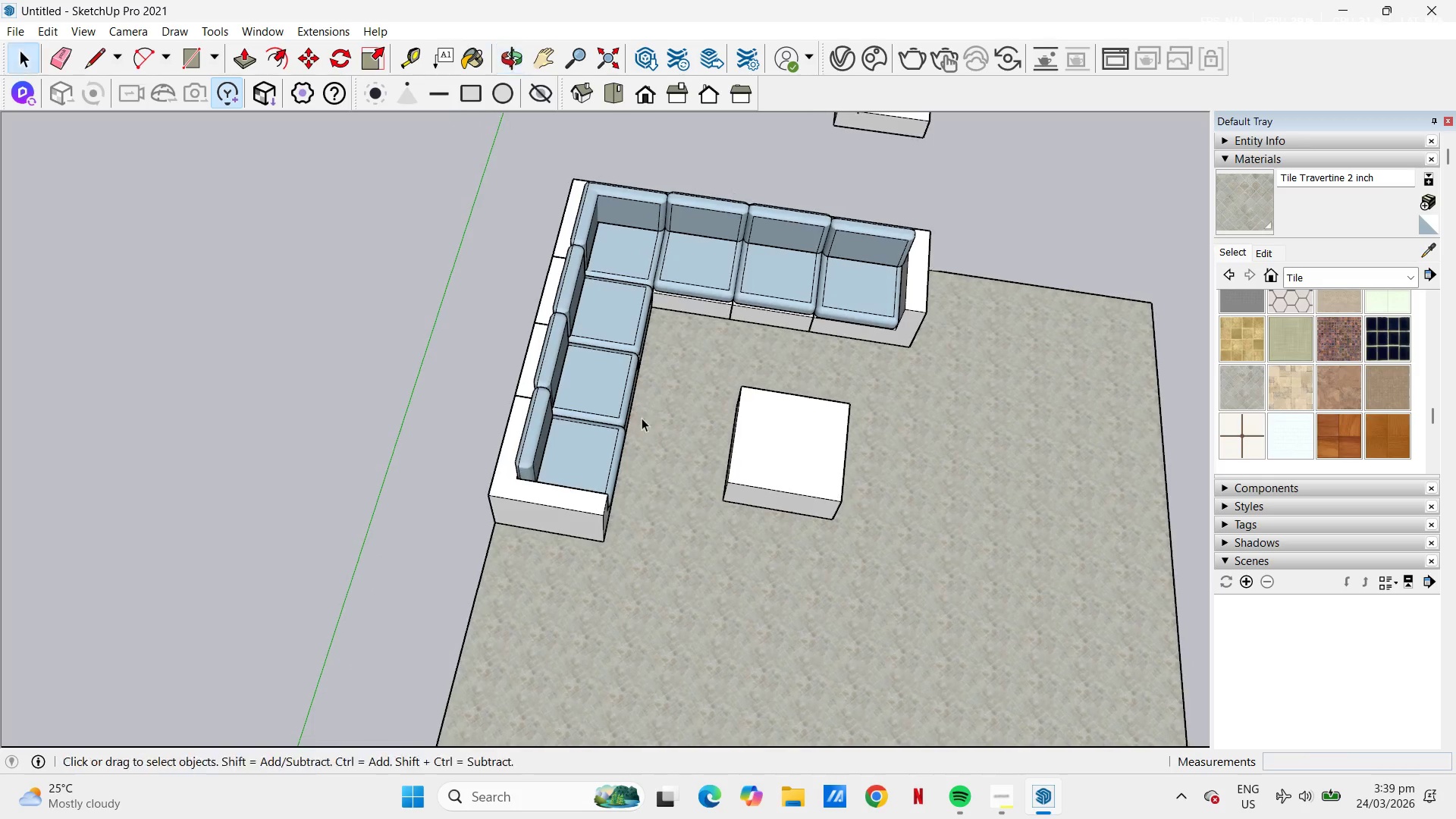 
left_click_drag(start_coordinate=[730, 379], to_coordinate=[560, 340])
 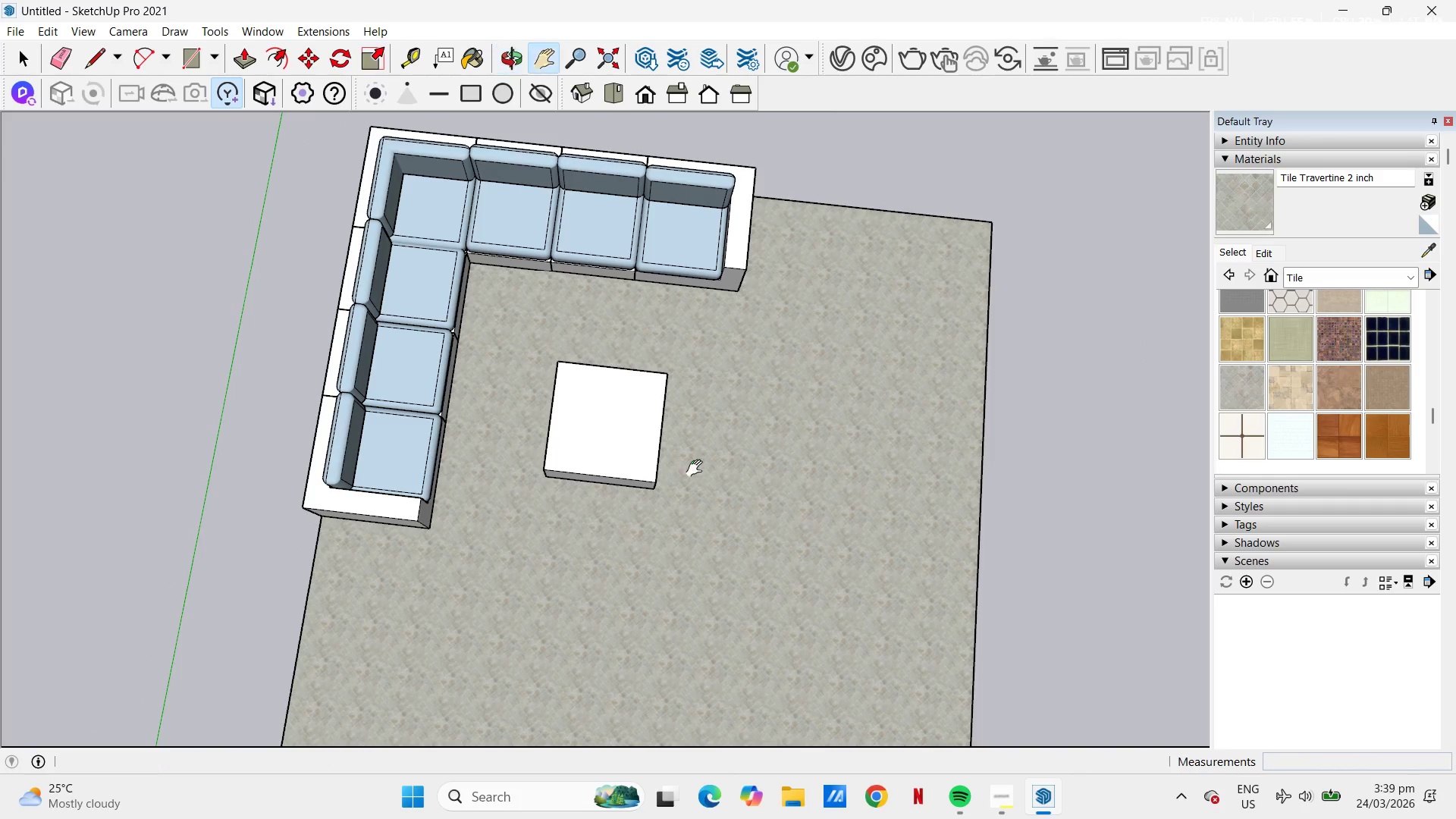 
hold_key(key=Space, duration=10.86)
 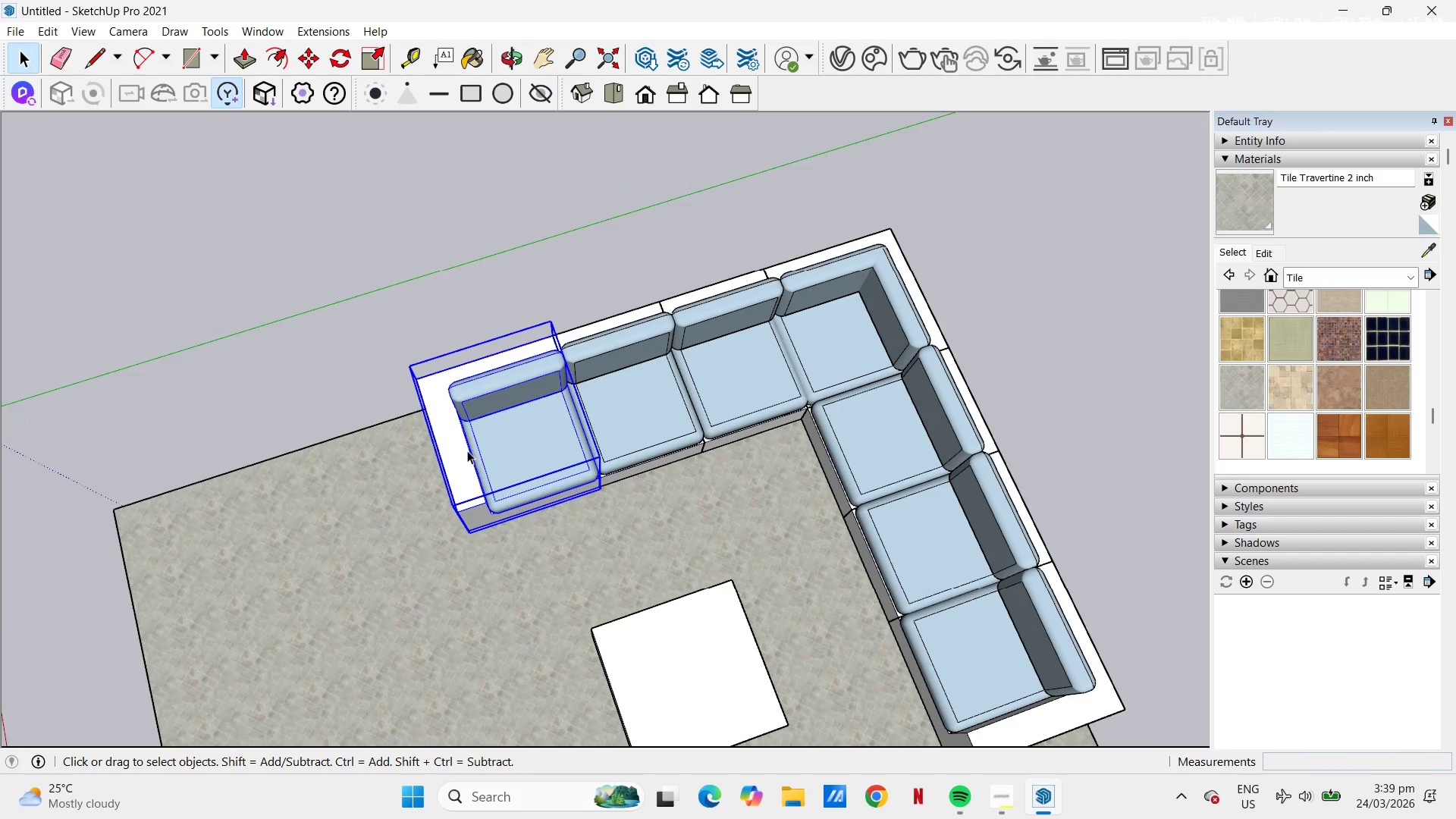 
scroll: coordinate [798, 511], scroll_direction: down, amount: 5.0
 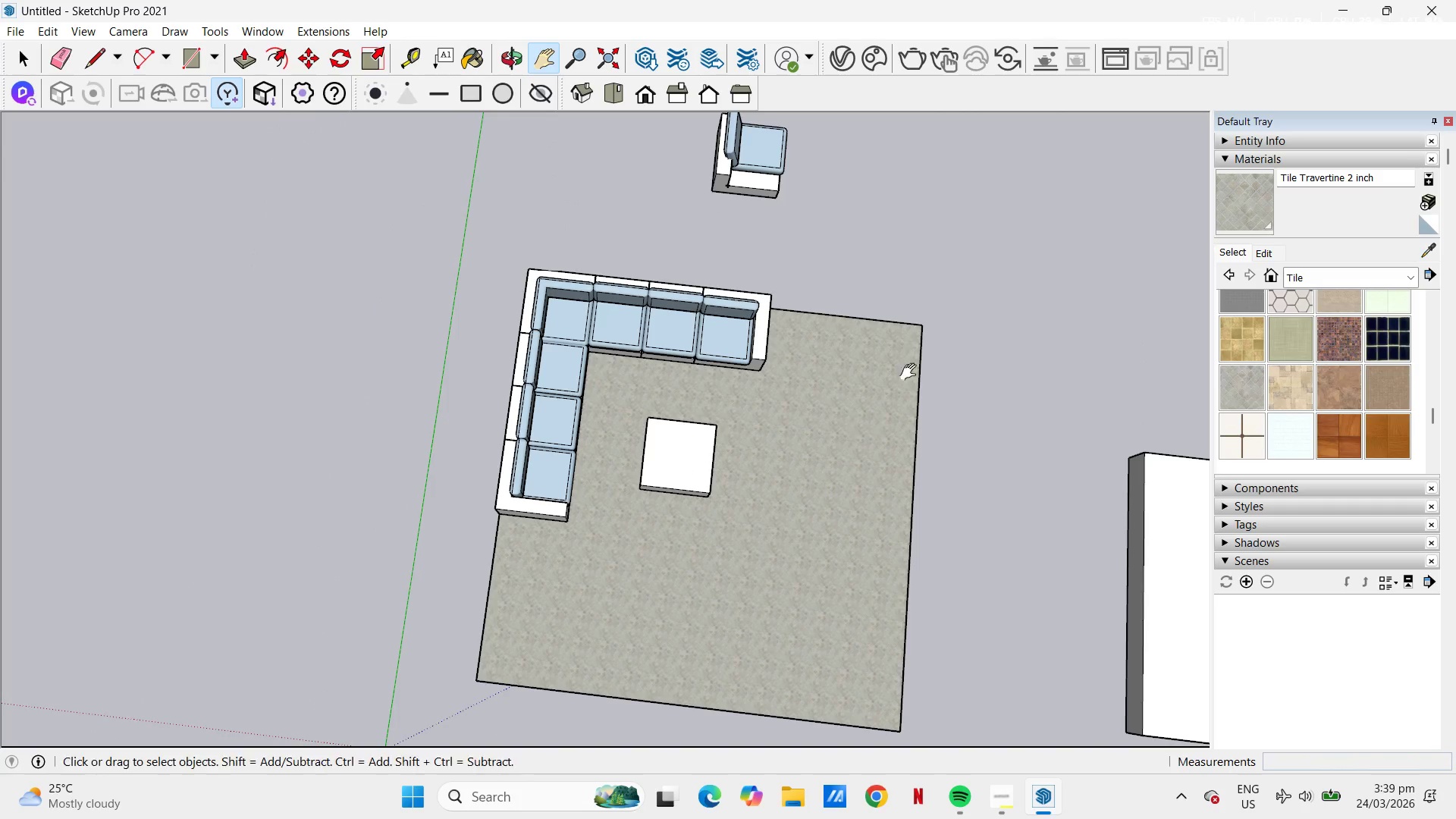 
left_click_drag(start_coordinate=[888, 301], to_coordinate=[742, 169])
 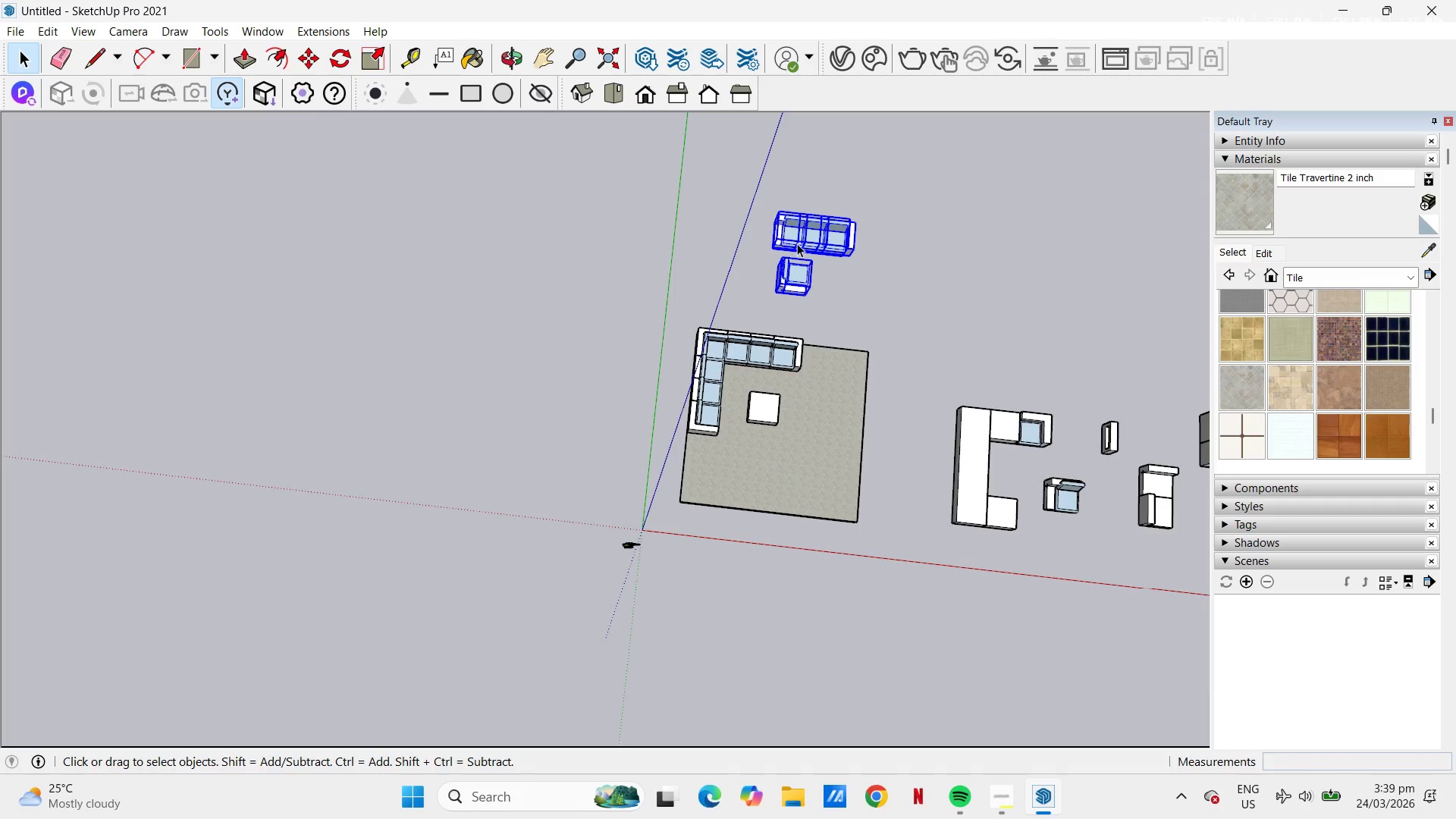 
scroll: coordinate [817, 360], scroll_direction: down, amount: 9.0
 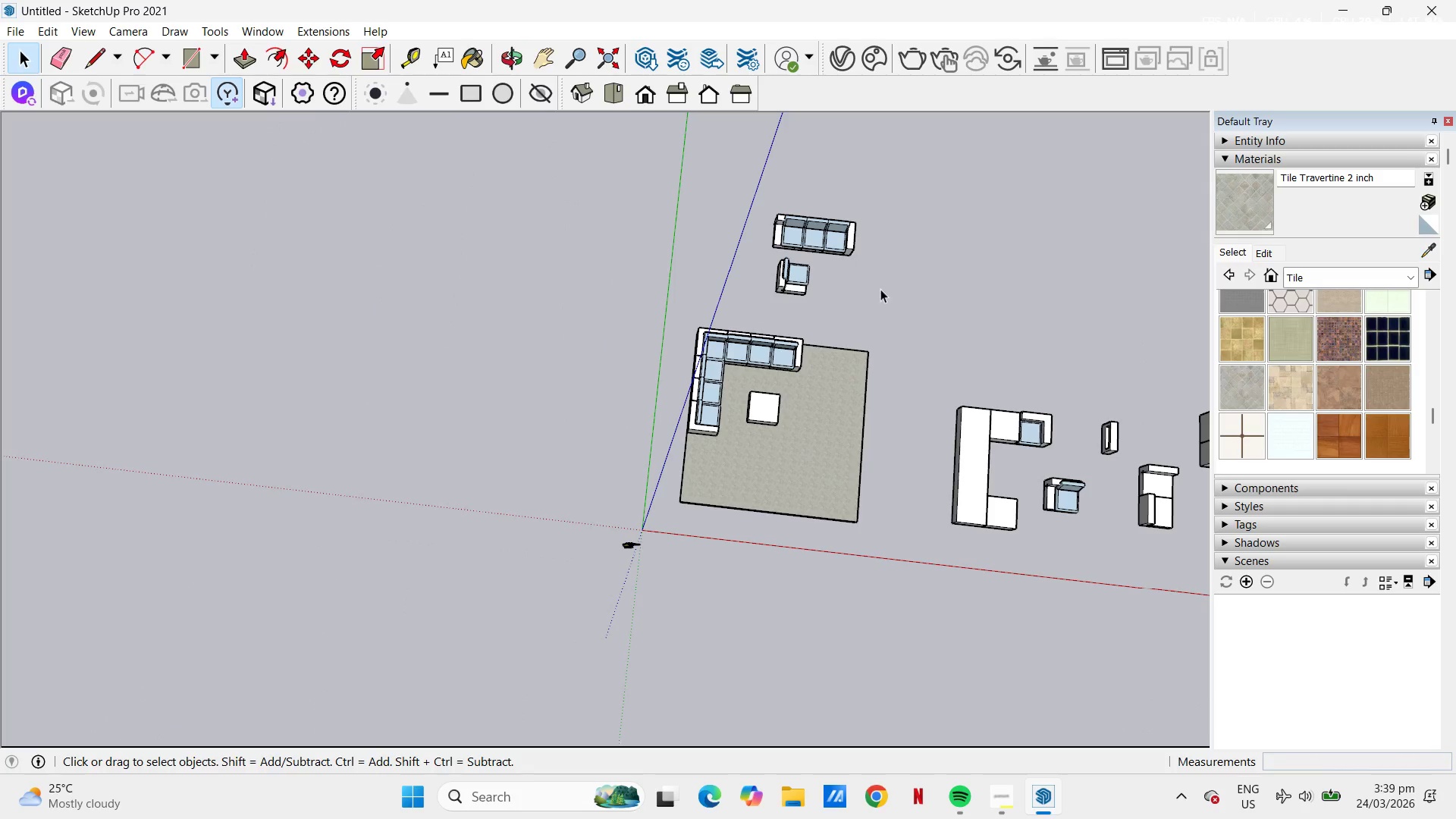 
right_click([802, 243])
 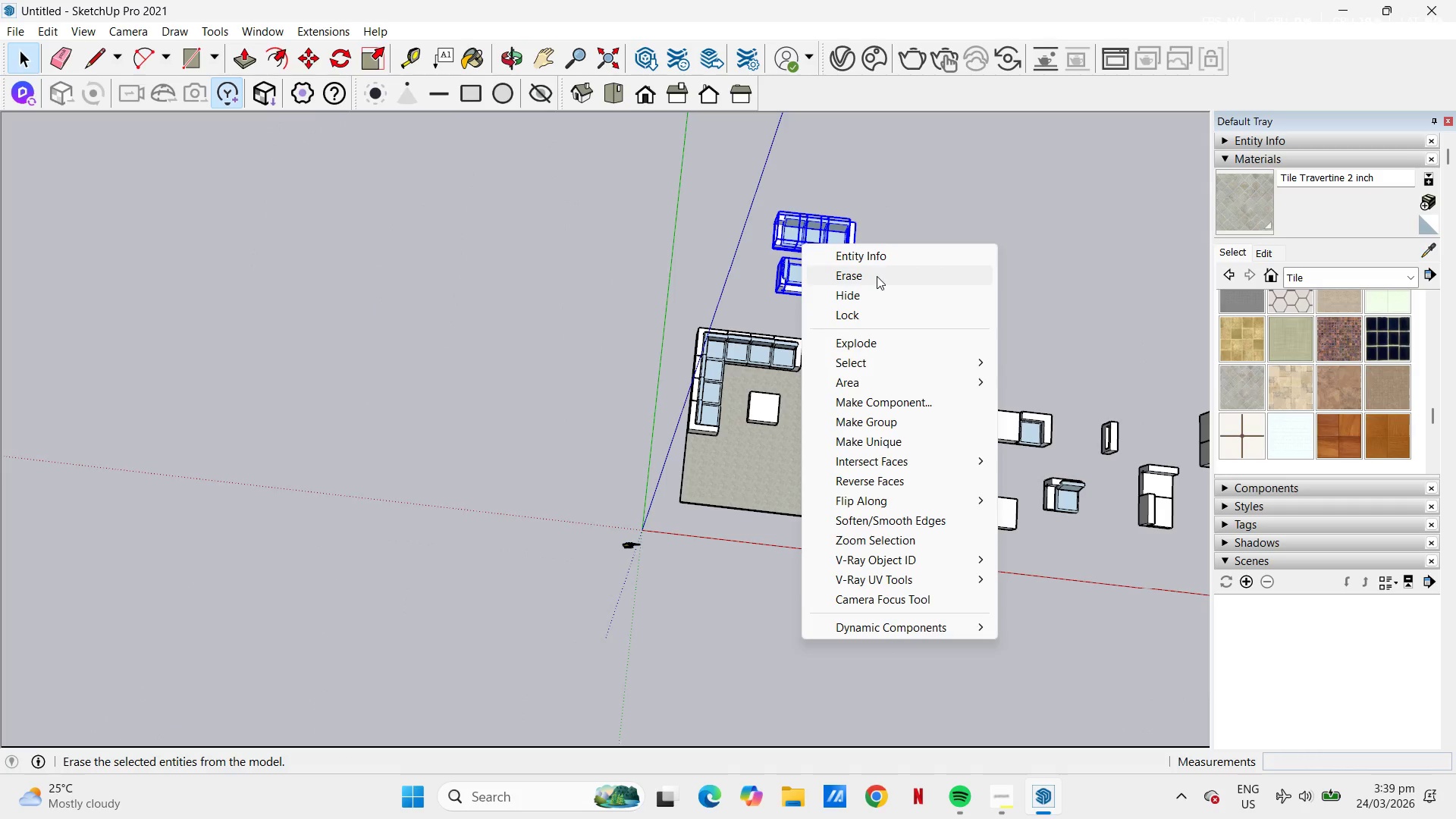 
left_click([715, 293])
 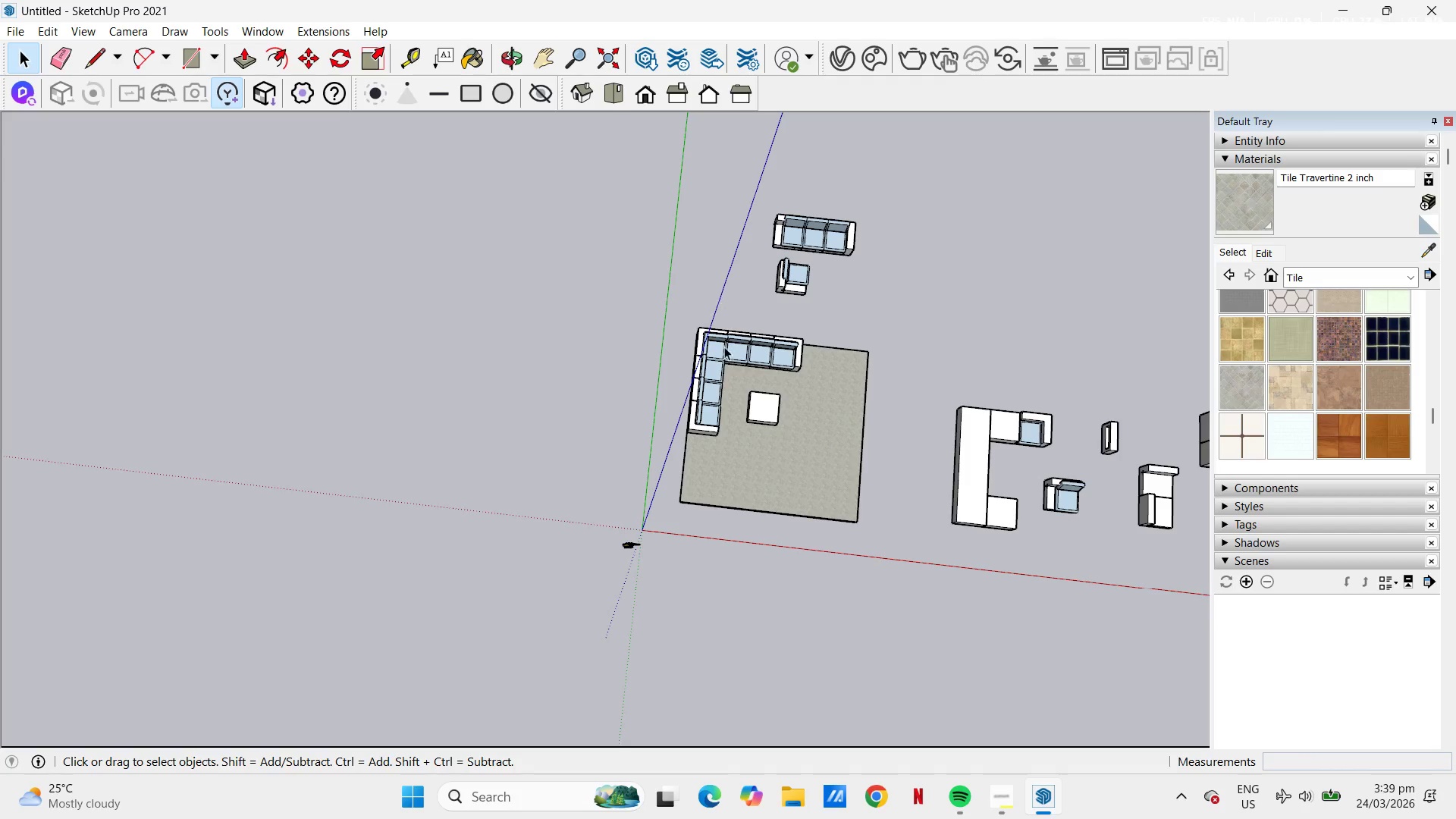 
scroll: coordinate [602, 425], scroll_direction: up, amount: 15.0
 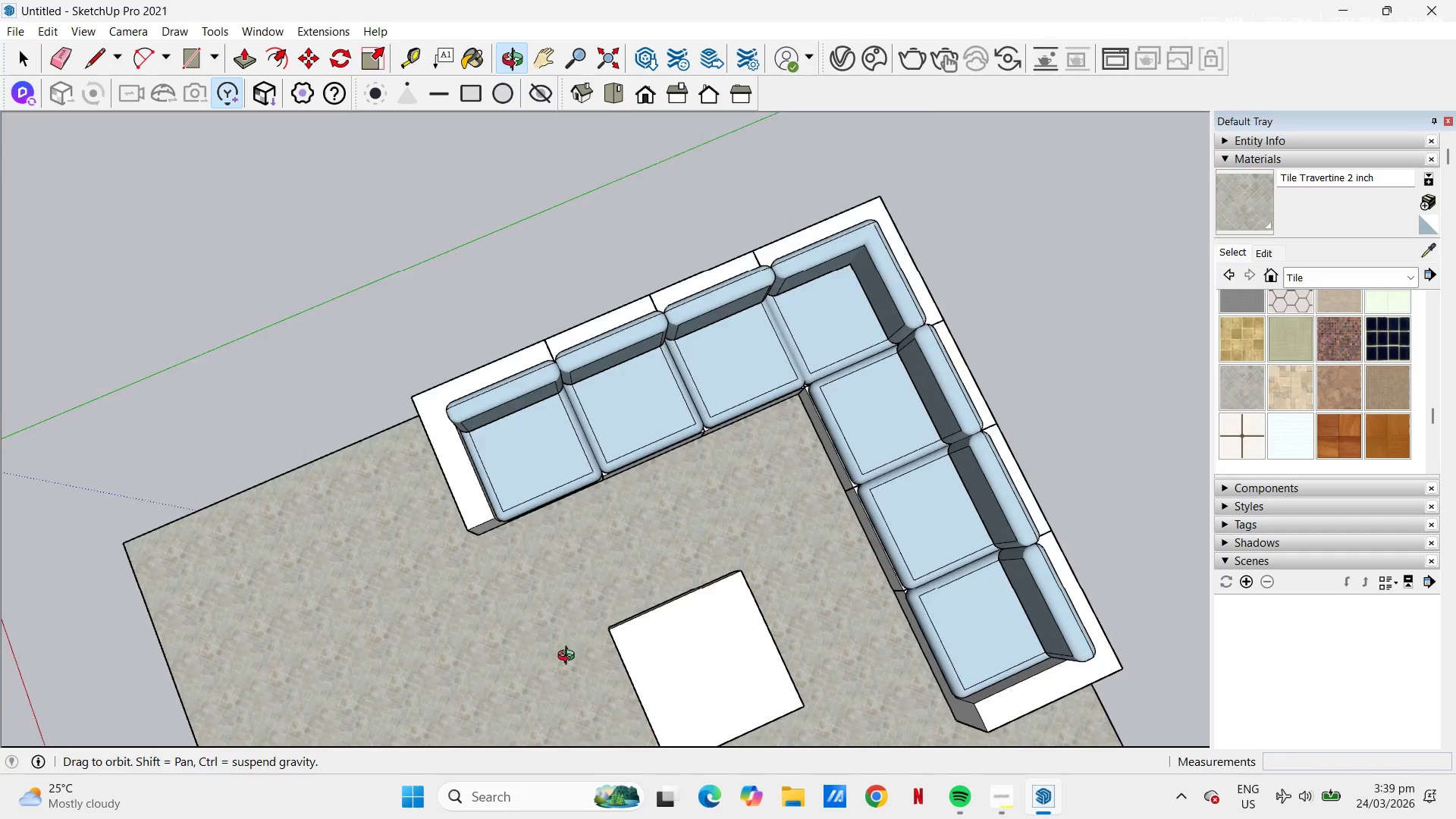 
left_click([467, 450])
 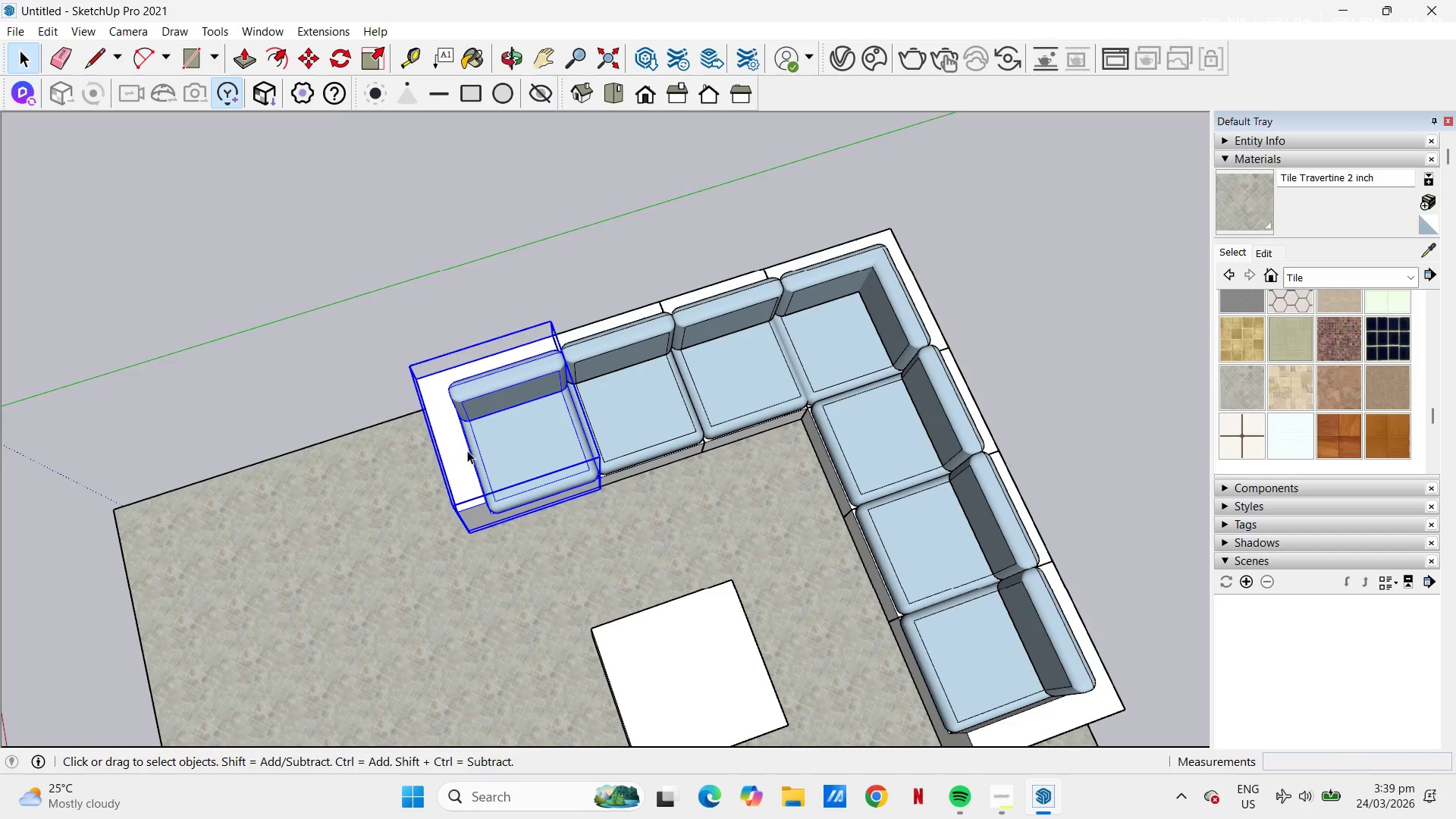 
left_click([467, 450])
 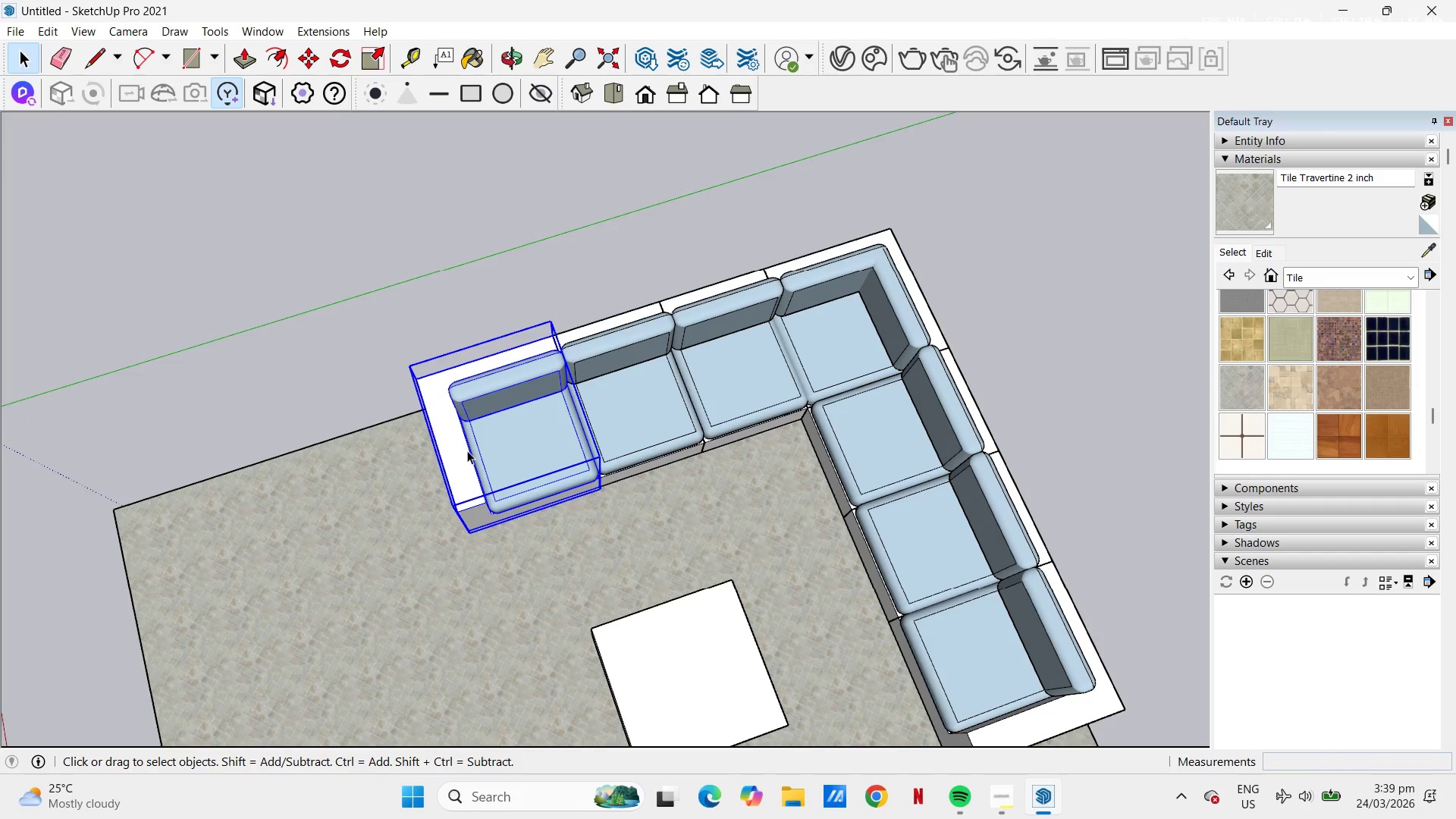 
double_click([467, 450])
 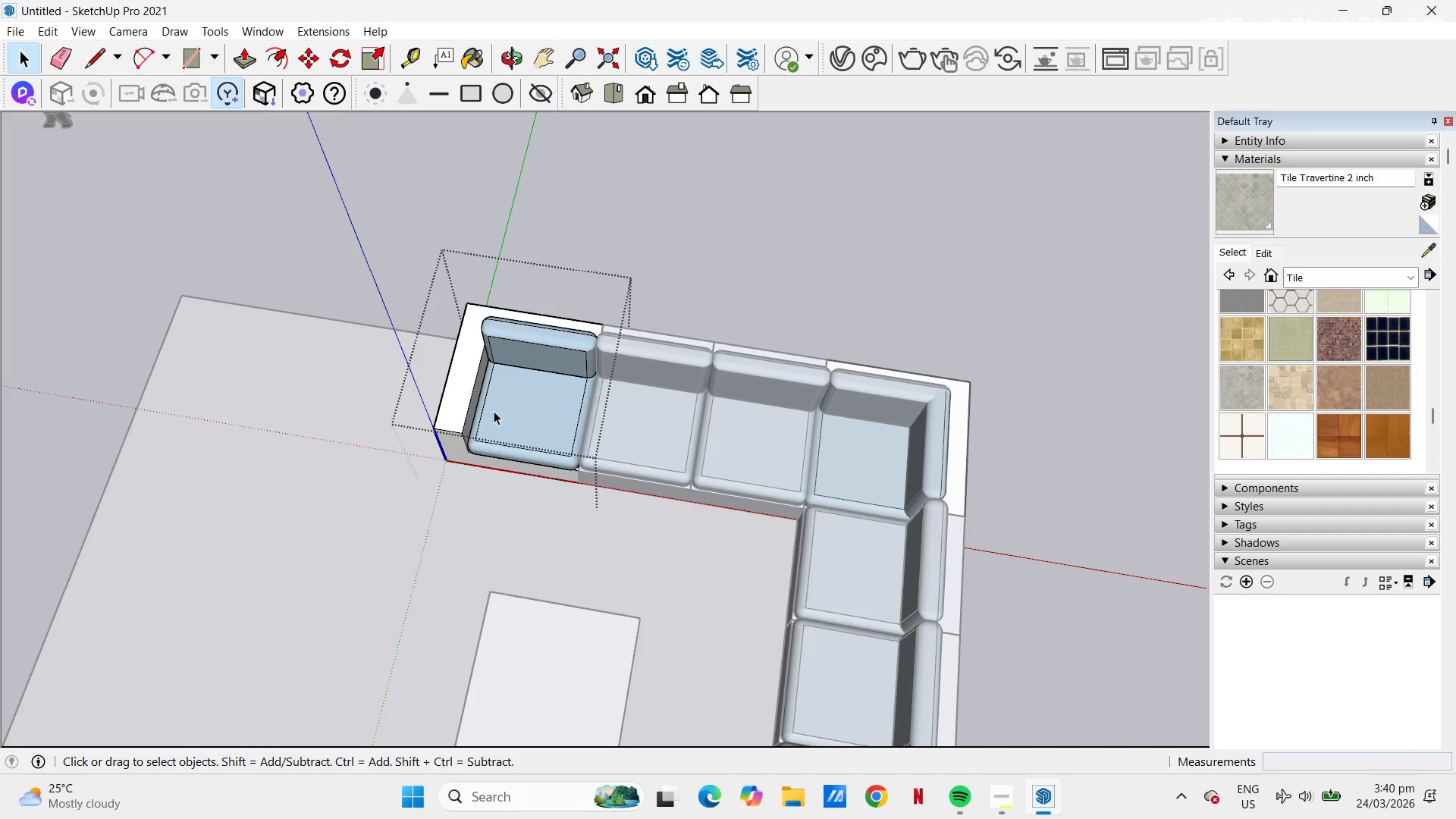 
key(P)
 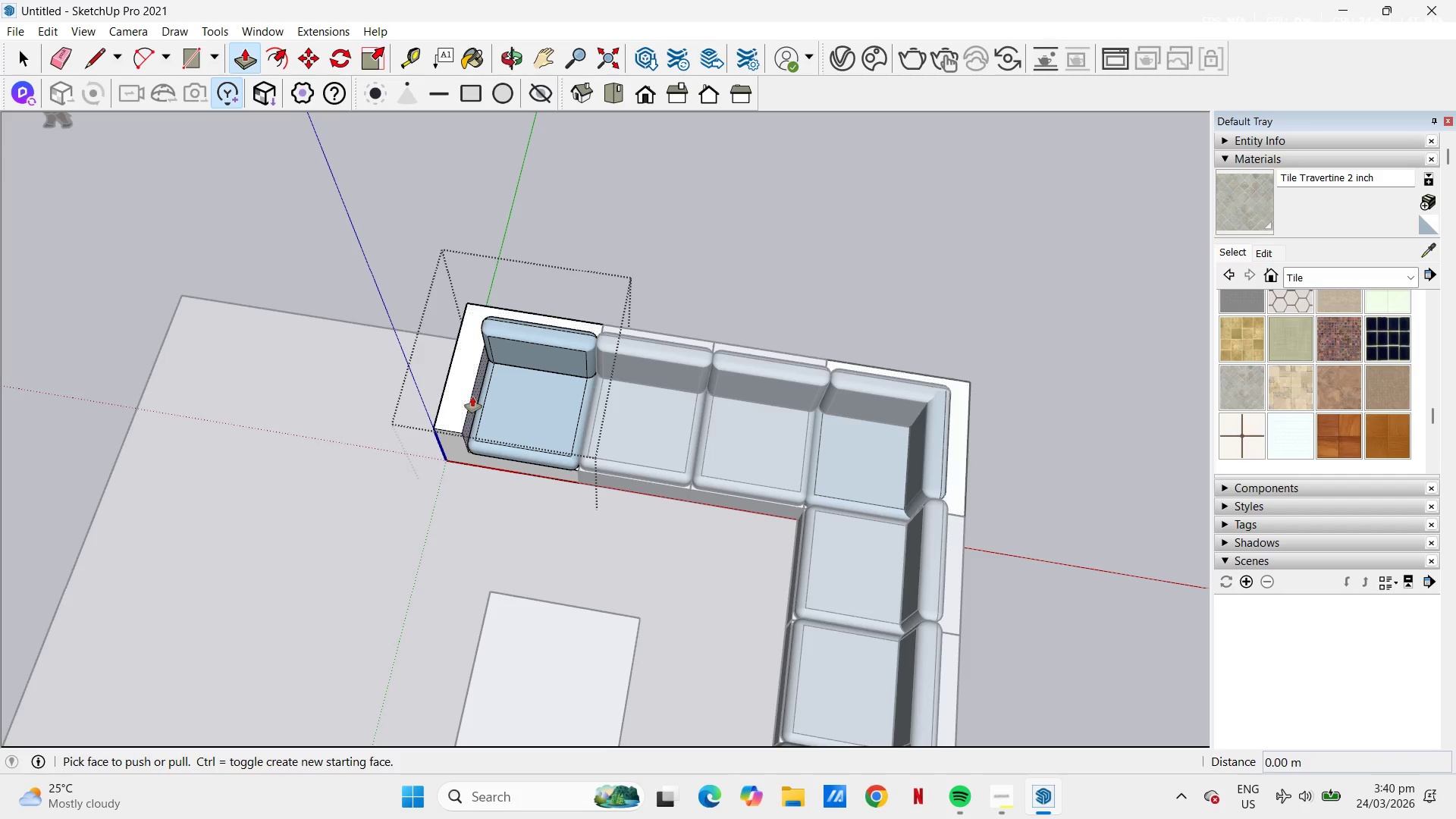 
left_click([474, 397])
 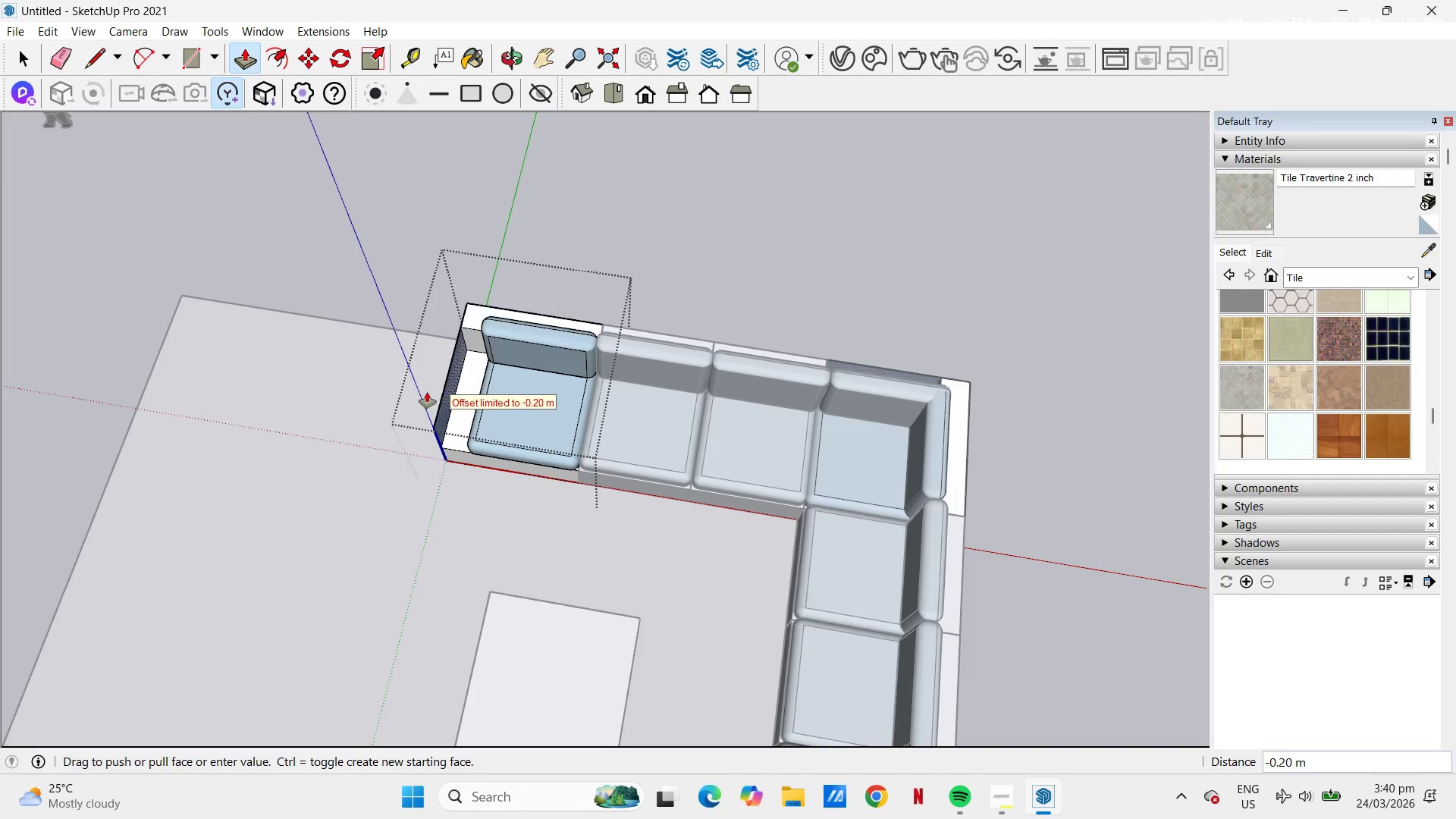 
key(Control+ControlLeft)
 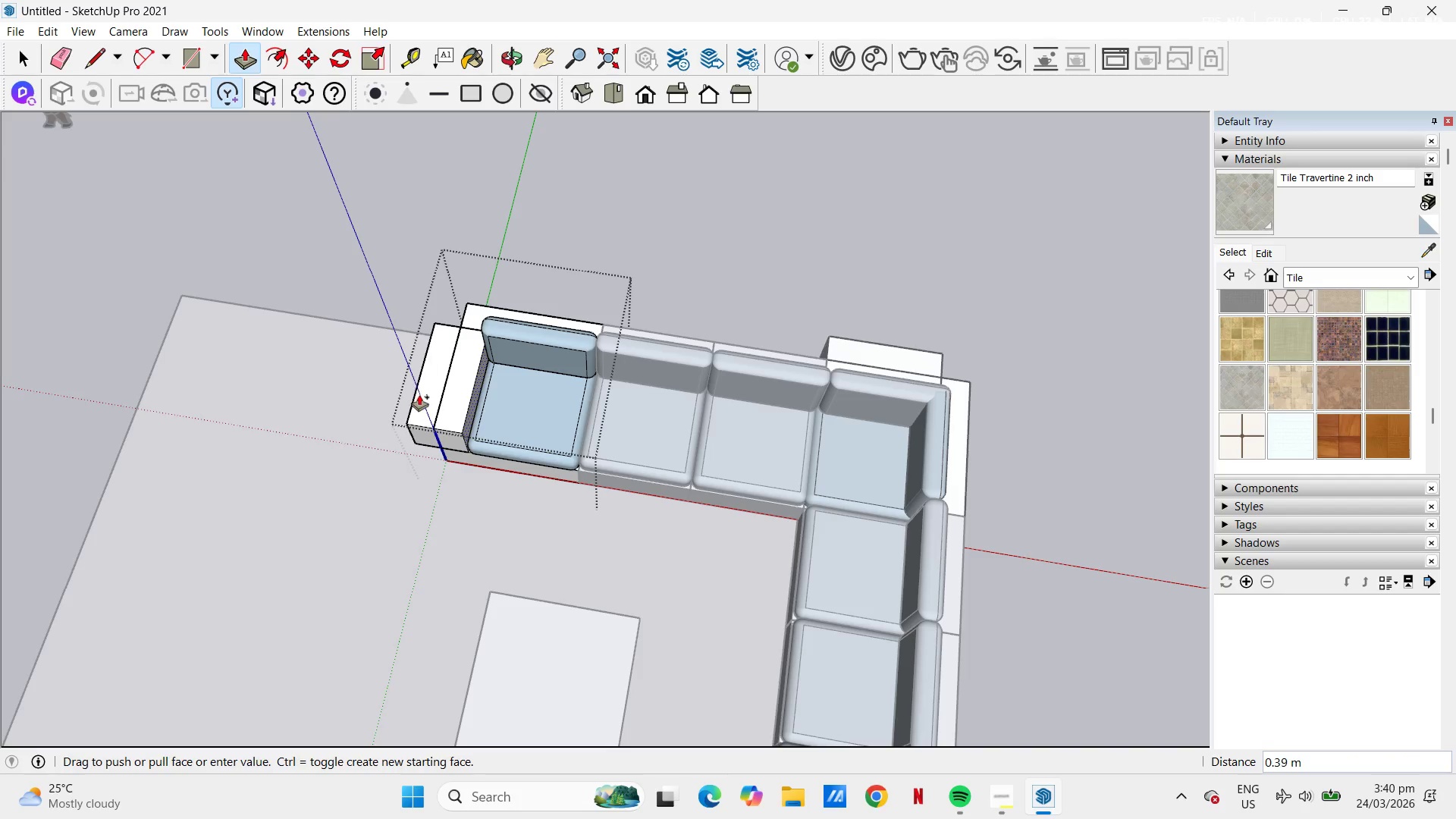 
key(Escape)
 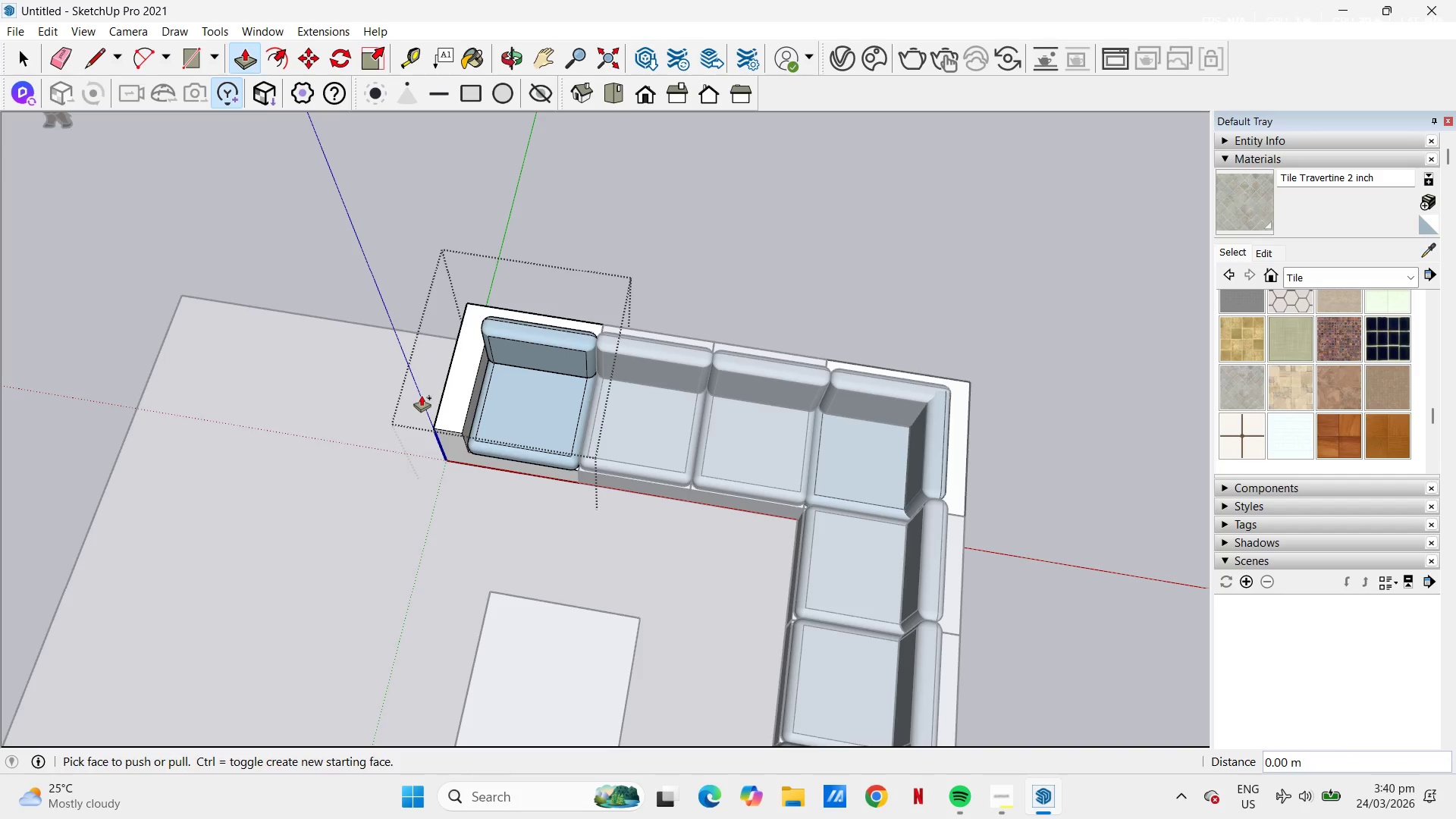 
key(Space)
 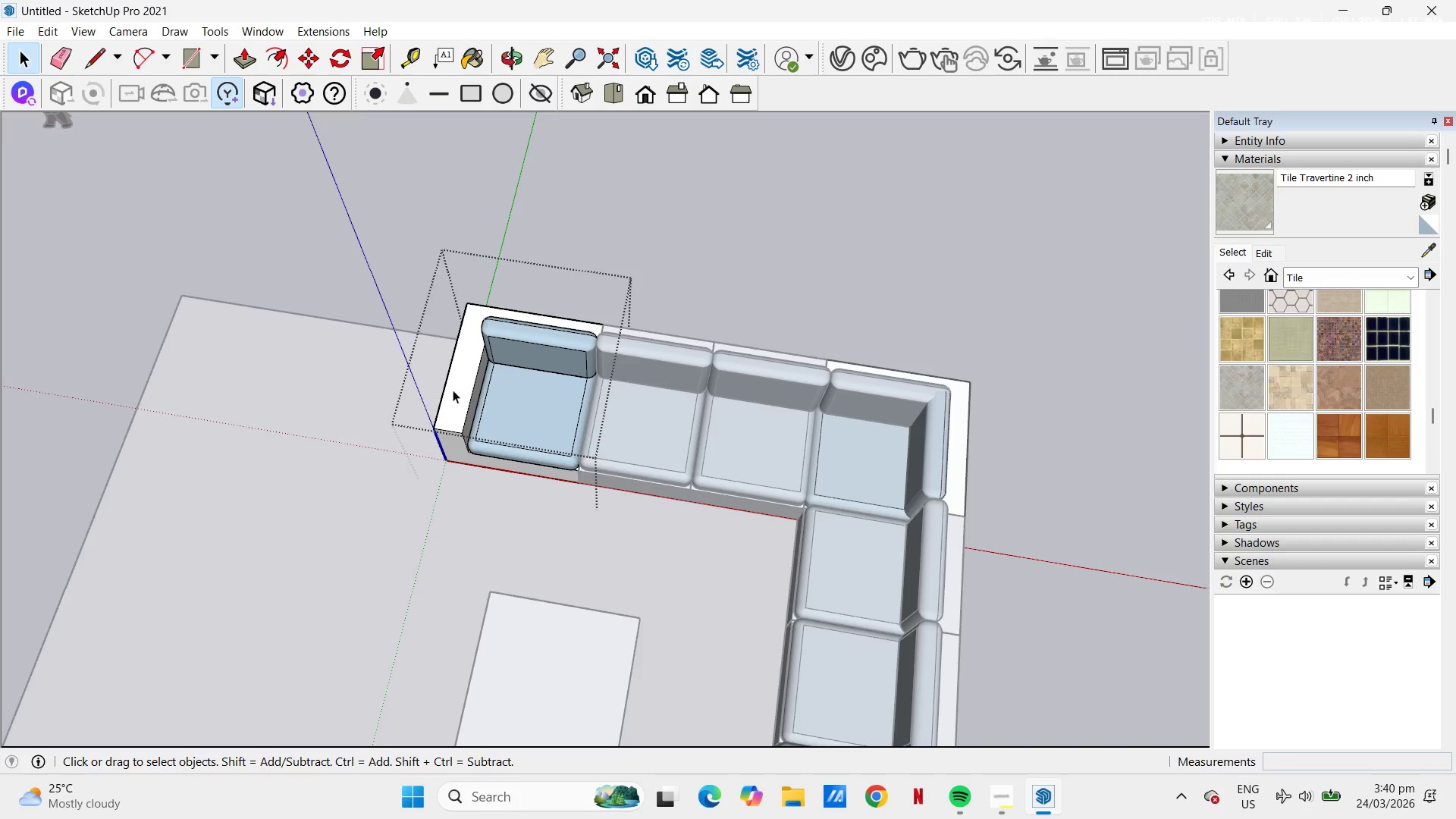 
key(Escape)
 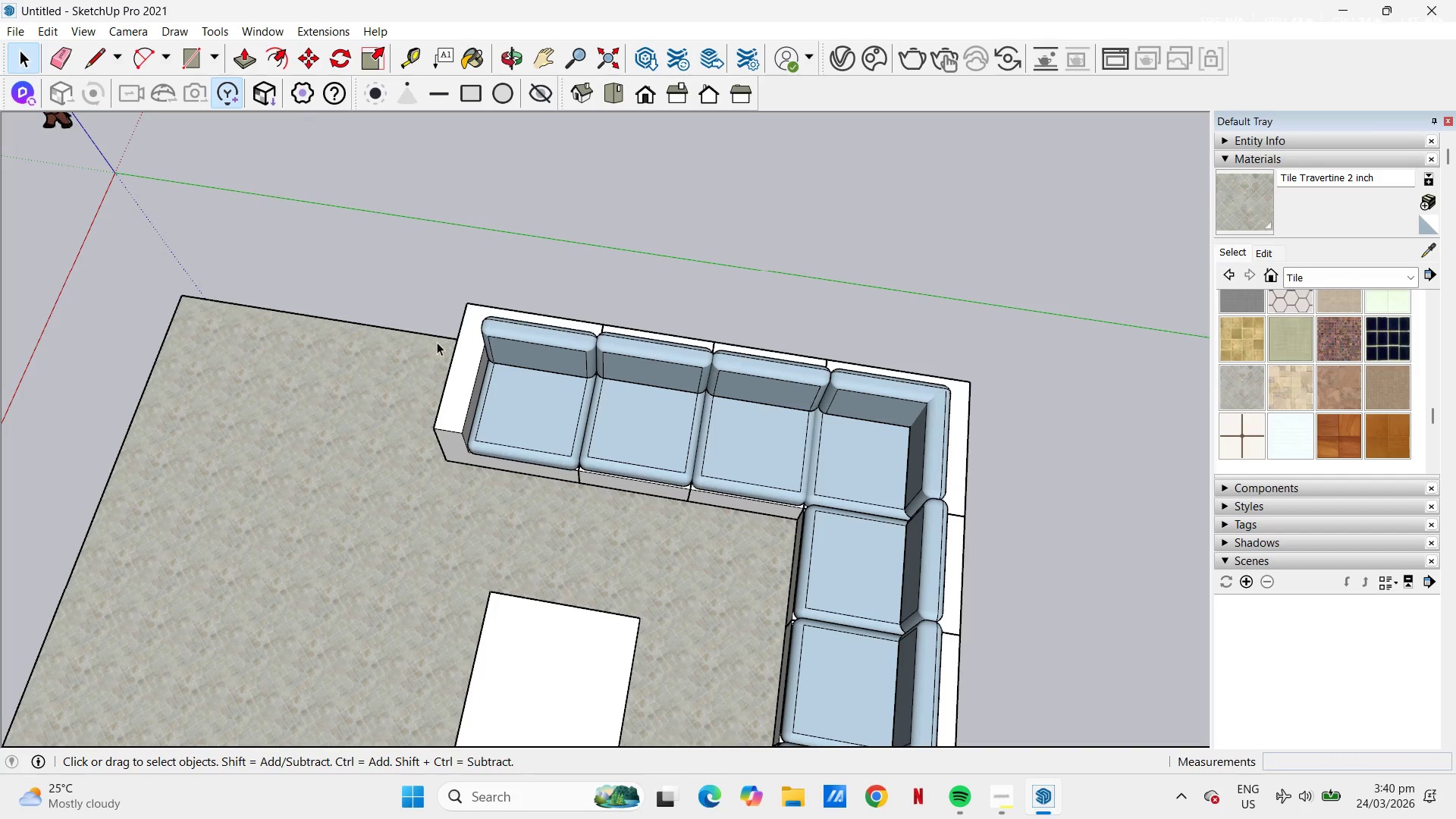 
left_click([460, 359])
 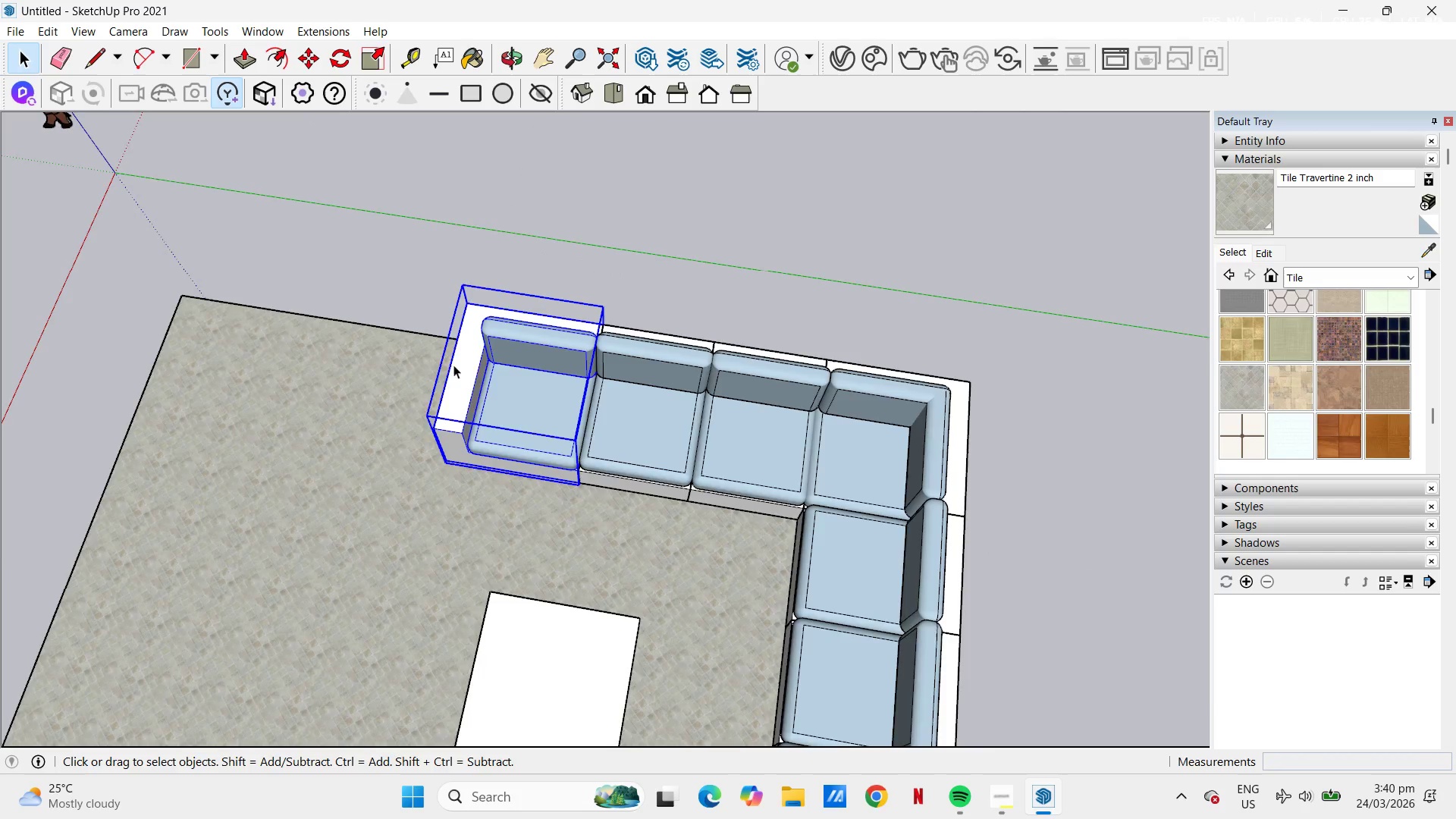 
scroll: coordinate [445, 371], scroll_direction: down, amount: 4.0
 